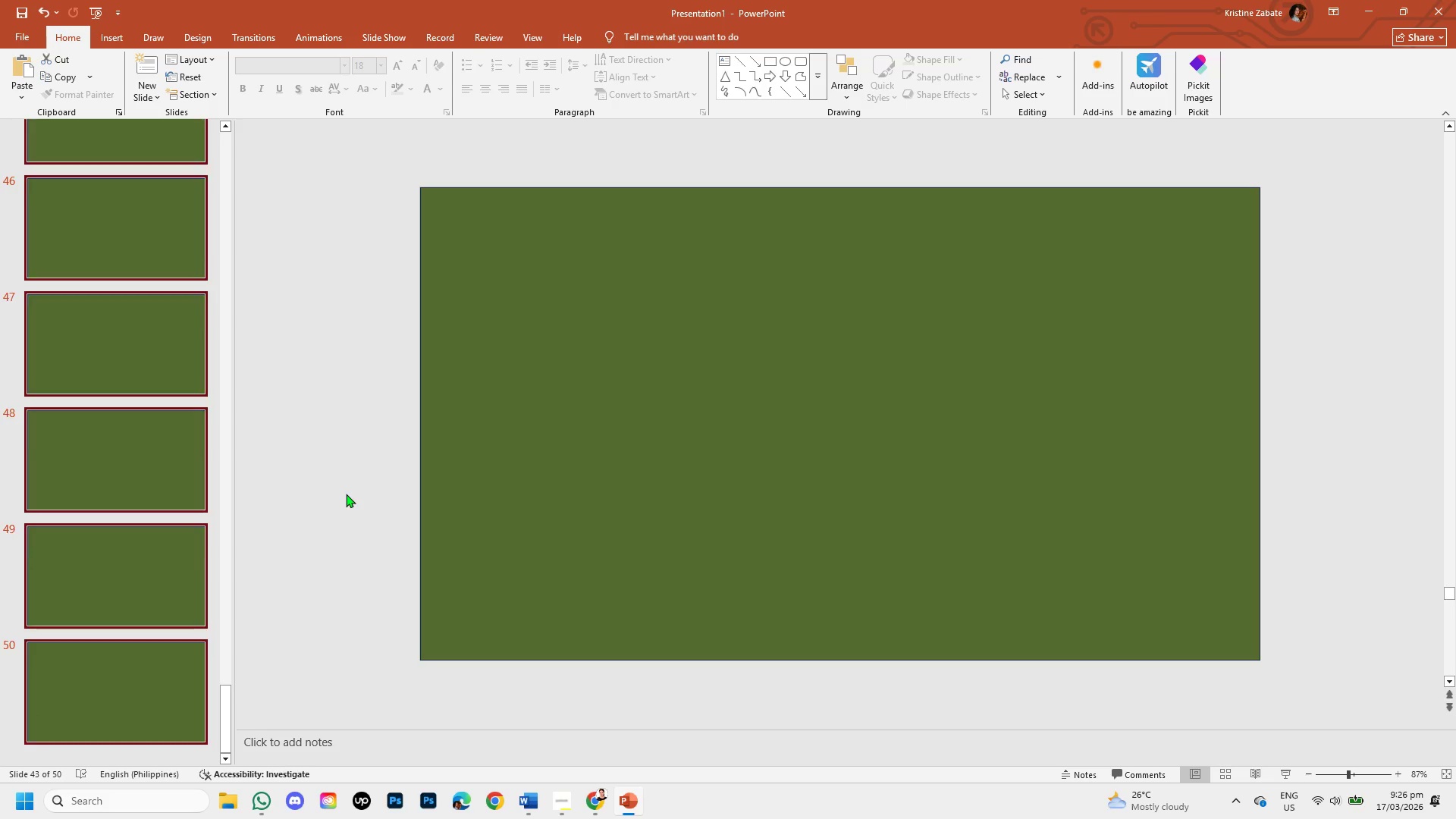 
scroll: coordinate [253, 397], scroll_direction: up, amount: 31.0
 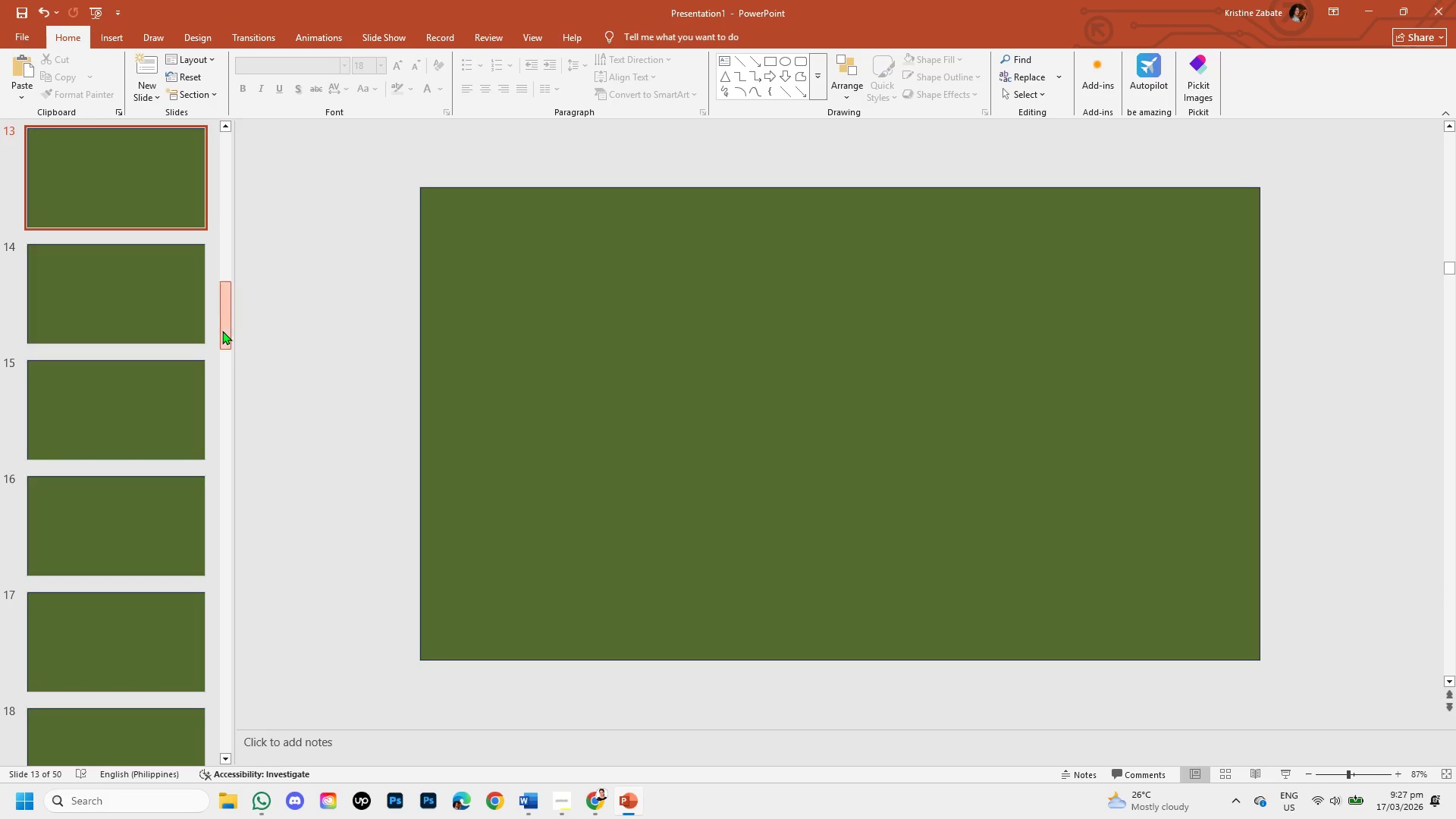 
left_click_drag(start_coordinate=[222, 331], to_coordinate=[226, 124])
 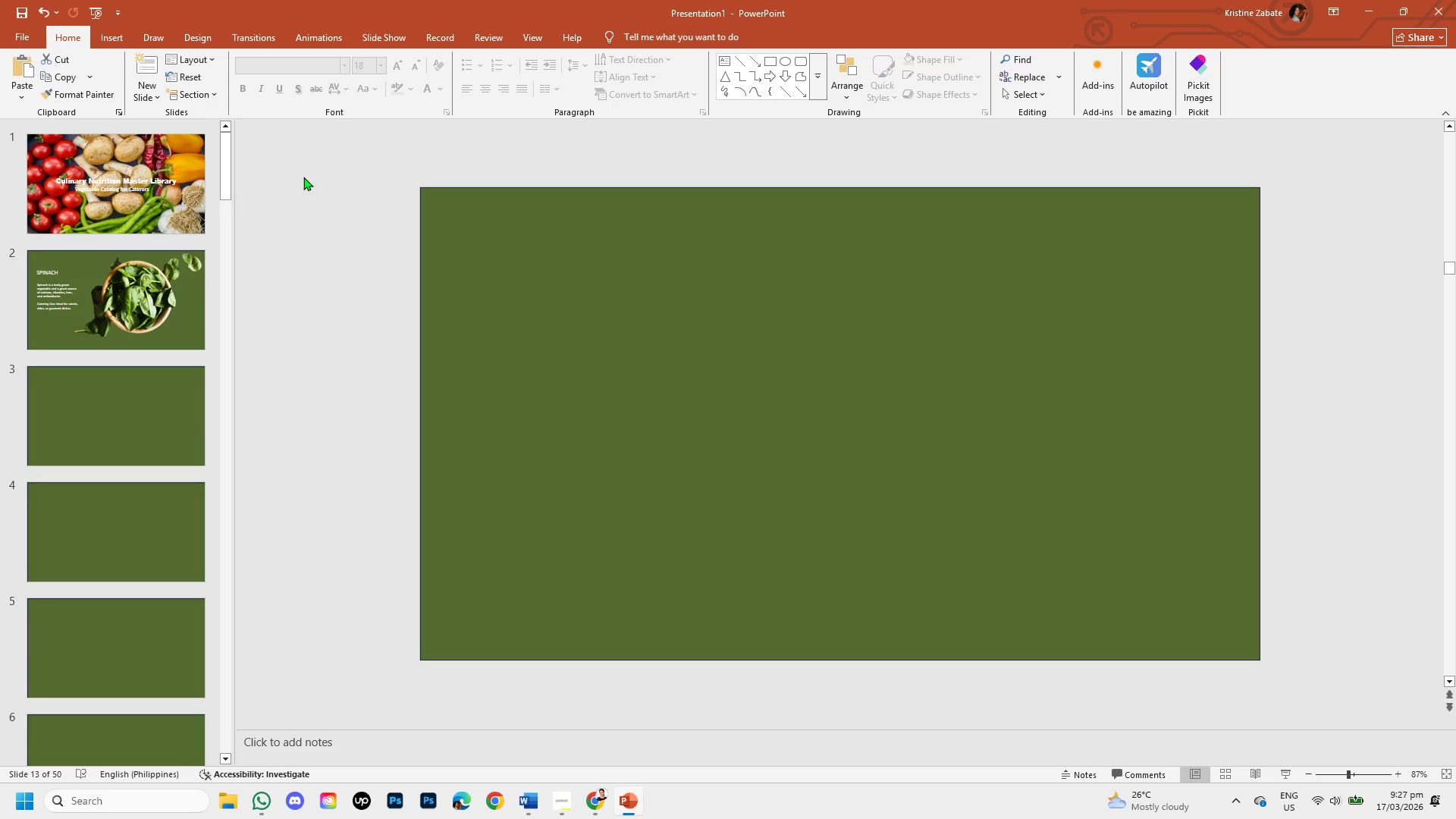 
hold_key(key=ControlLeft, duration=1.17)
 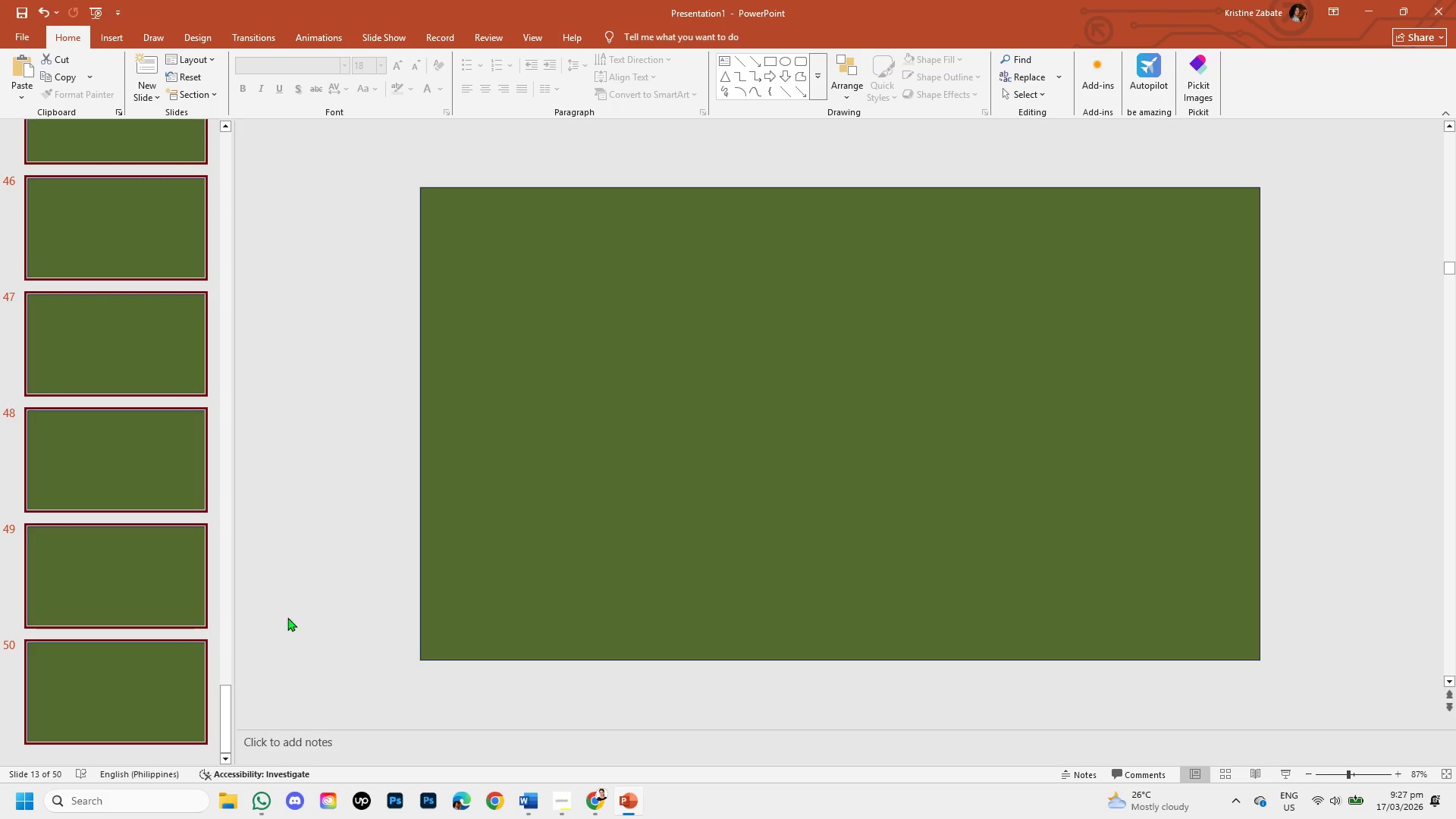 
hold_key(key=A, duration=0.34)
 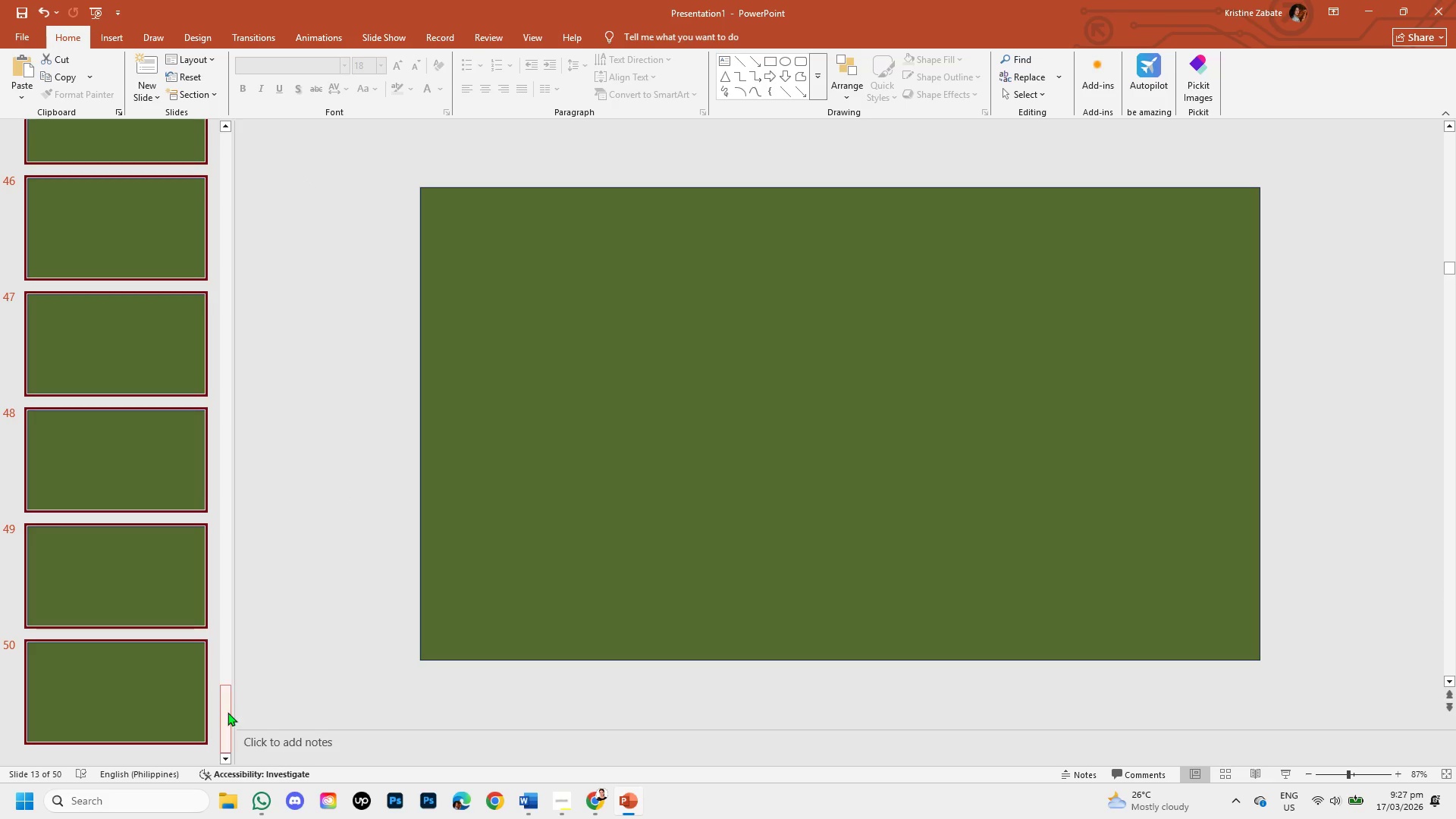 
left_click_drag(start_coordinate=[228, 712], to_coordinate=[237, 146])
 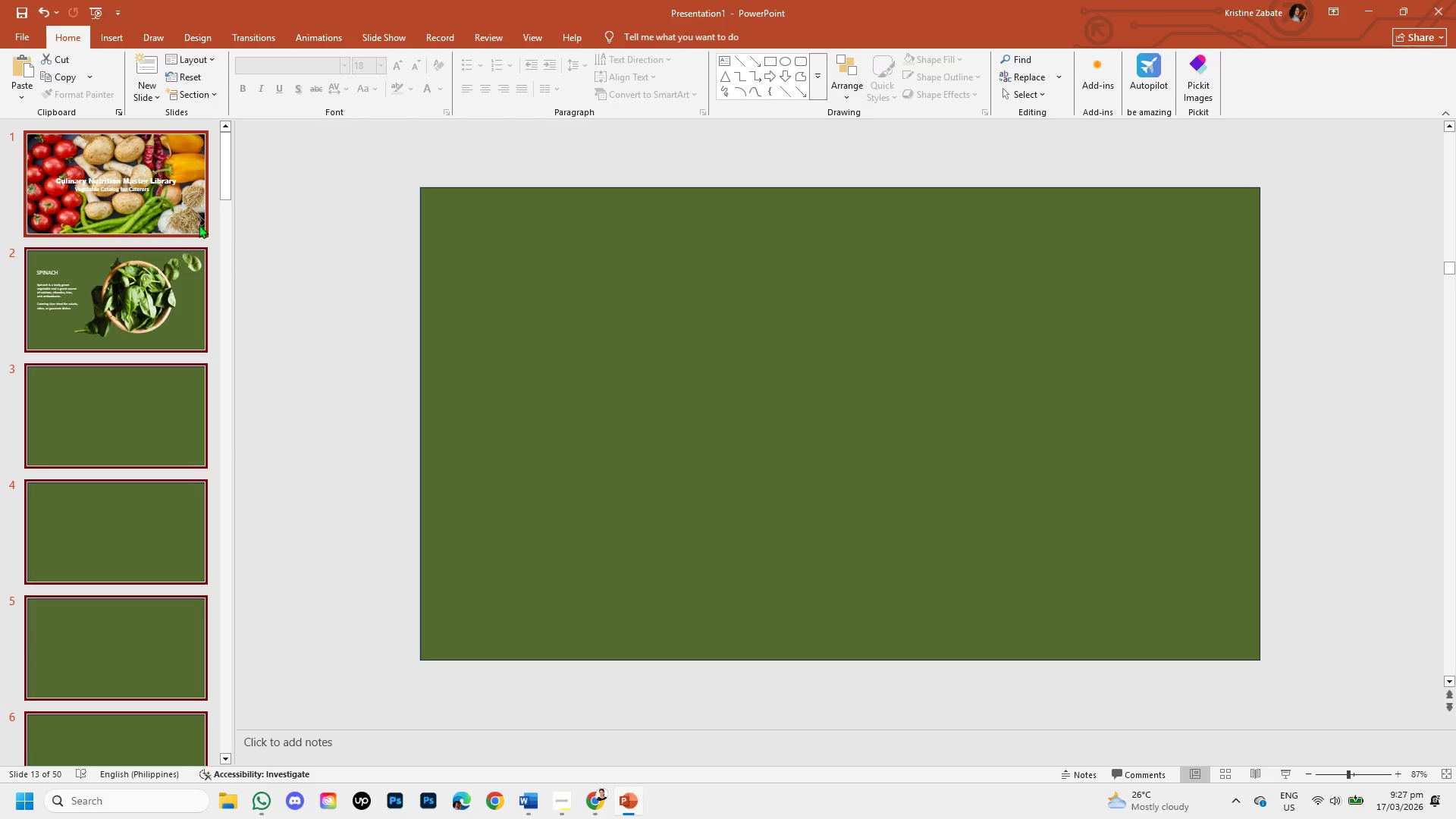 
hold_key(key=ControlLeft, duration=1.5)
left_click([154, 292])
 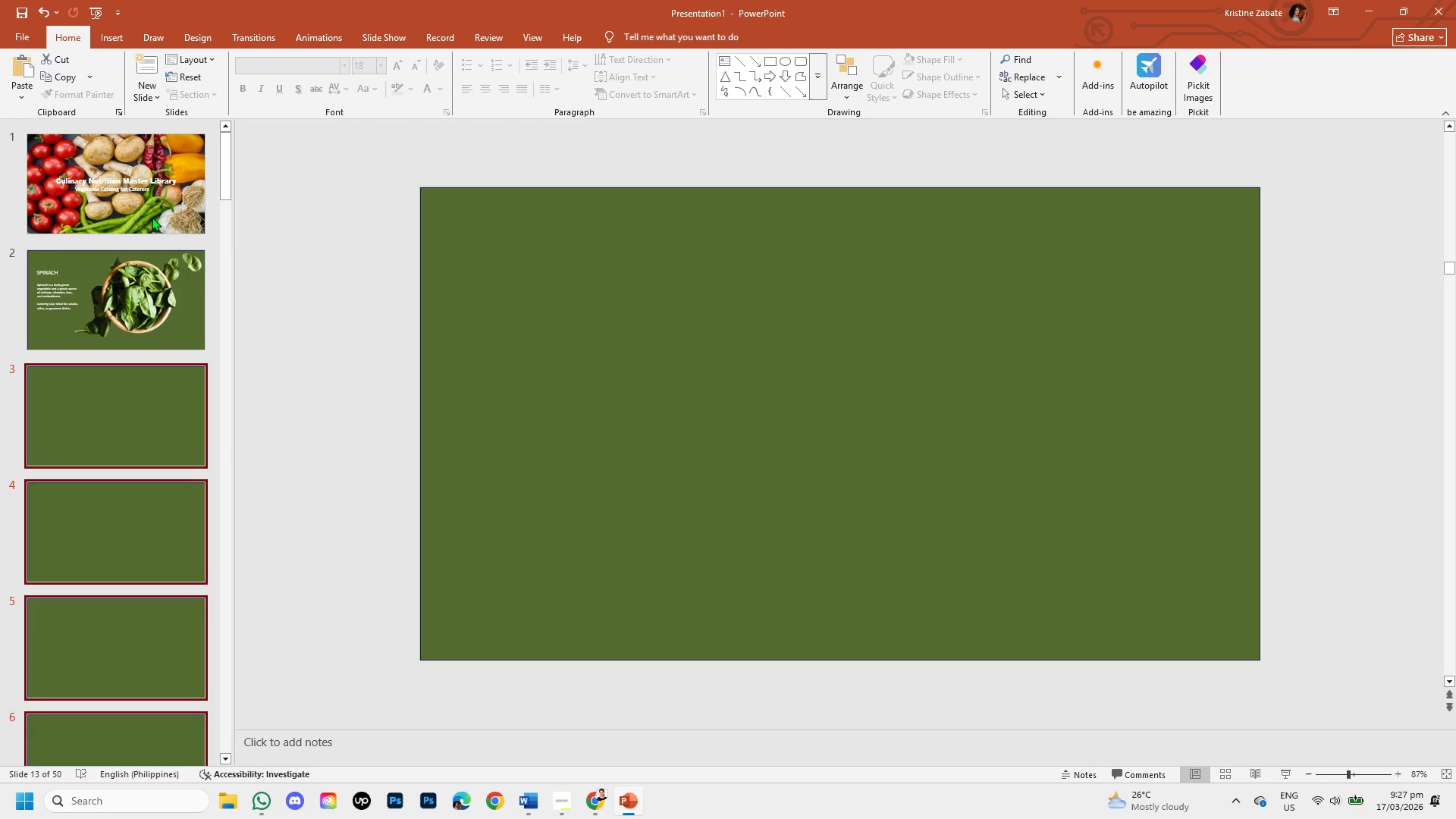 
left_click([152, 217])
 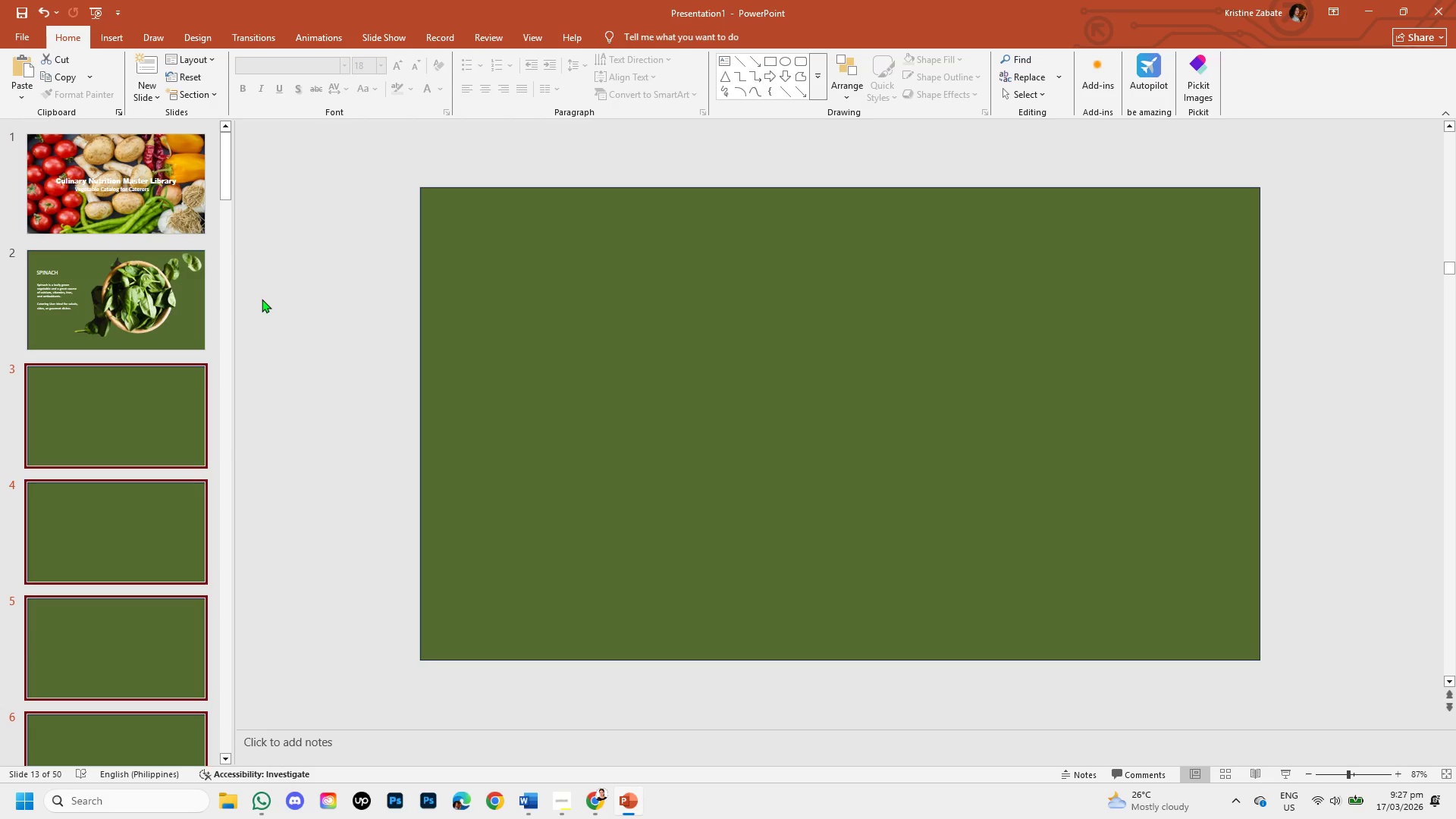 
hold_key(key=ControlLeft, duration=0.39)
 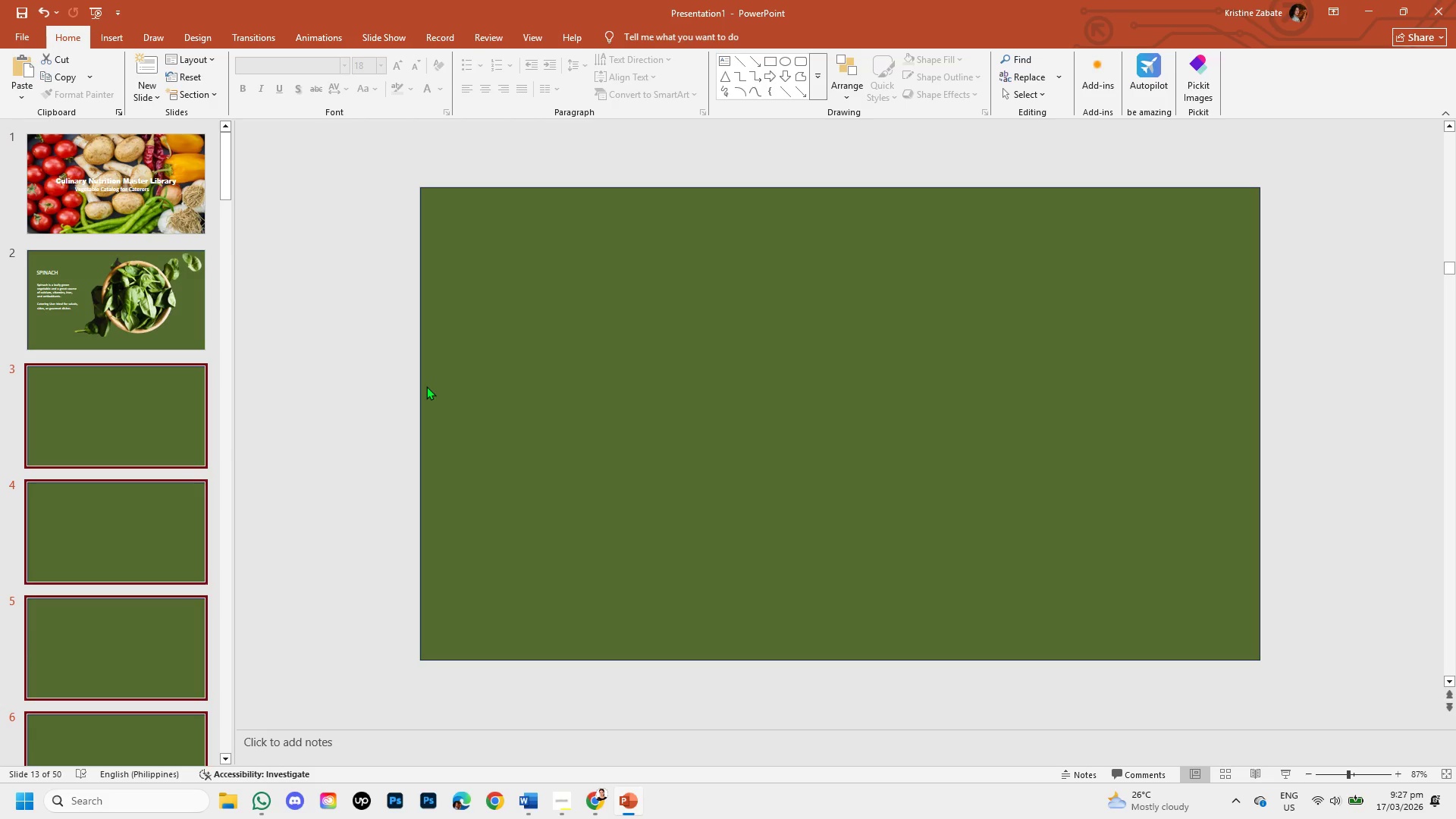 
hold_key(key=ControlLeft, duration=1.52)
 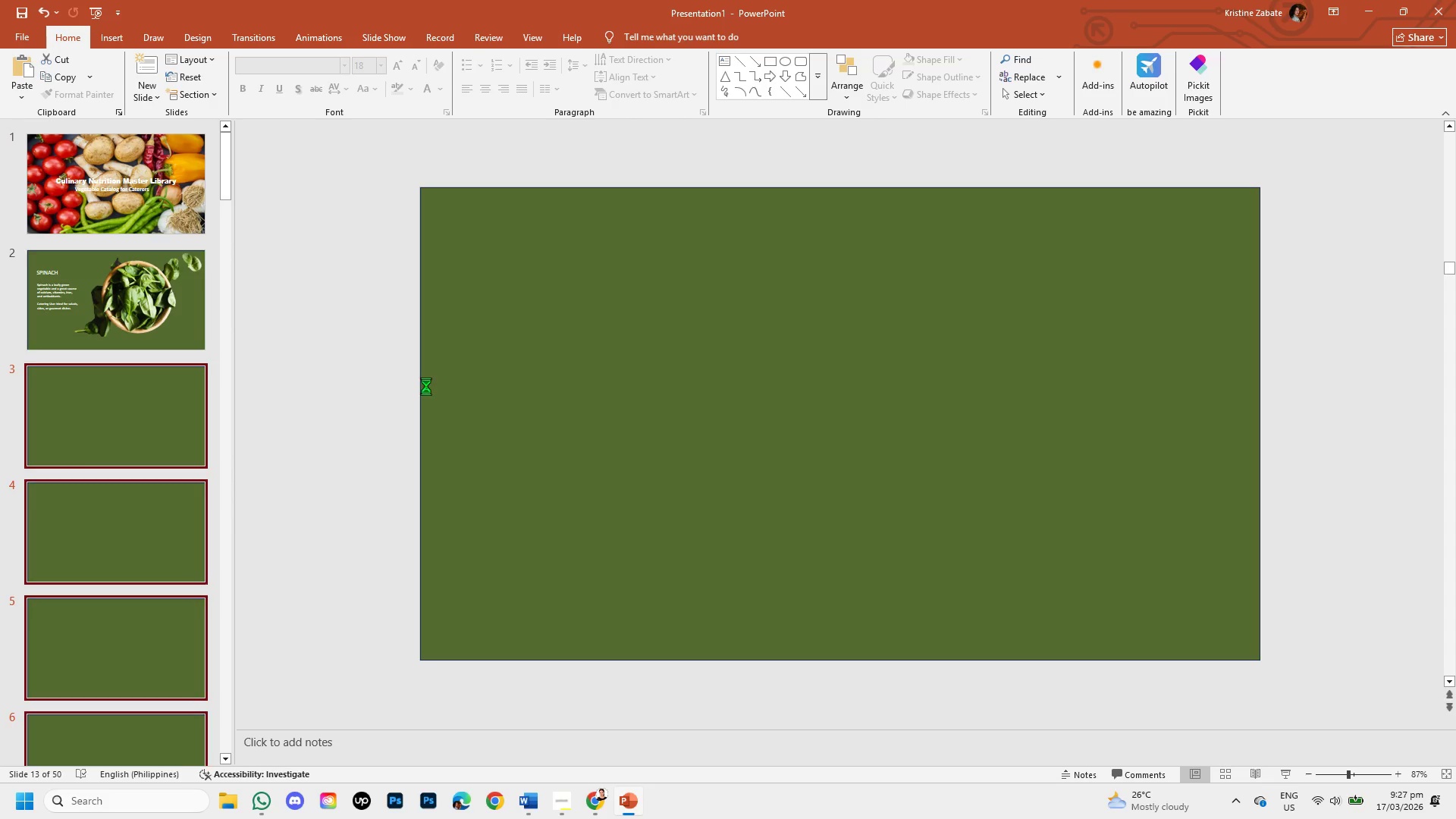 
key(Backspace)
 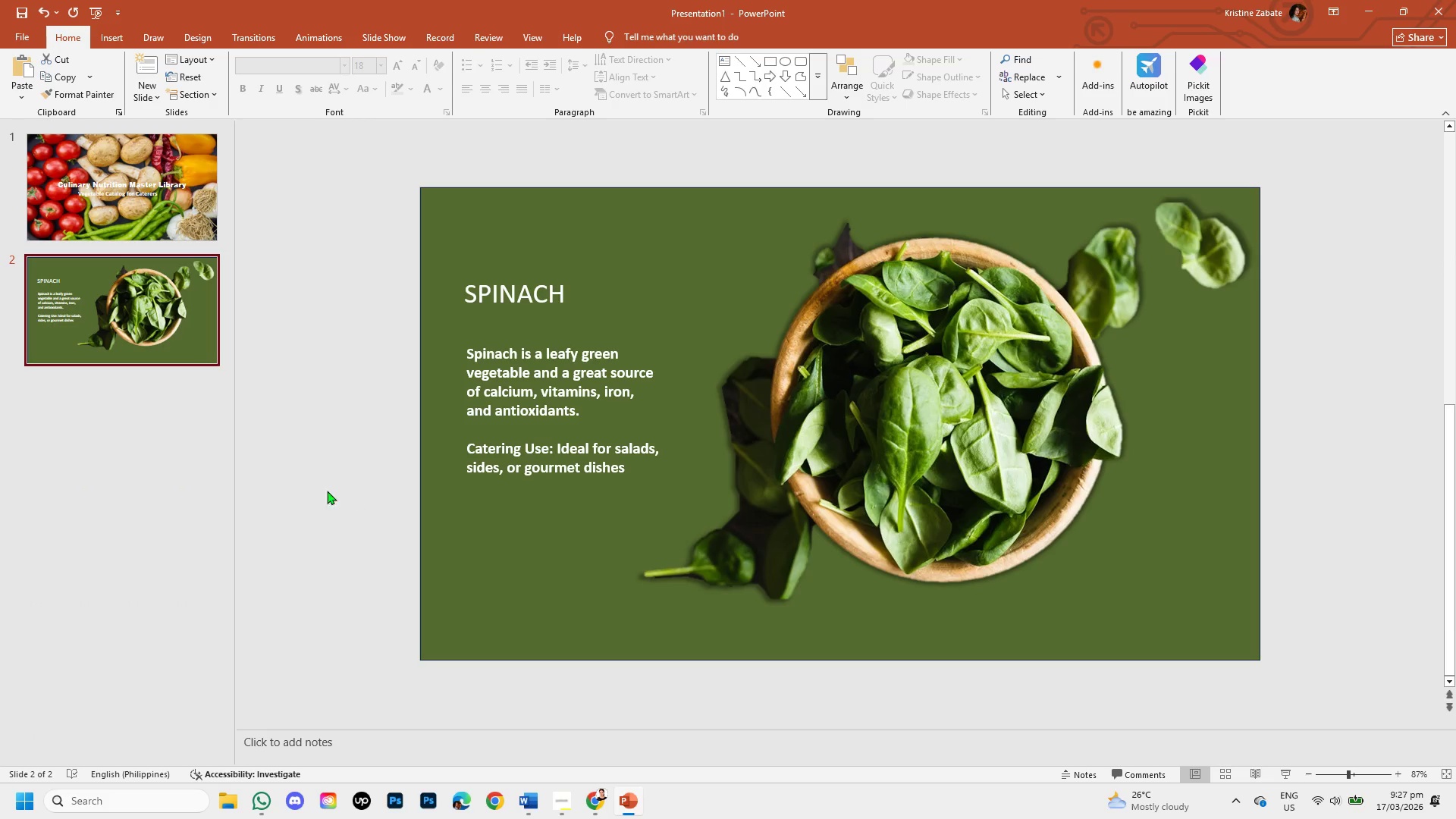 
right_click([71, 285])
 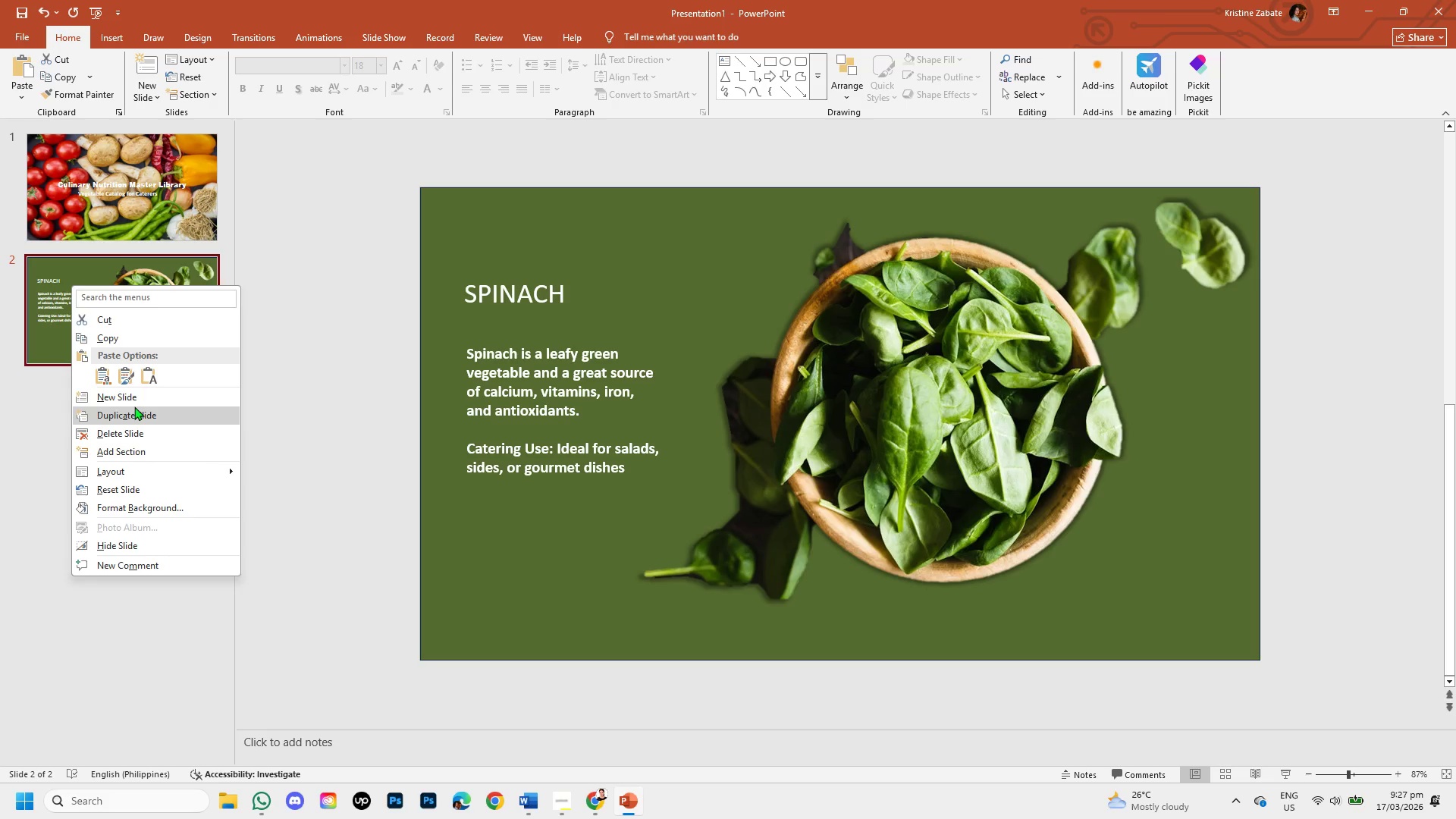 
left_click([134, 406])
 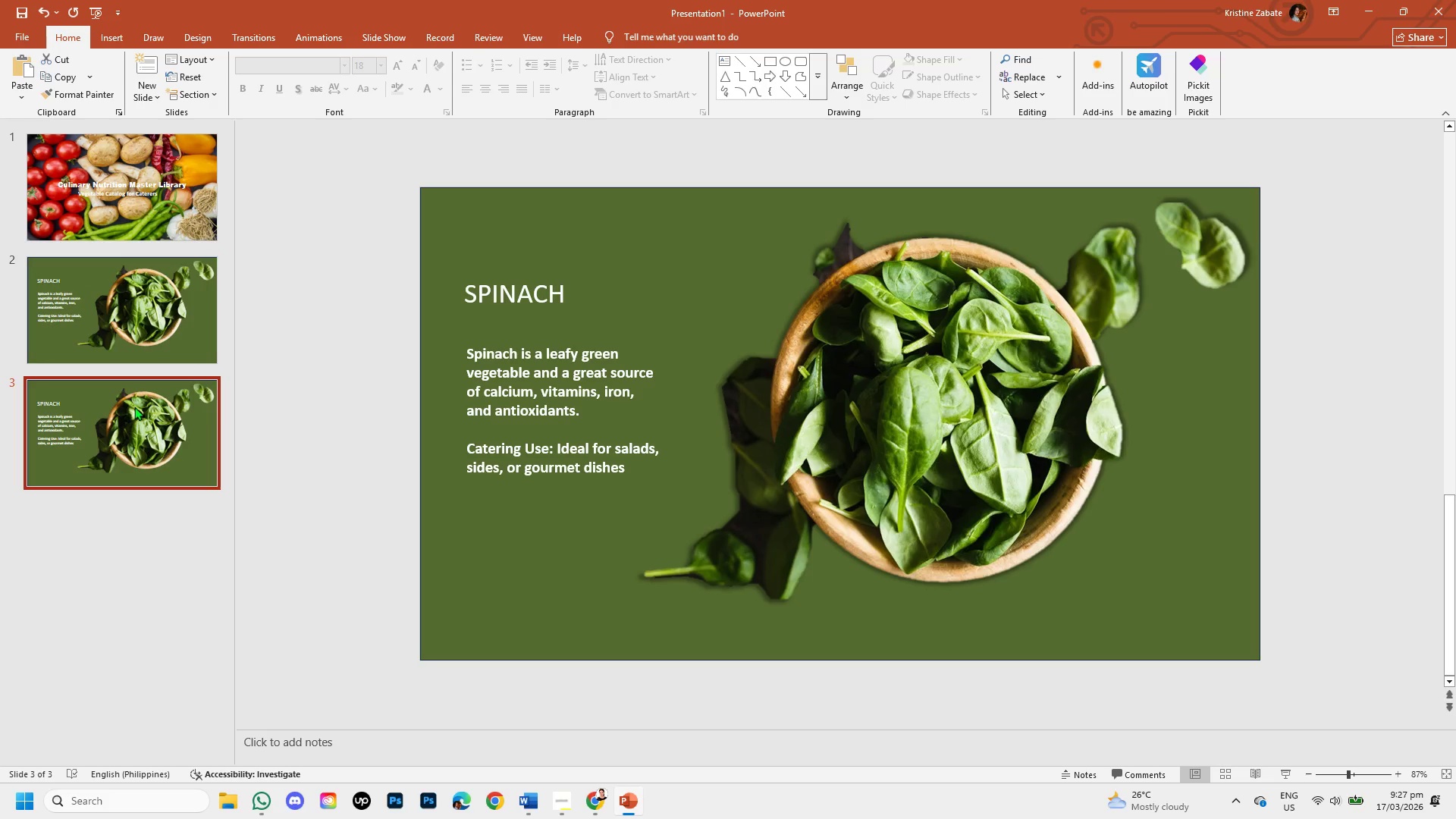 
left_click([134, 406])
 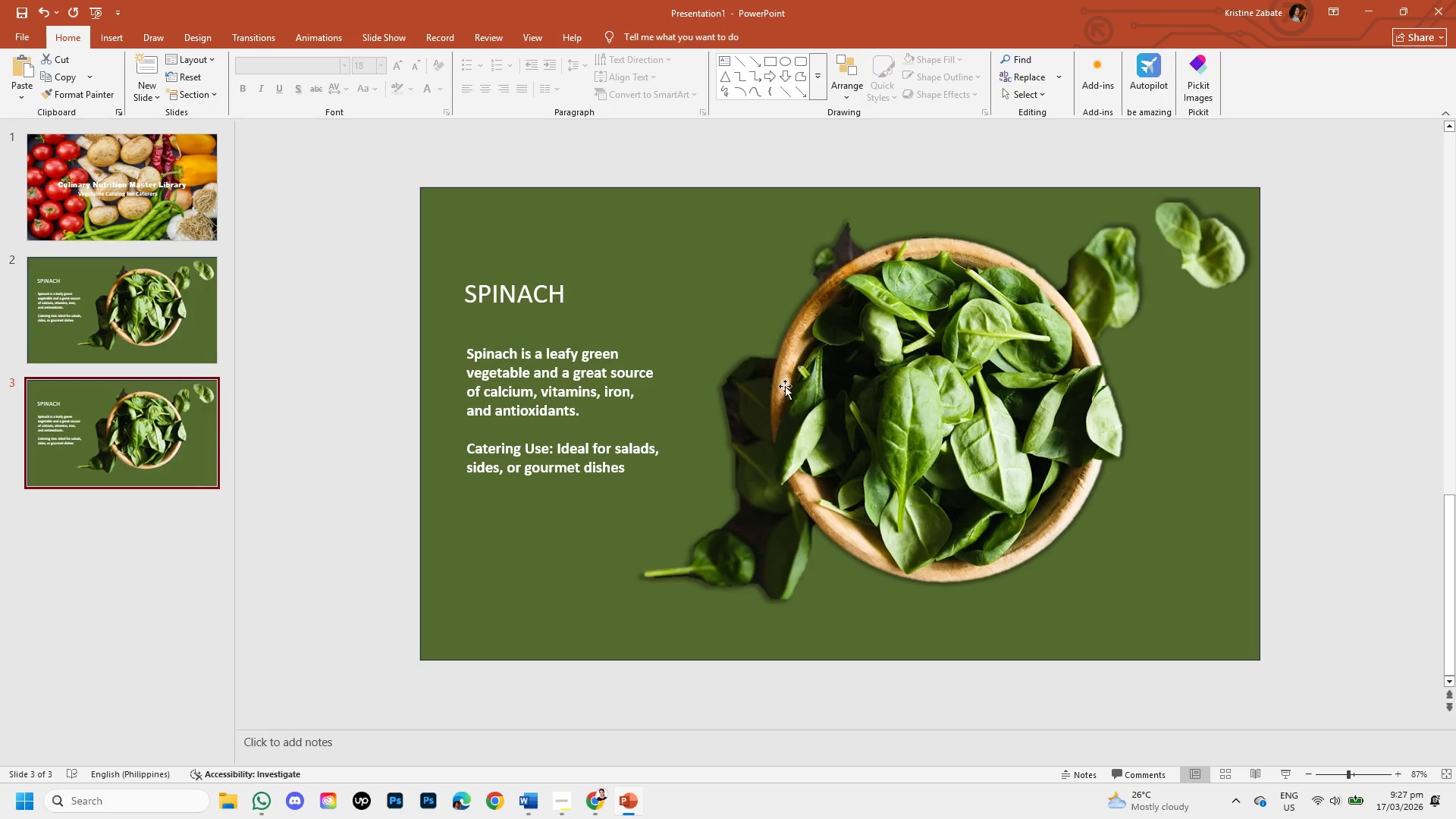 
left_click([799, 394])
 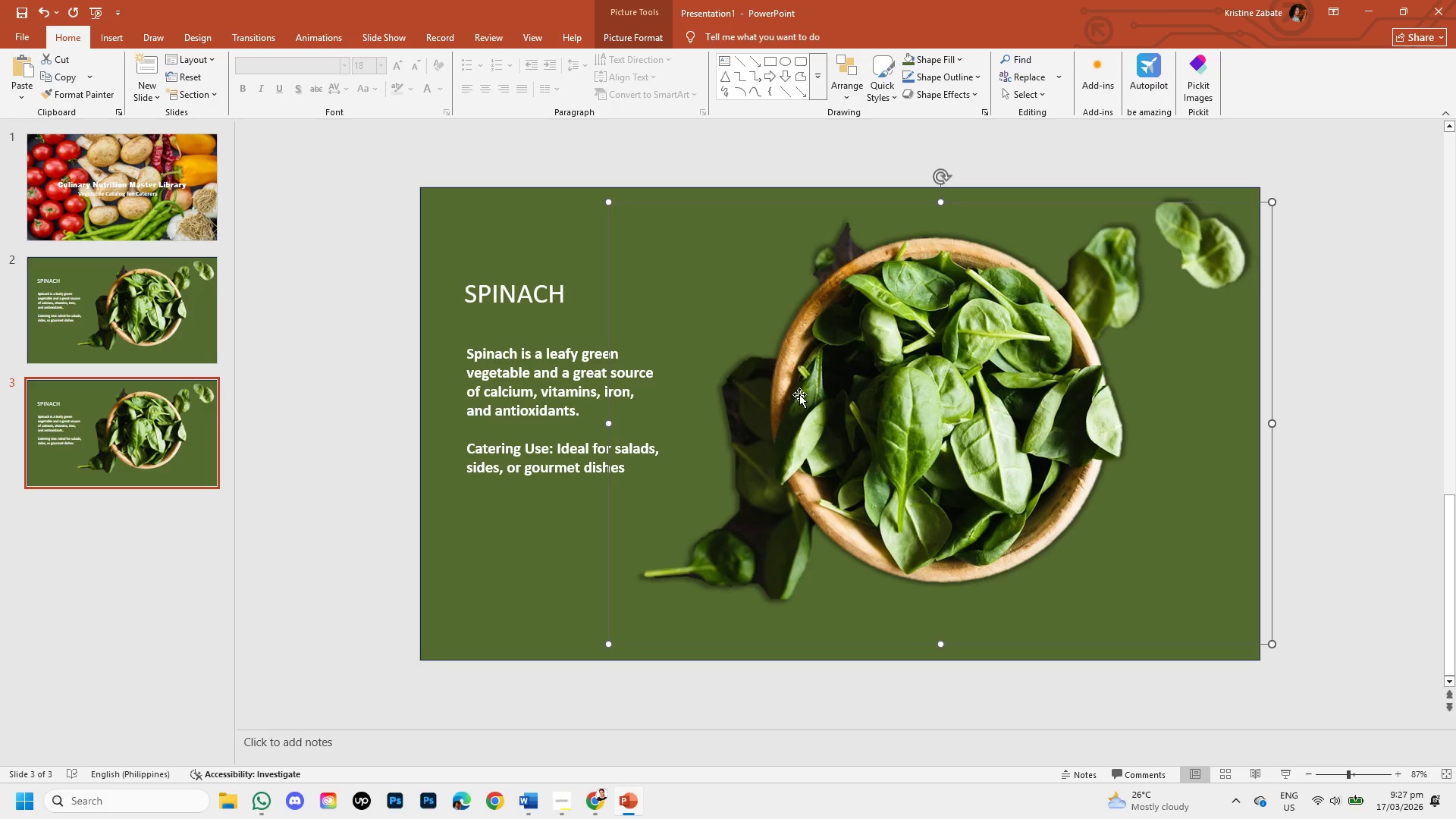 
key(Backspace)
 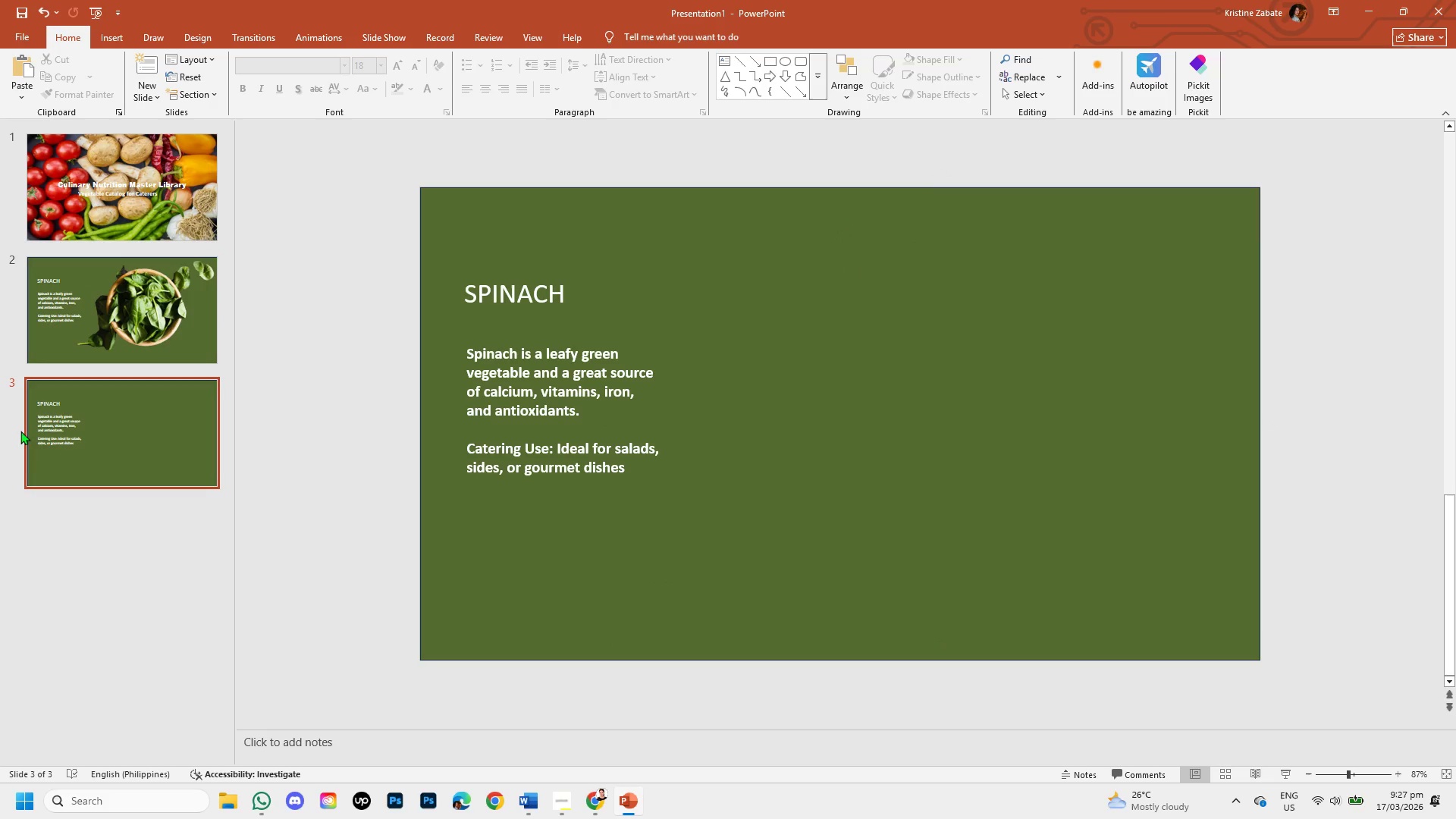 
mouse_move([139, 427])
 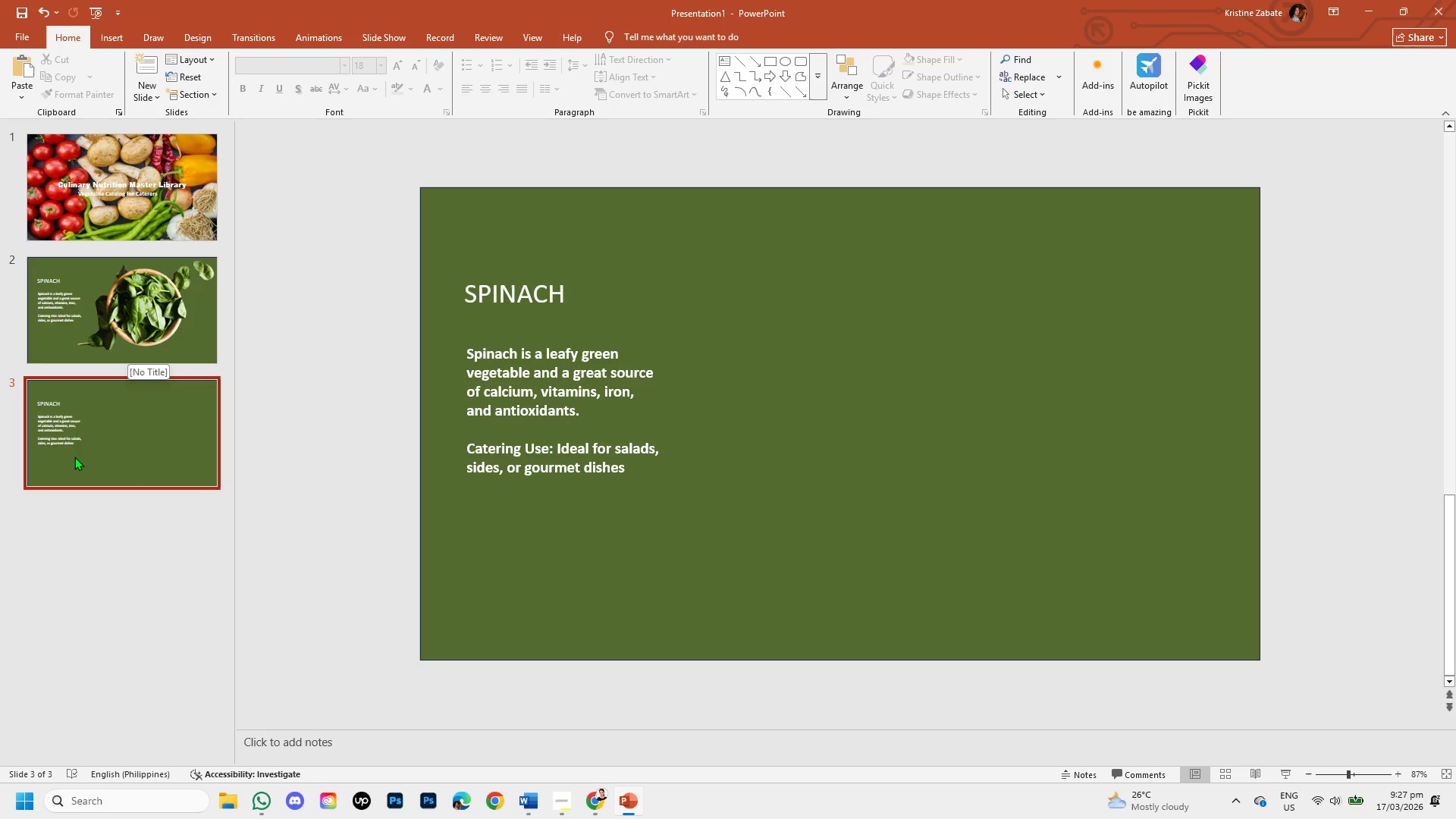 
wait(7.2)
 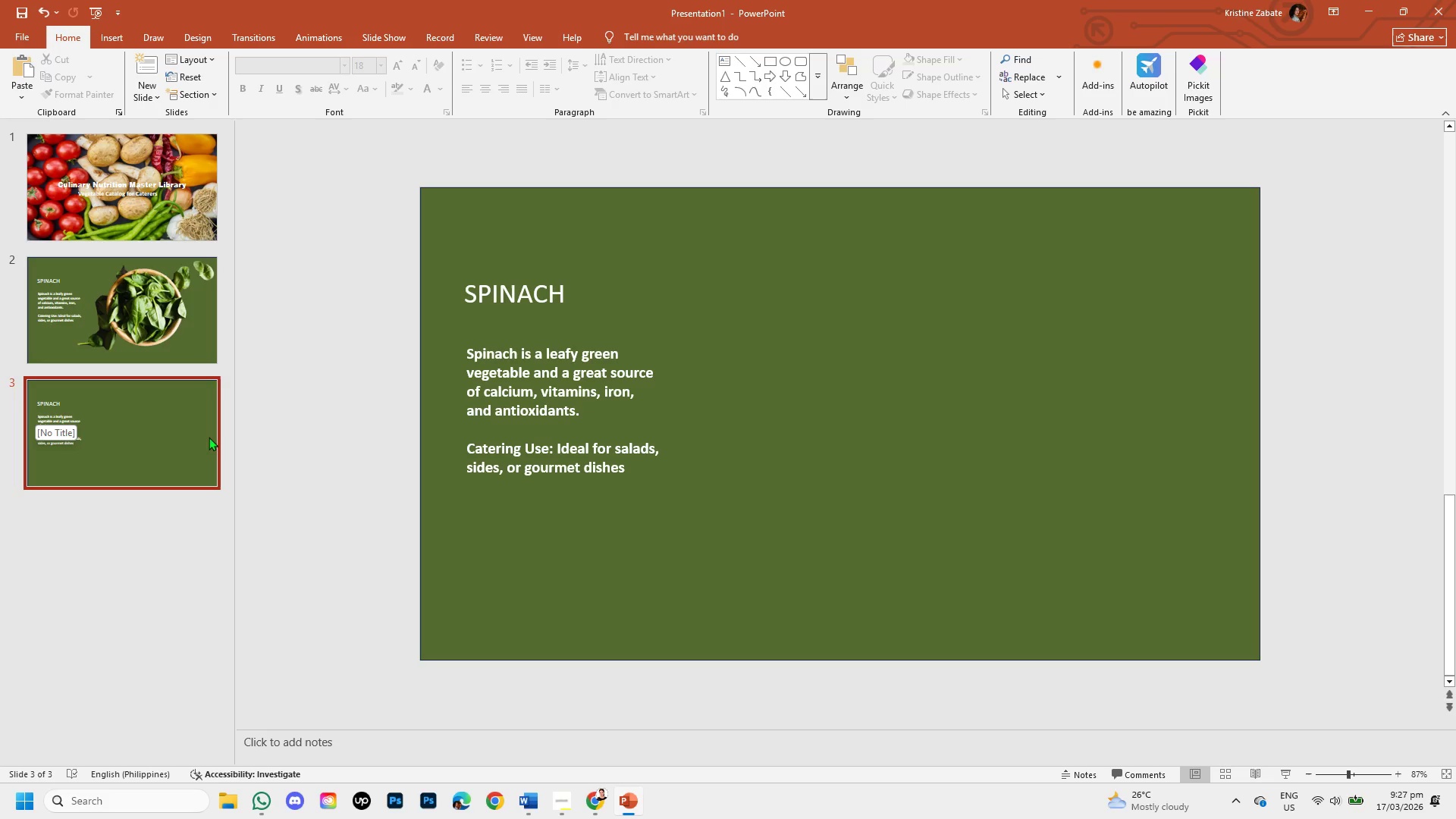 
right_click([74, 457])
 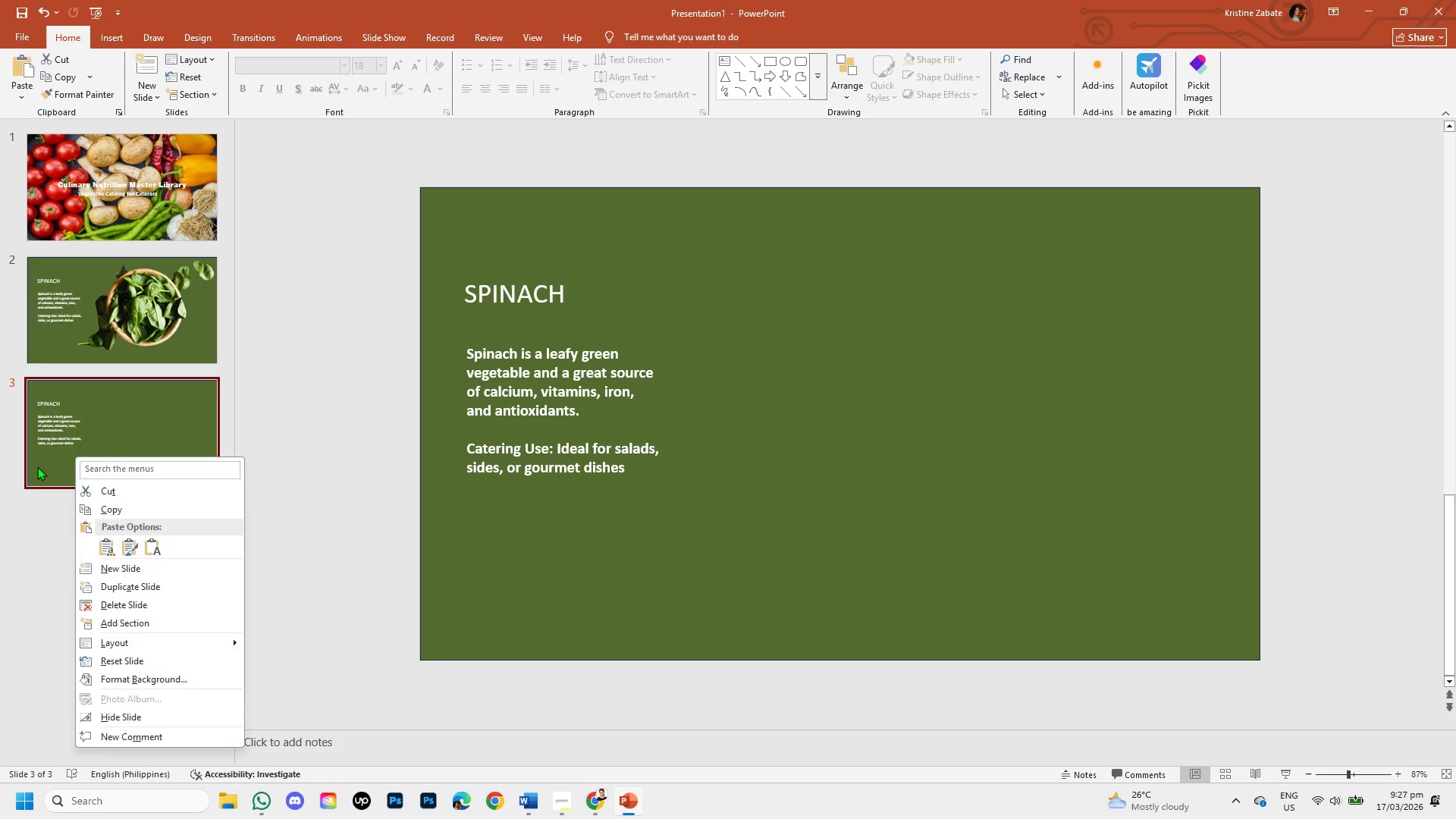 
left_click([37, 466])
 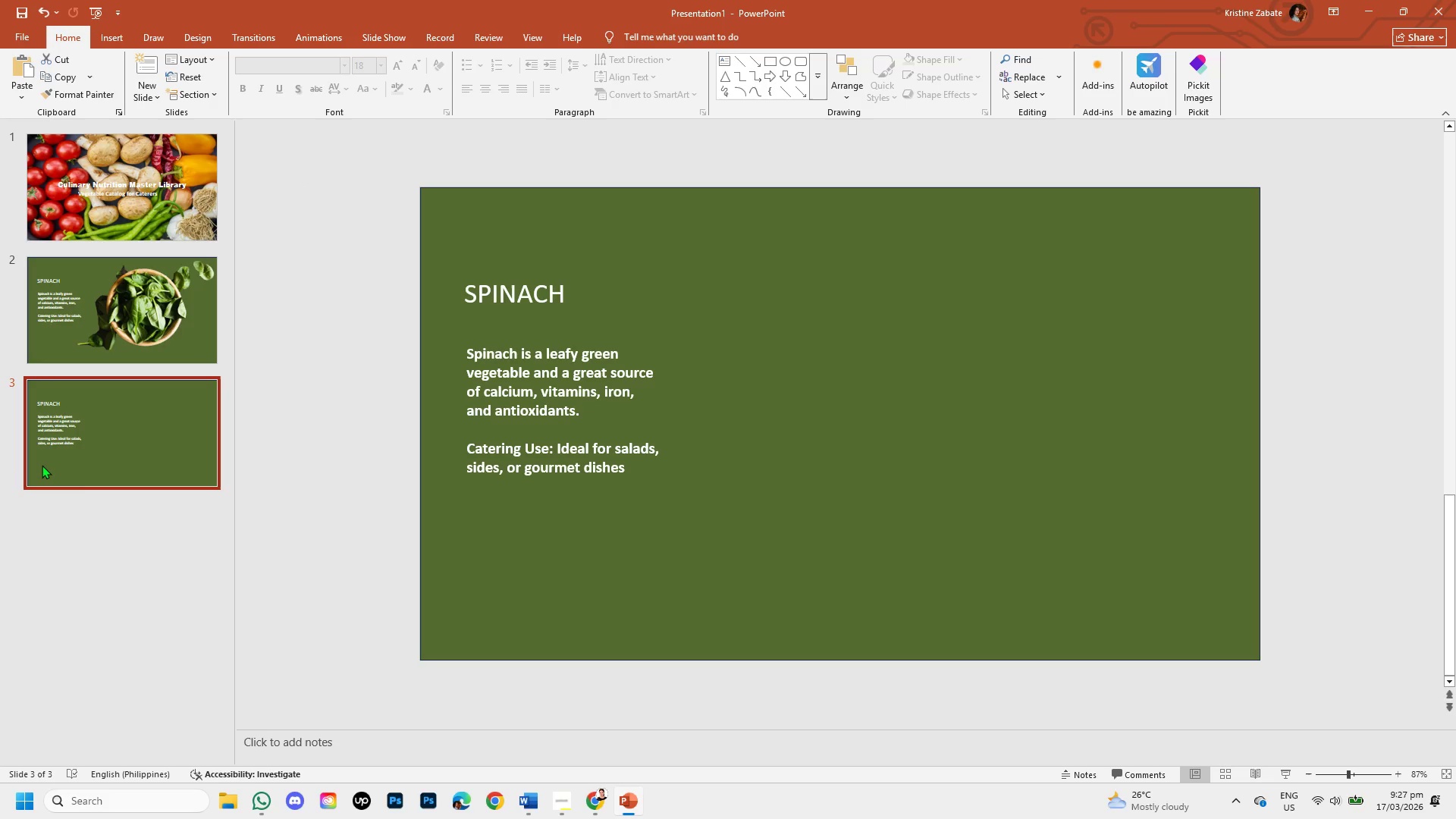 
key(Control+C)
 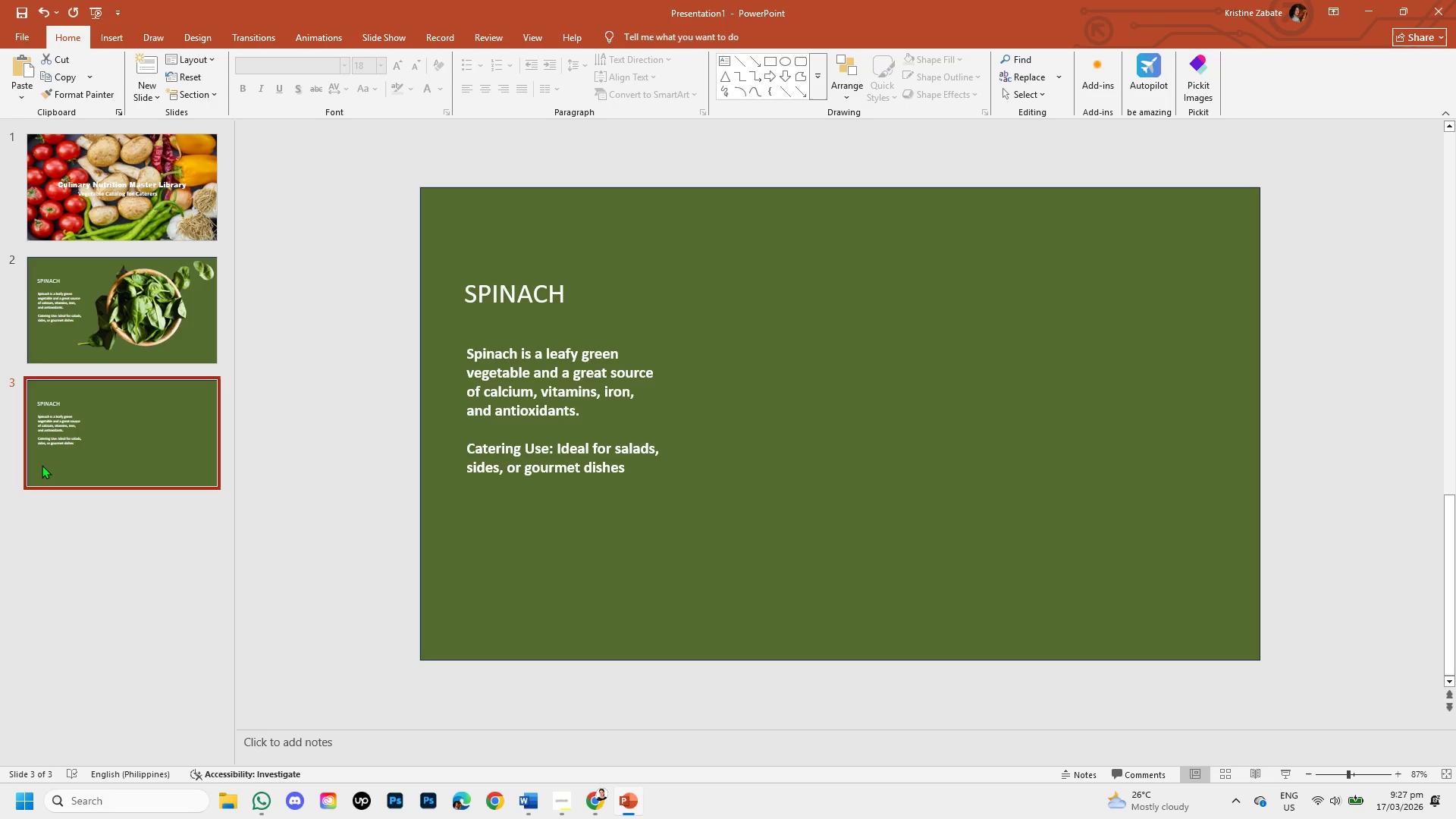 
key(Control+V)
 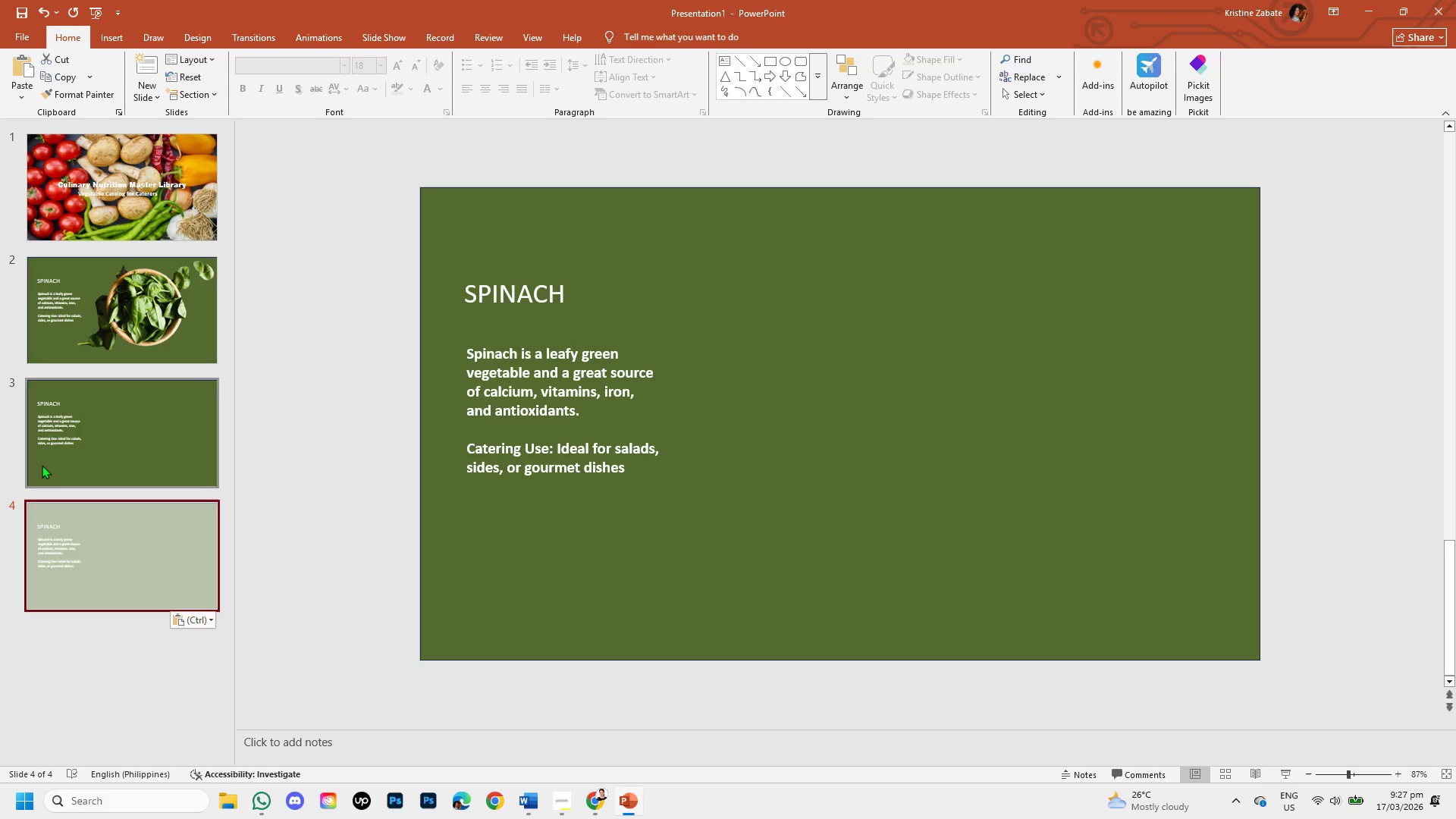 
key(Control+V)
 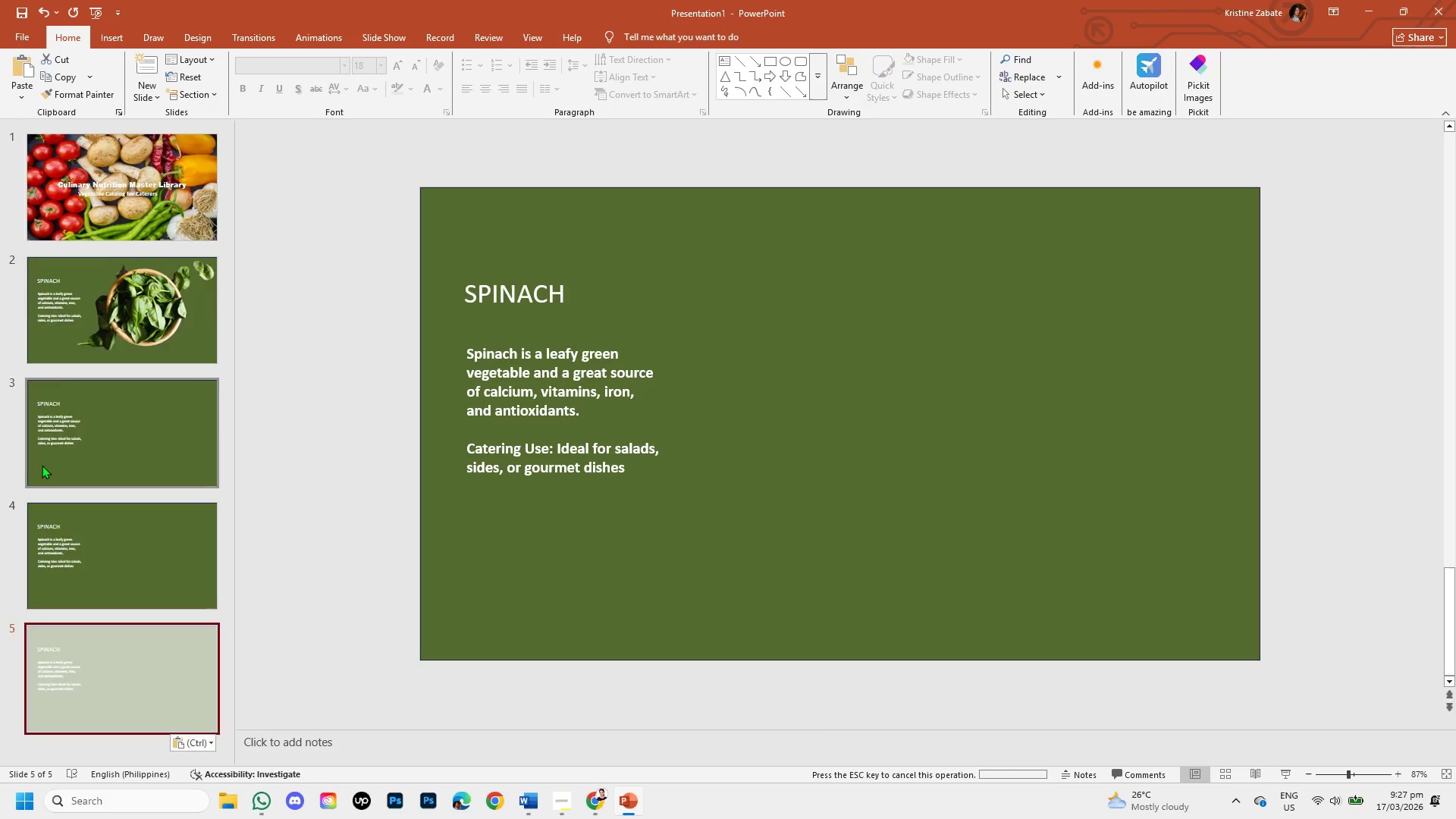 
key(Control+V)
 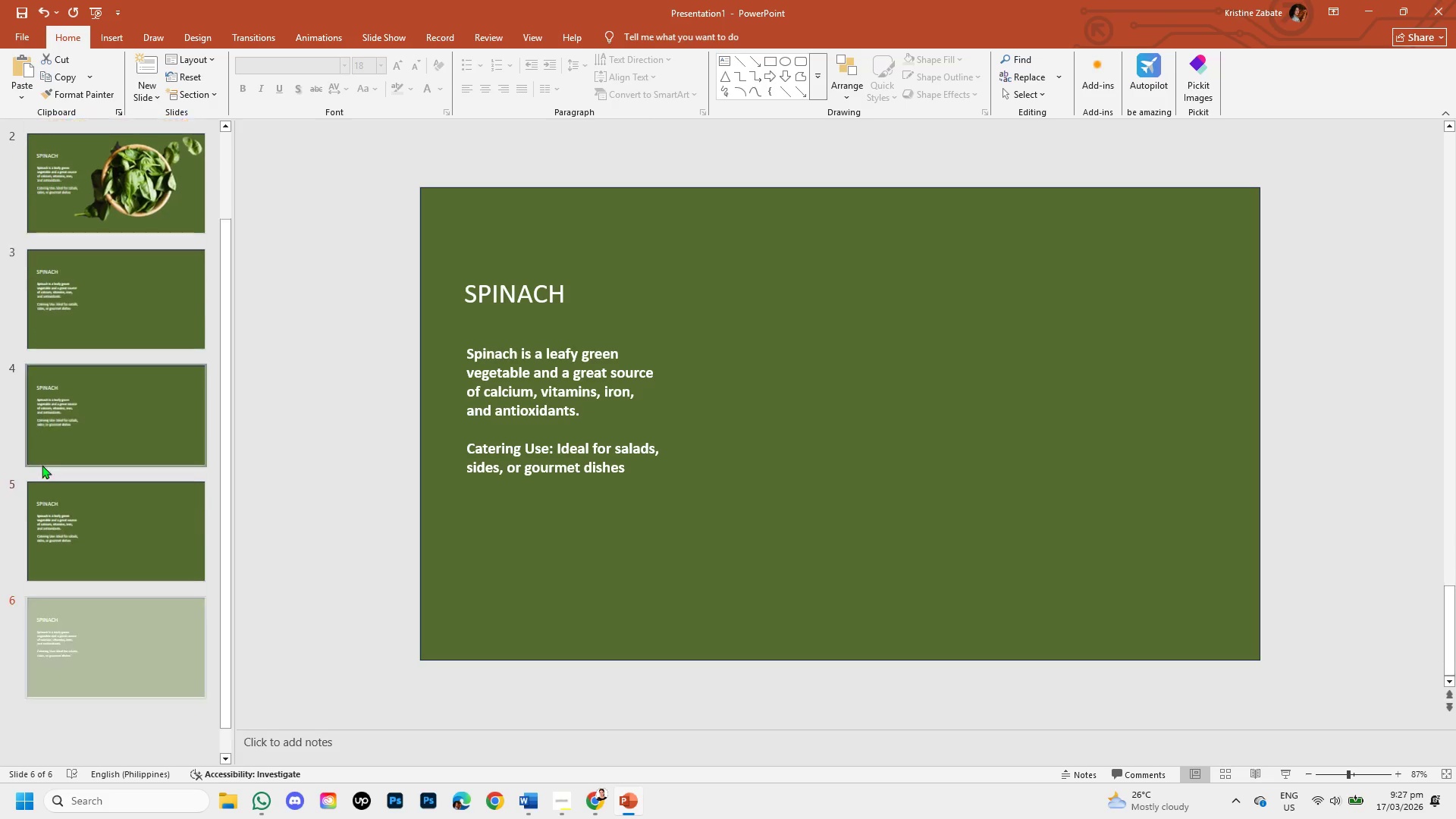 
key(Control+V)
 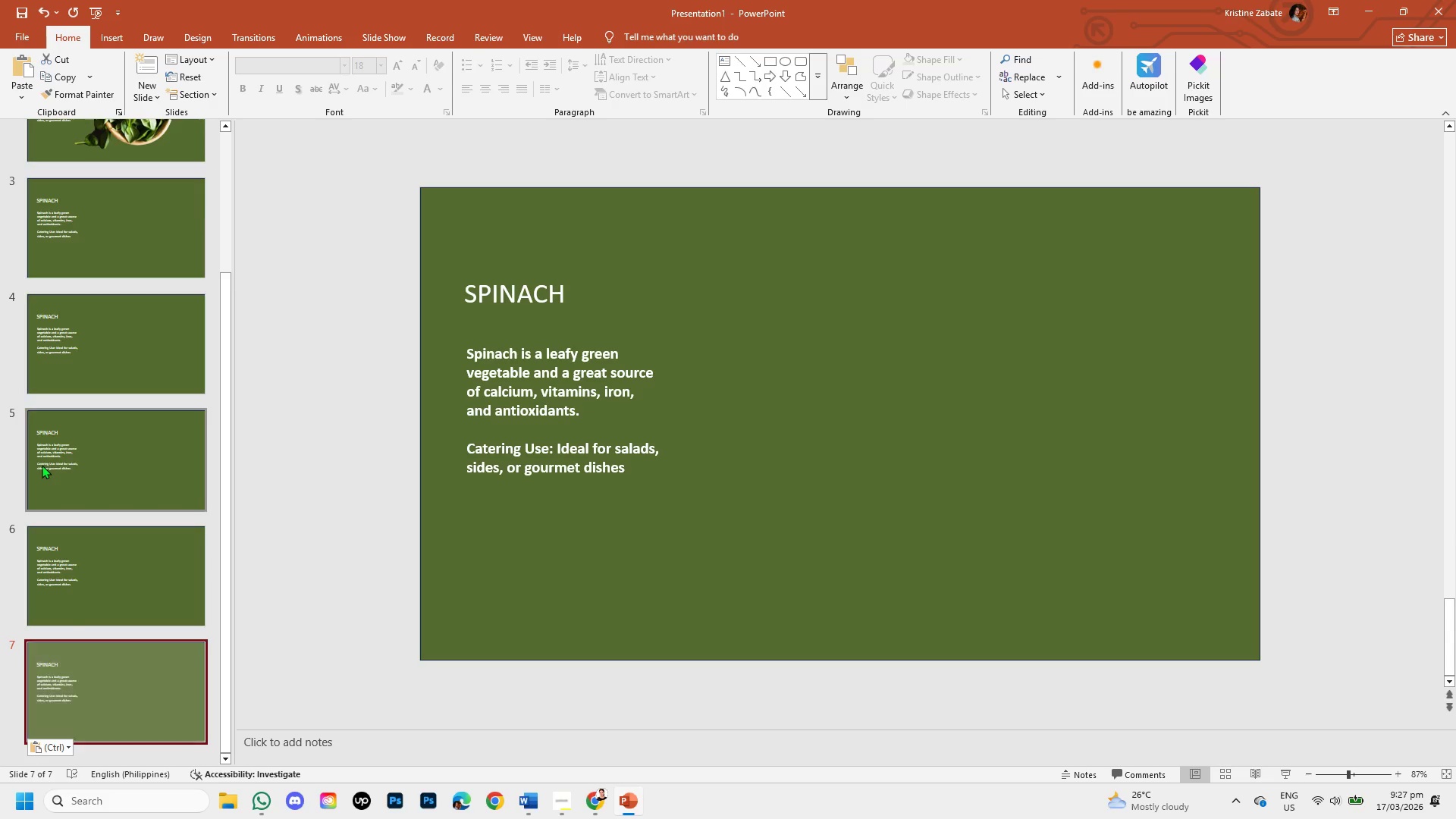 
key(Control+V)
 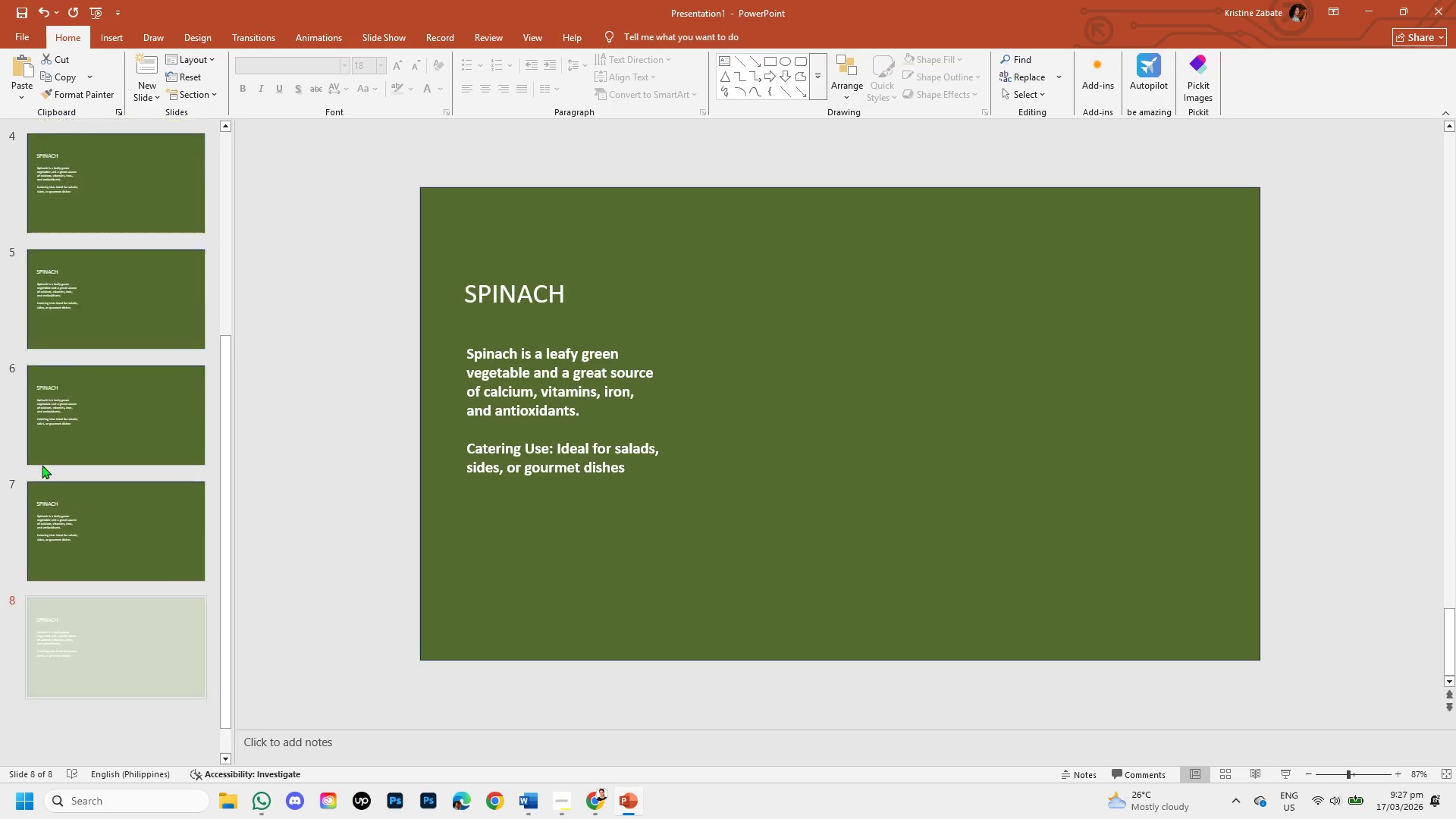 
hold_key(key=V, duration=1.01)
 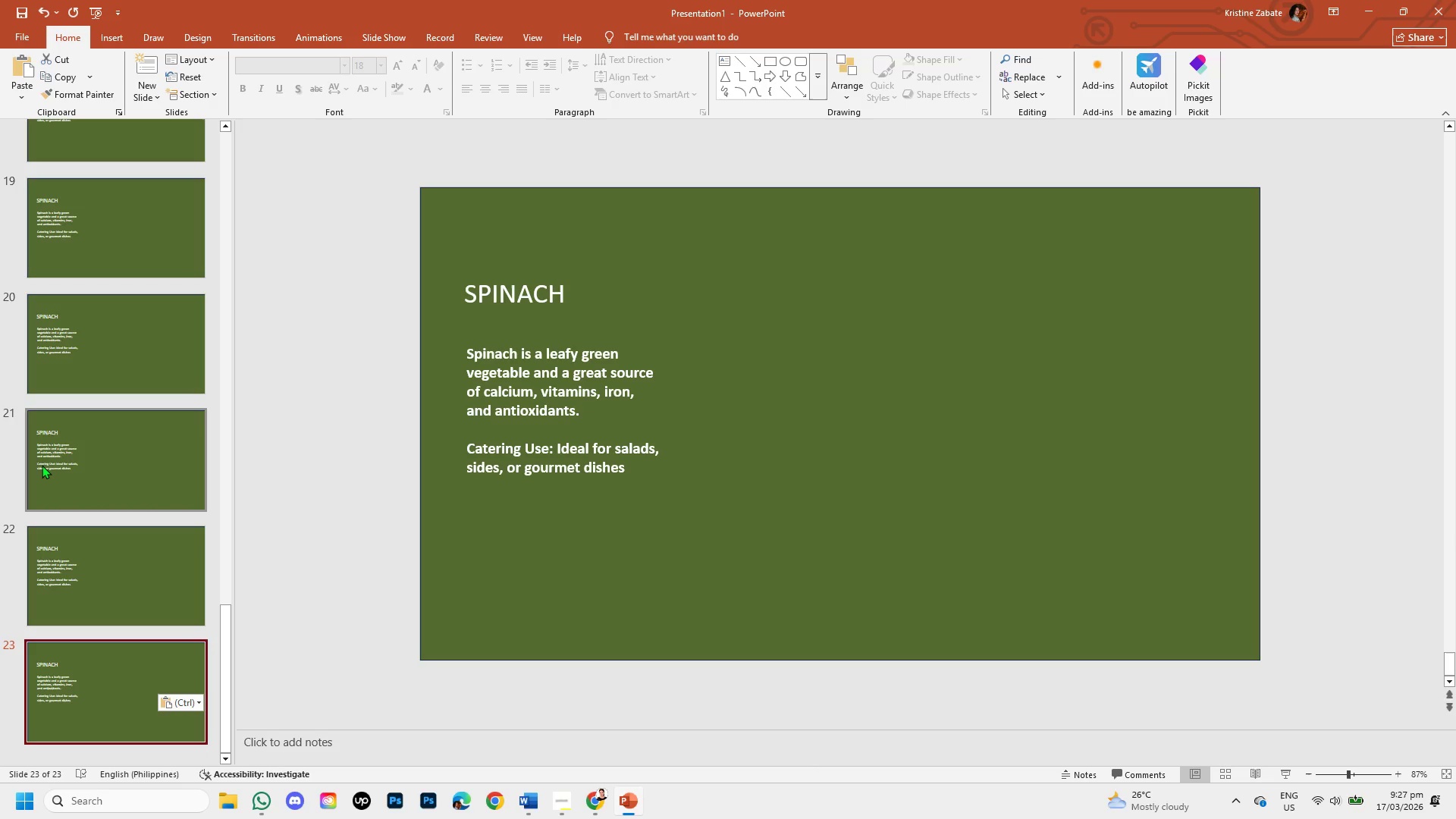 
key(Control+V)
 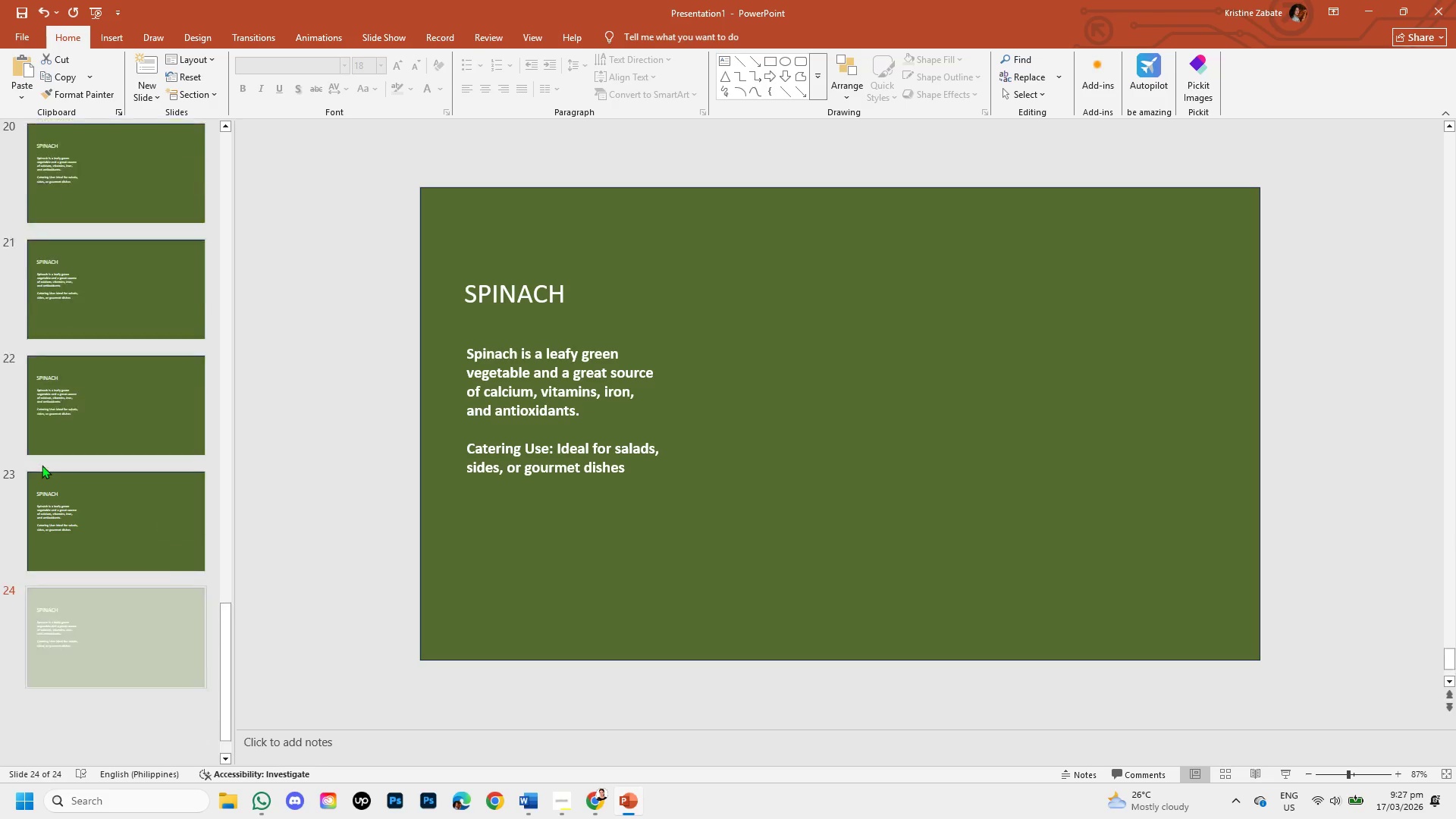 
key(Control+V)
 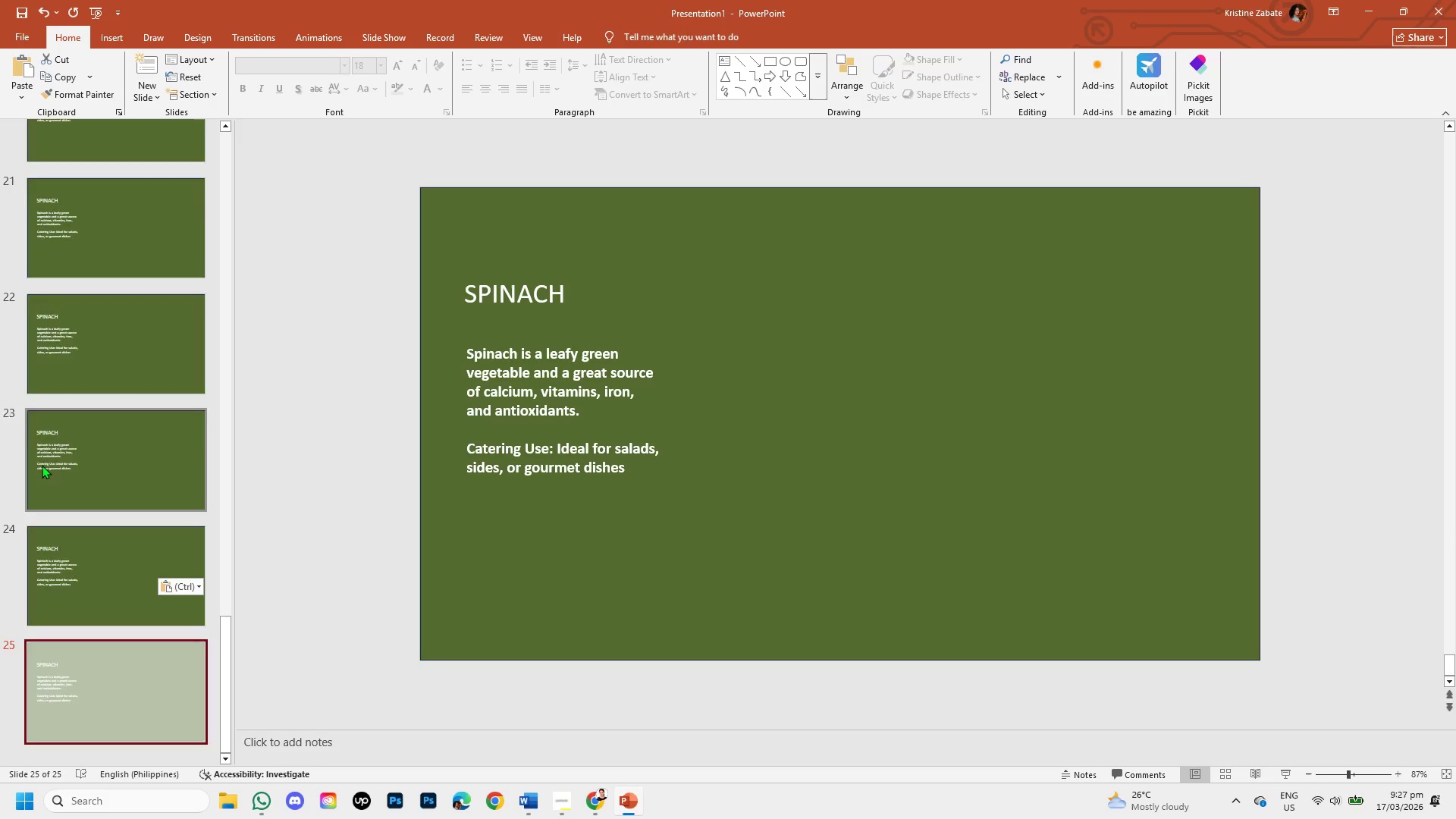 
key(Control+V)
 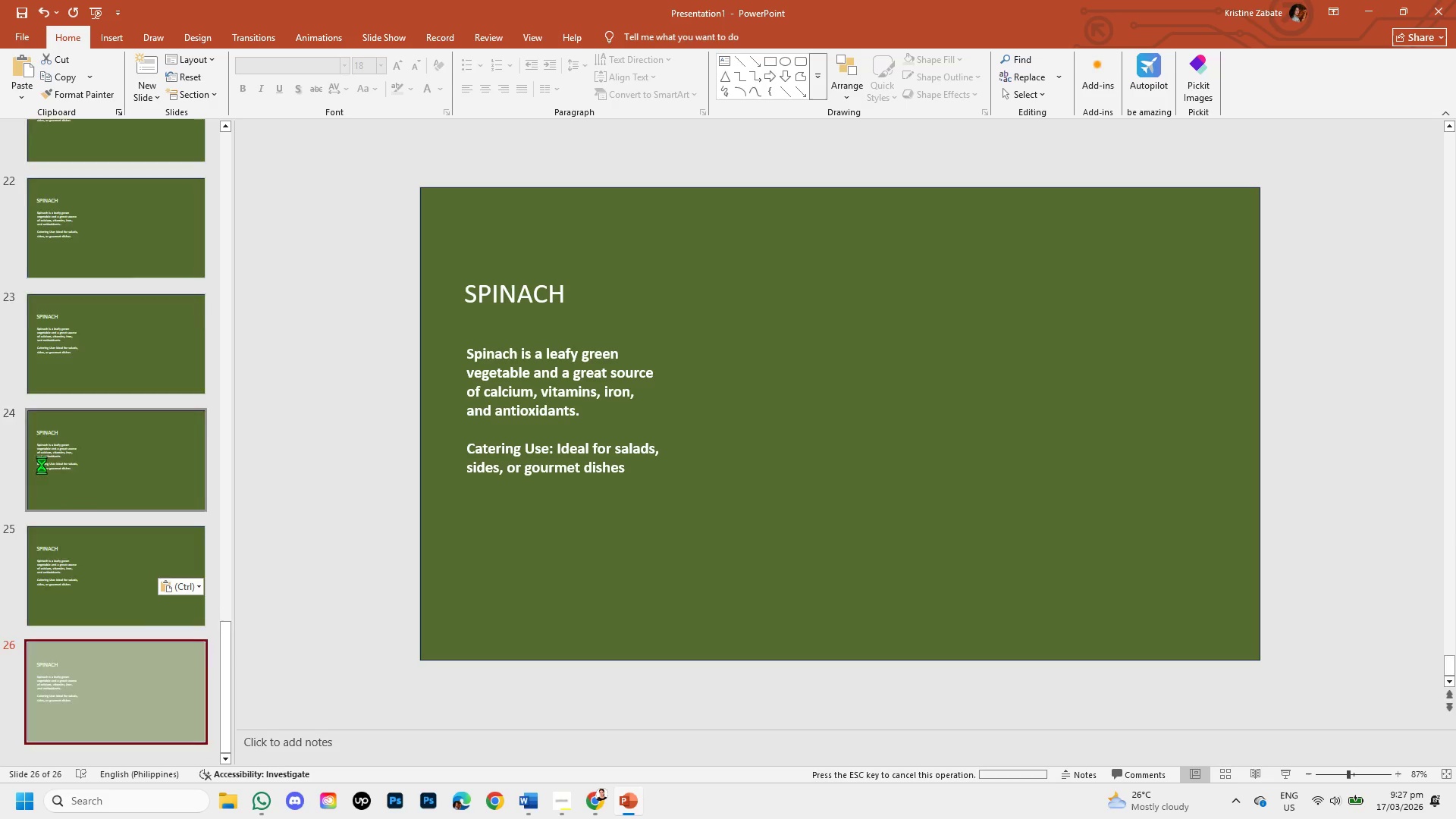 
key(Control+V)
 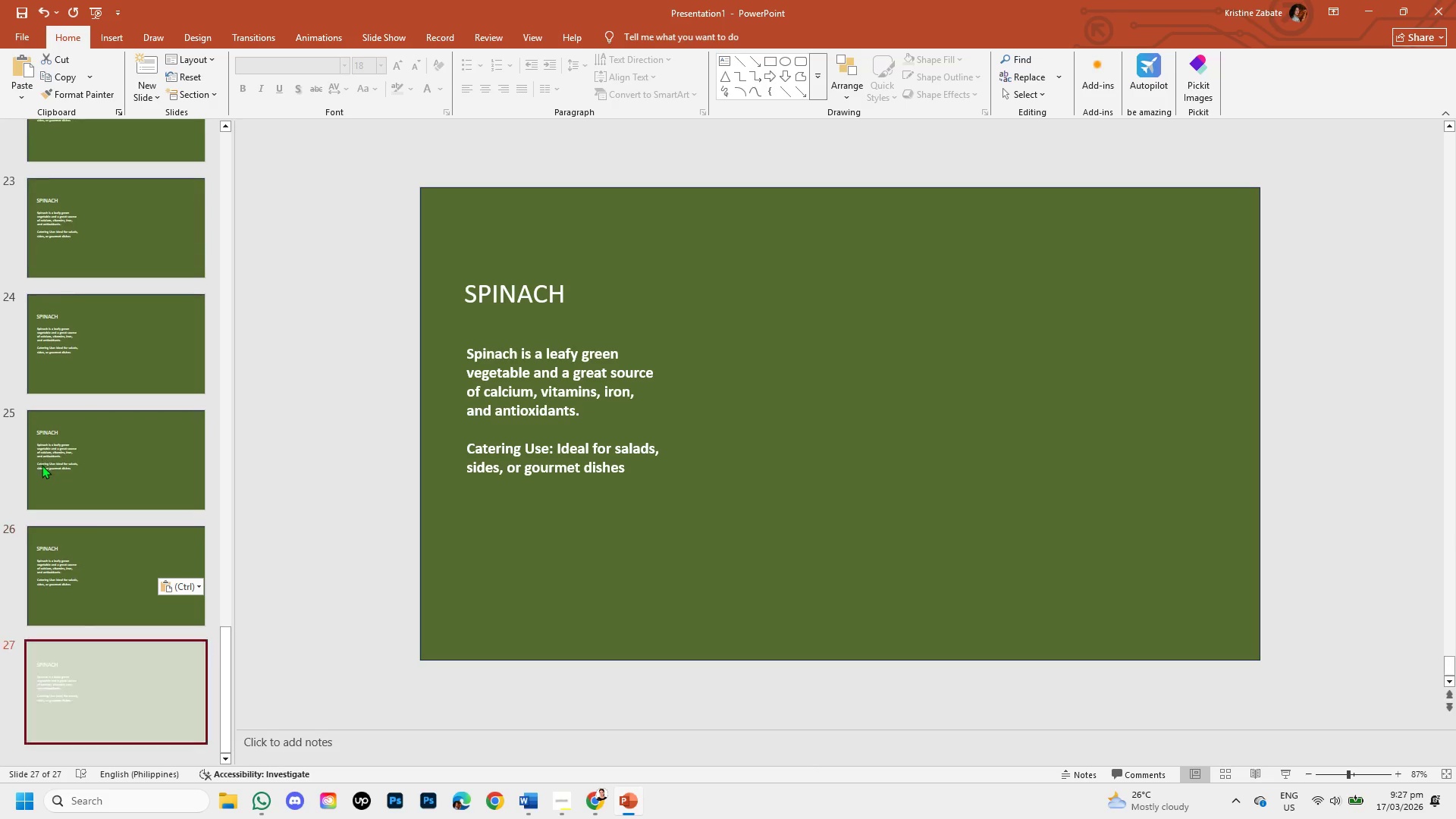 
key(Control+V)
 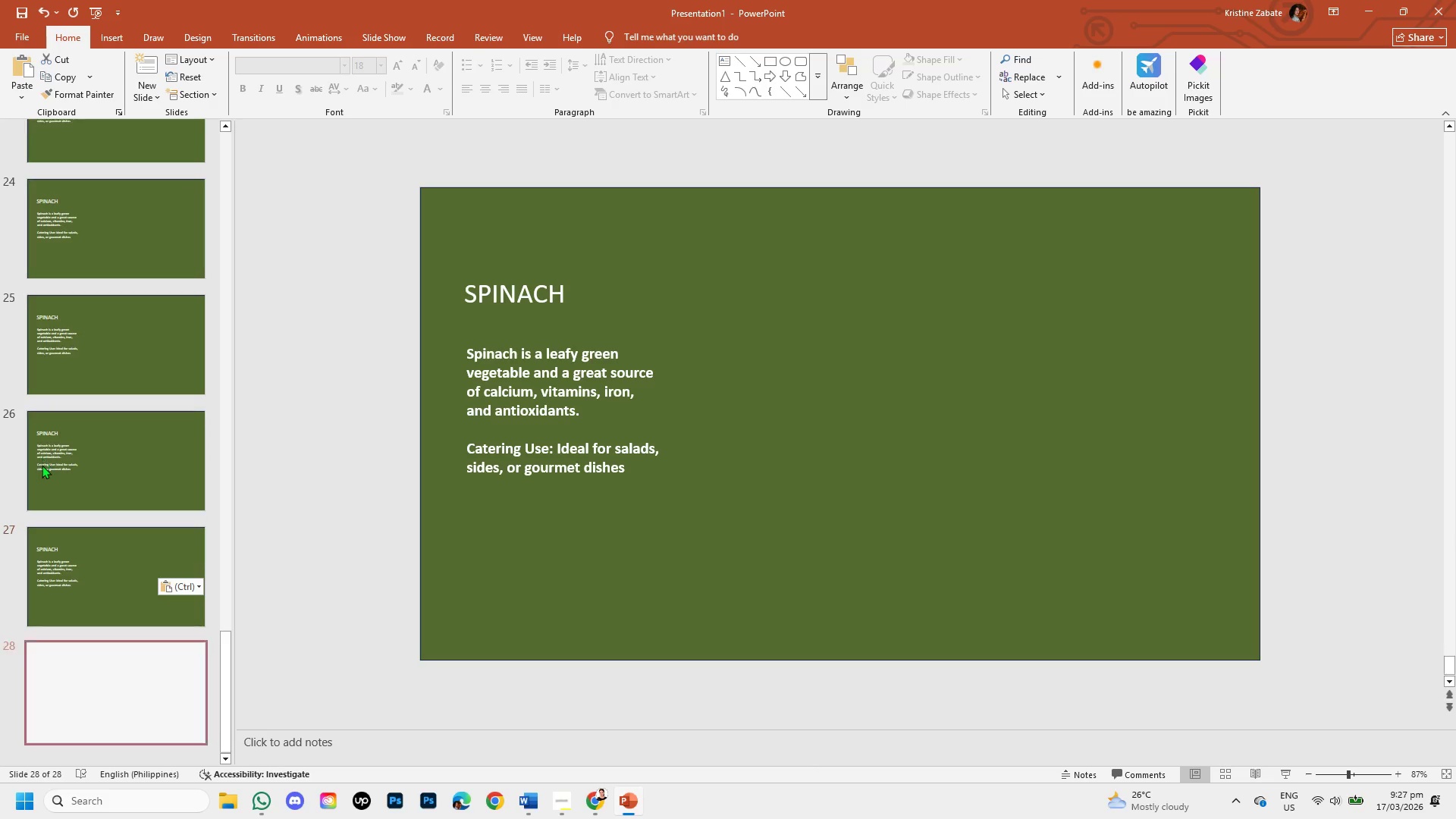 
hold_key(key=V, duration=0.66)
 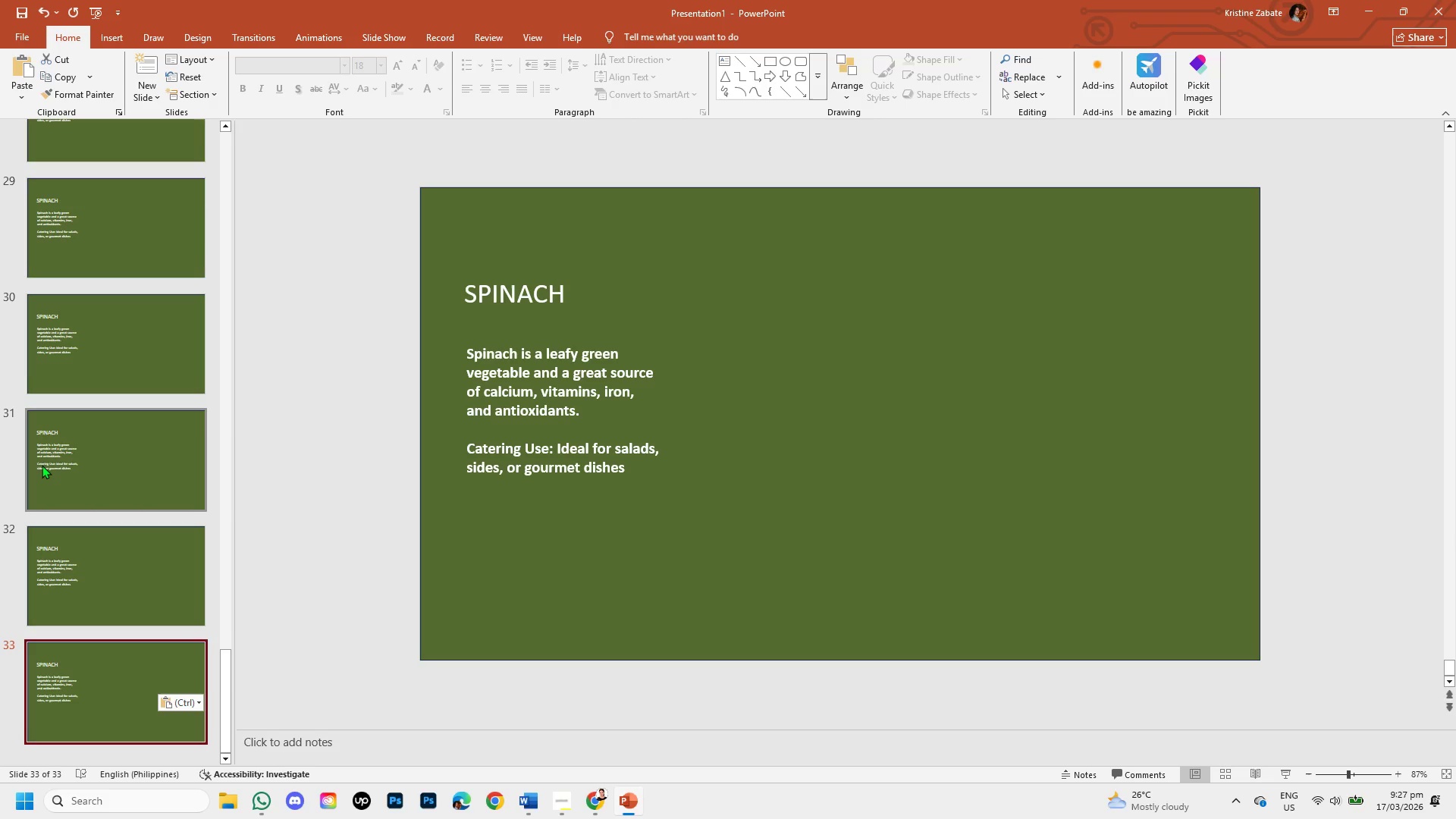 
hold_key(key=ControlLeft, duration=1.52)
 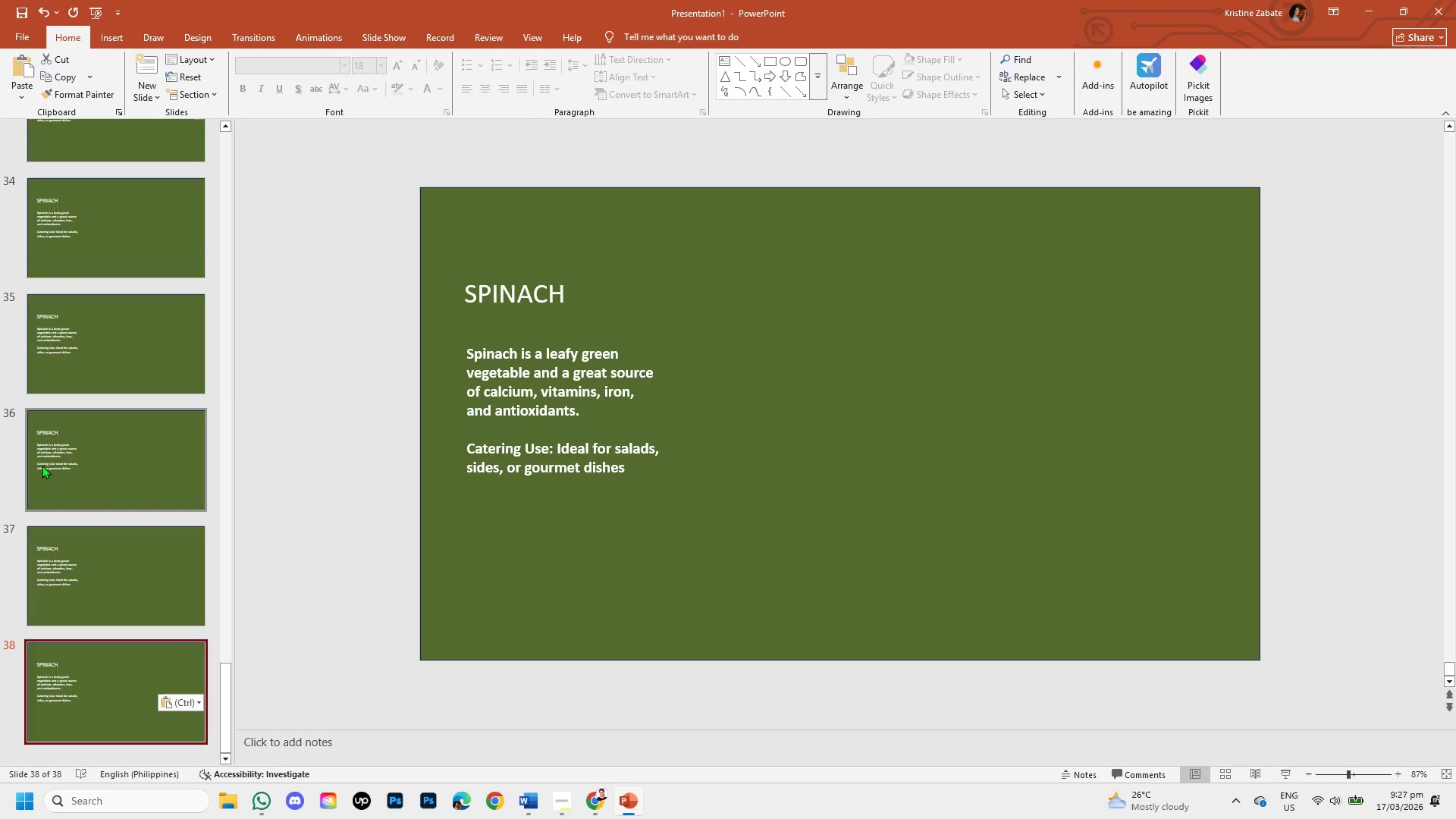 
hold_key(key=V, duration=0.66)
 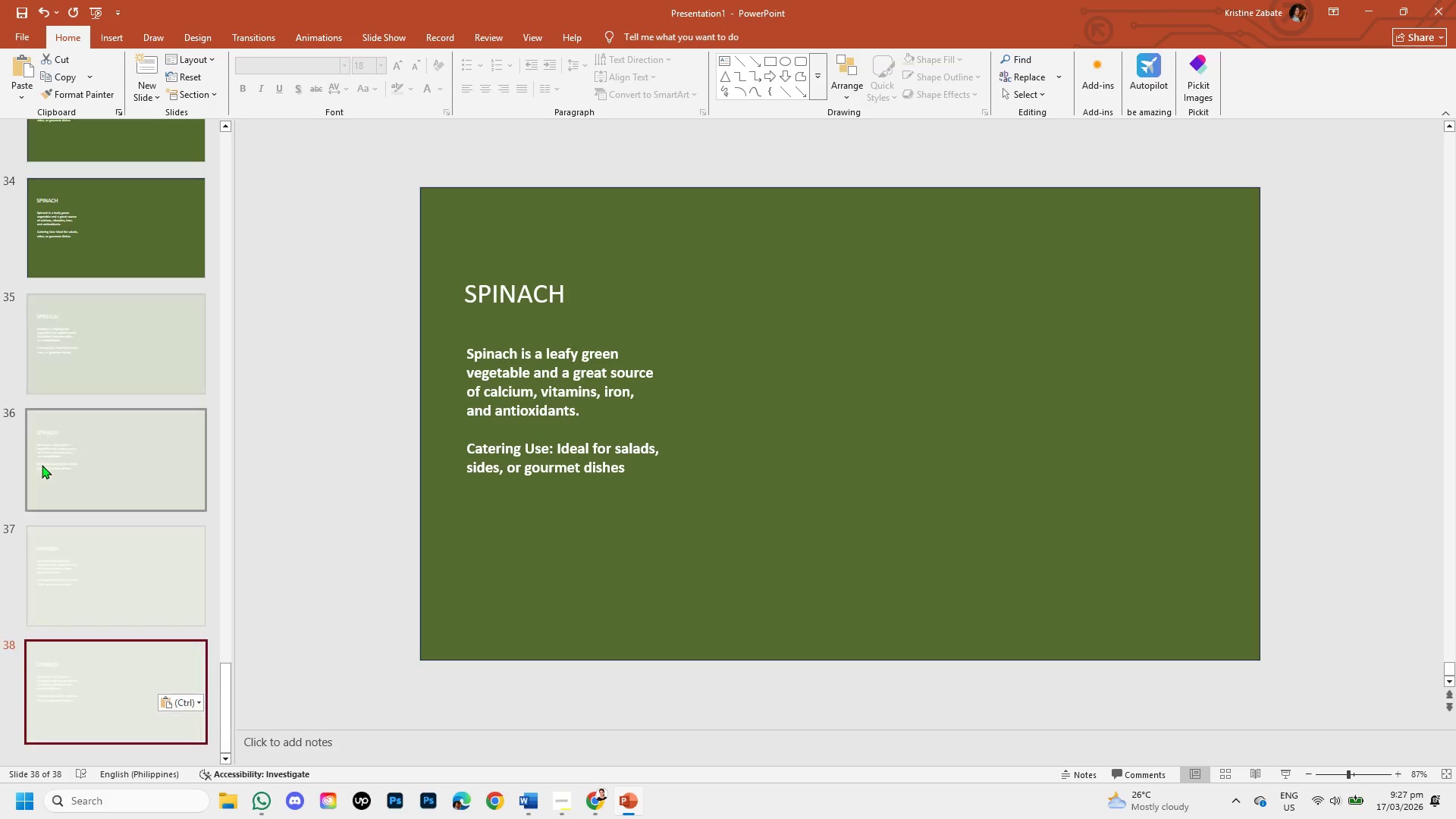 
key(Control+V)
 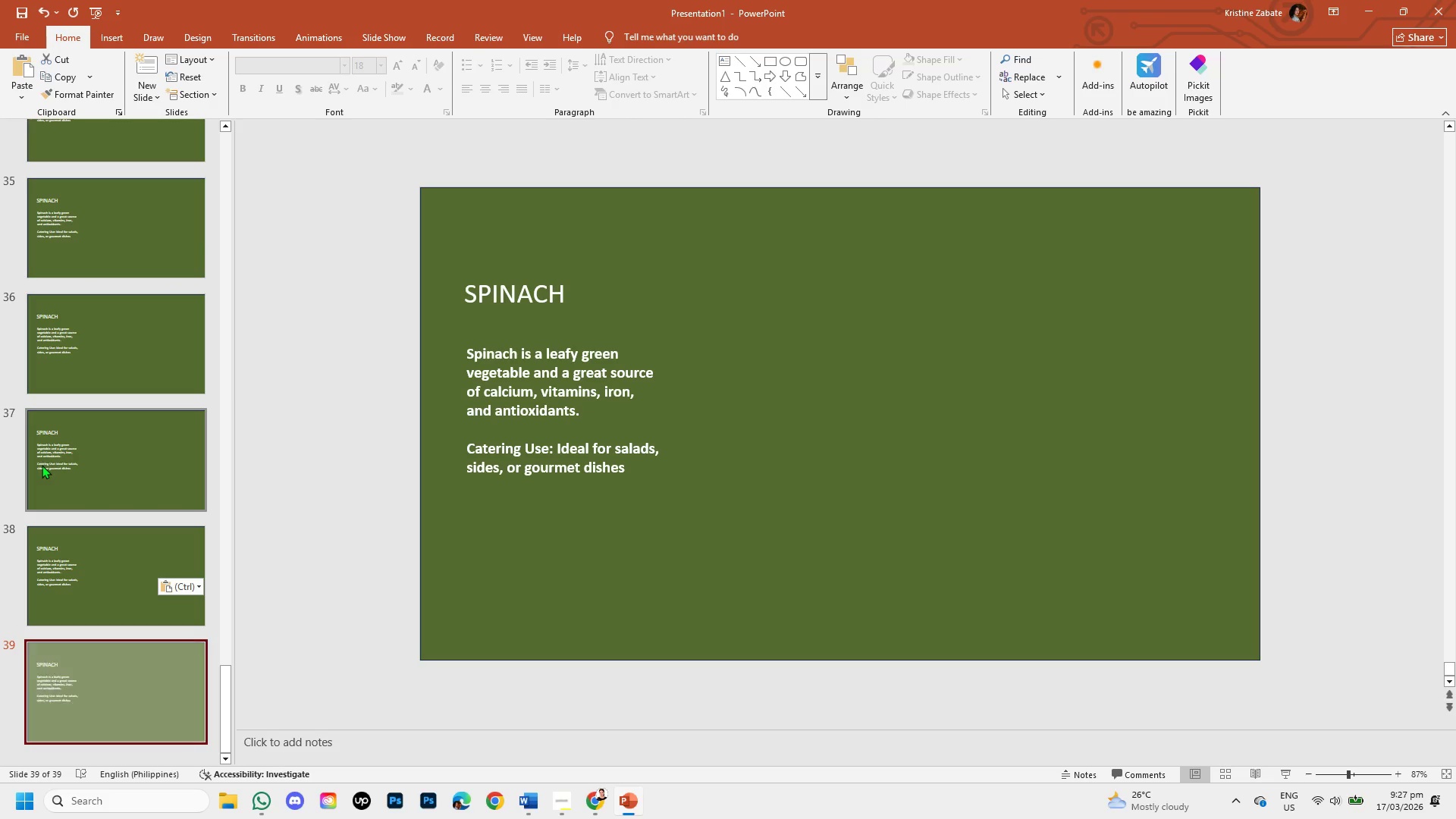 
key(Control+V)
 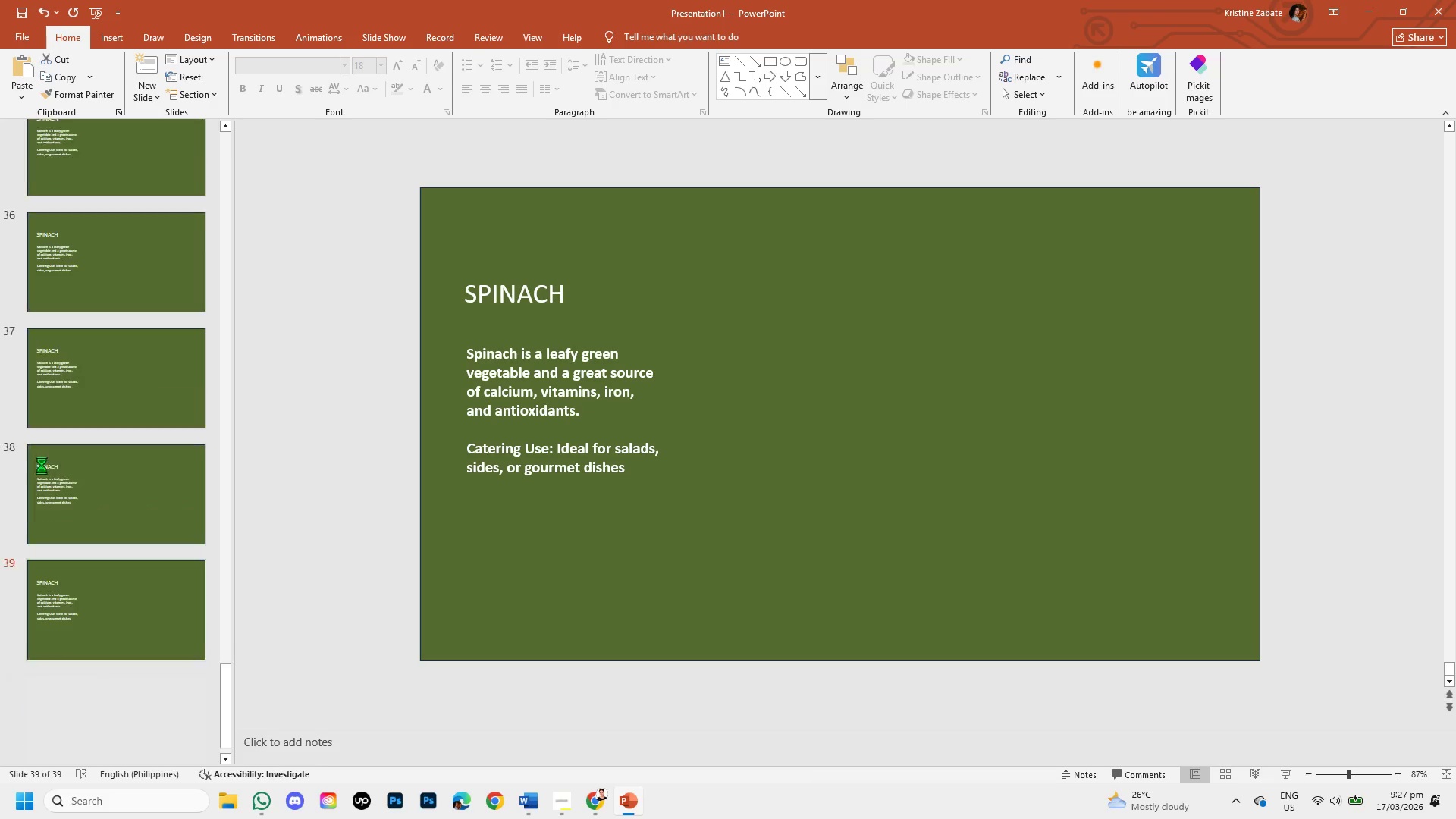 
key(Control+C)
 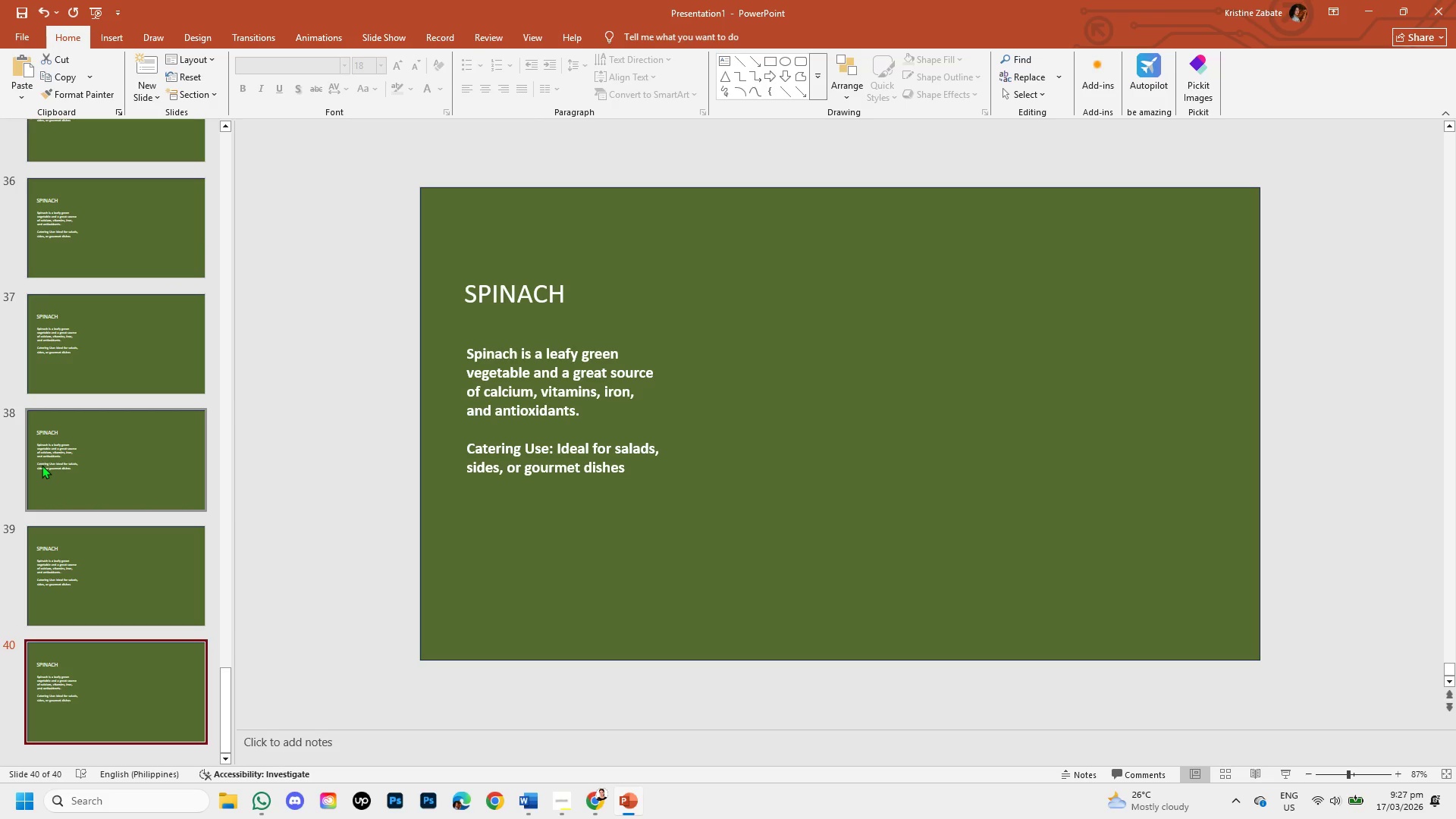 
hold_key(key=ControlLeft, duration=1.25)
 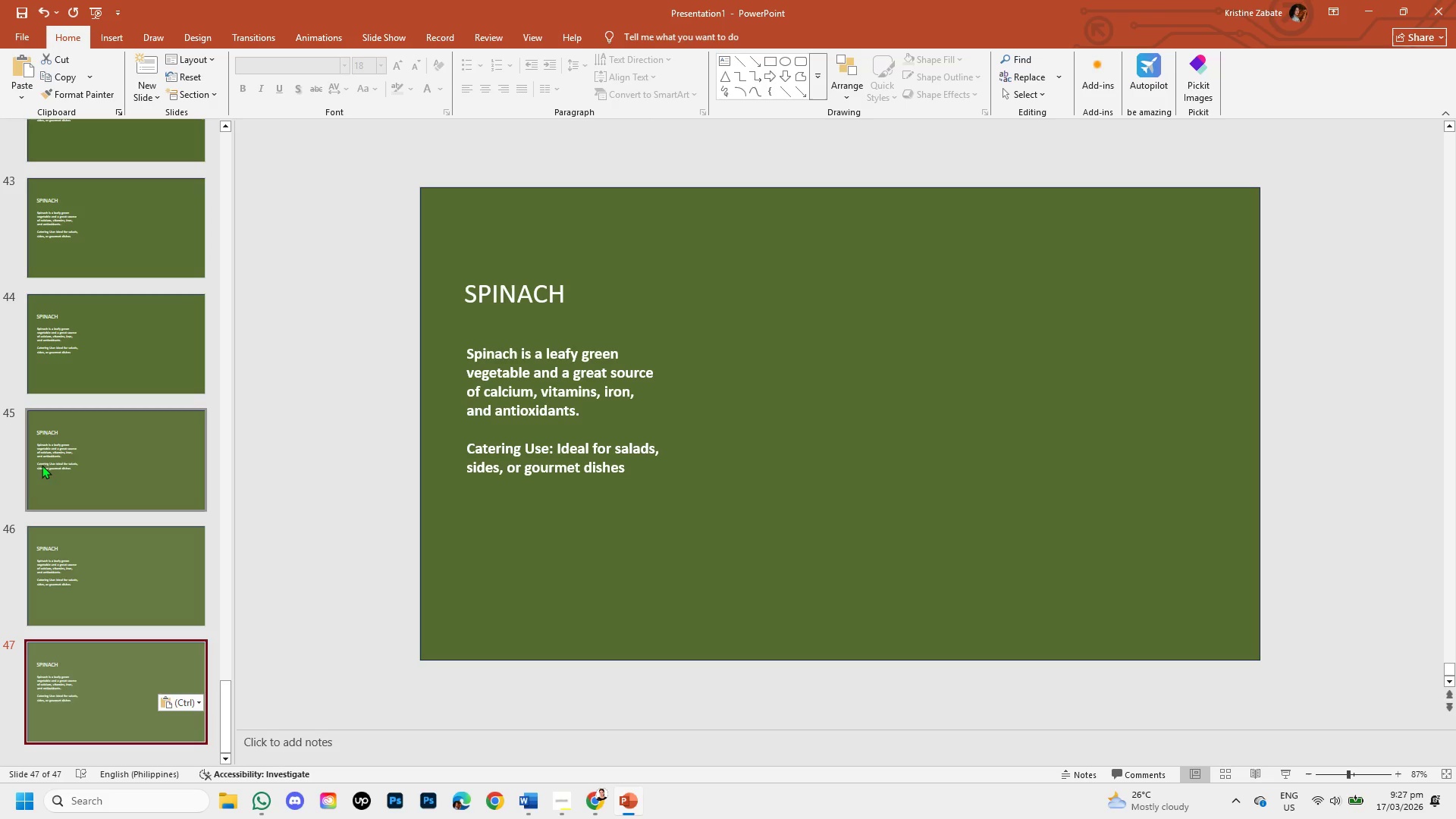 
hold_key(key=V, duration=0.73)
 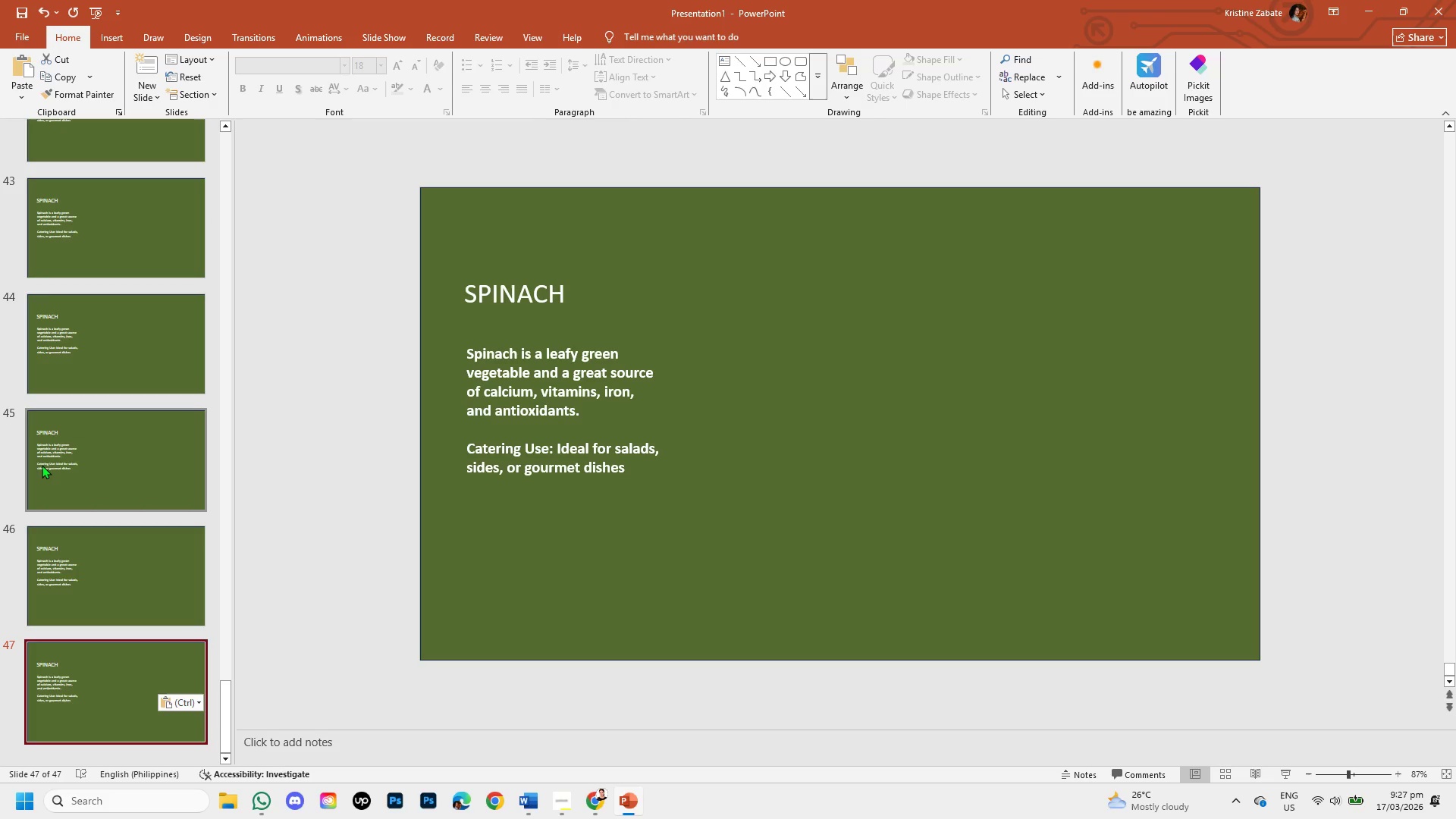 
key(Control+V)
 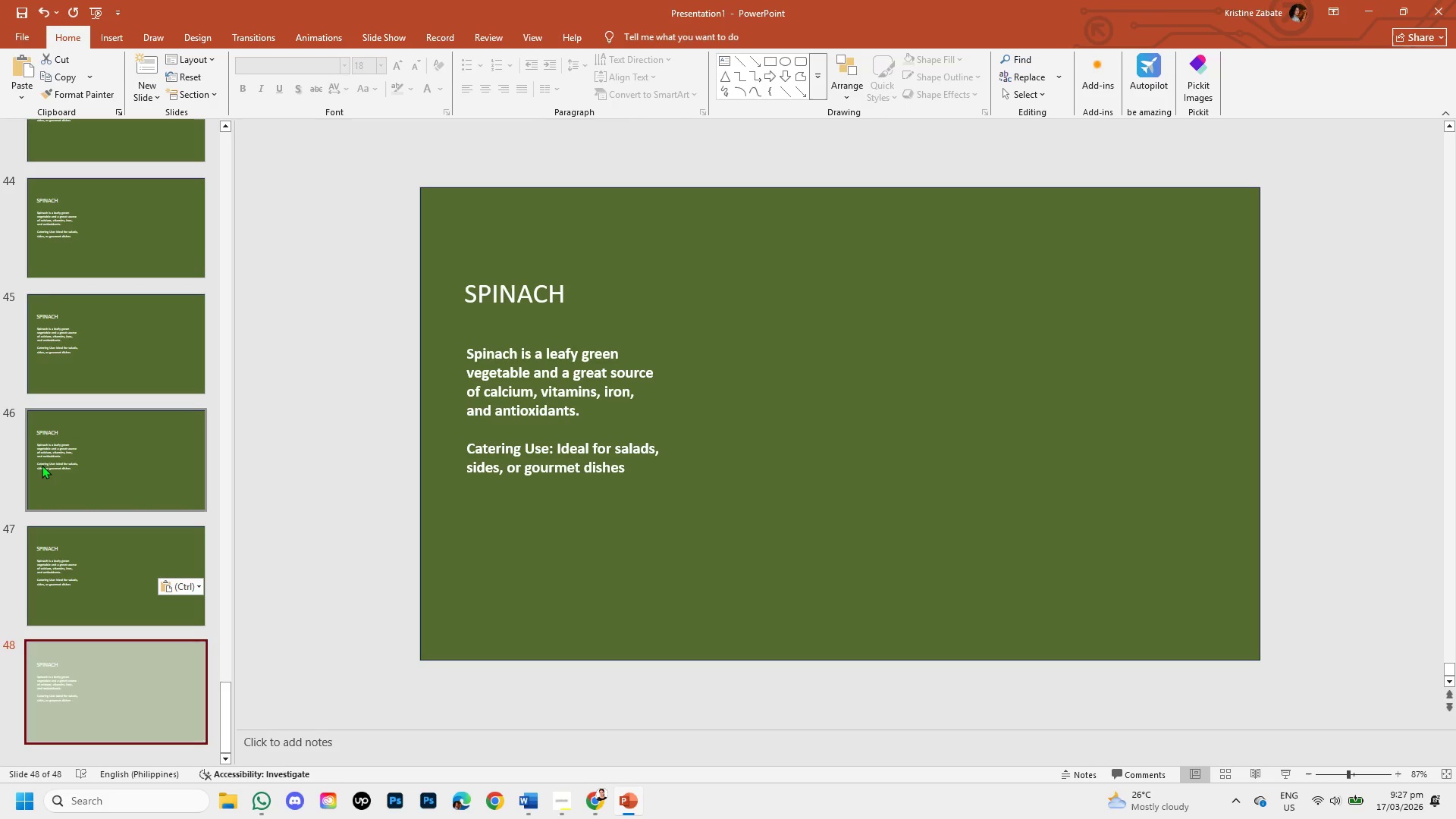 
key(Control+V)
 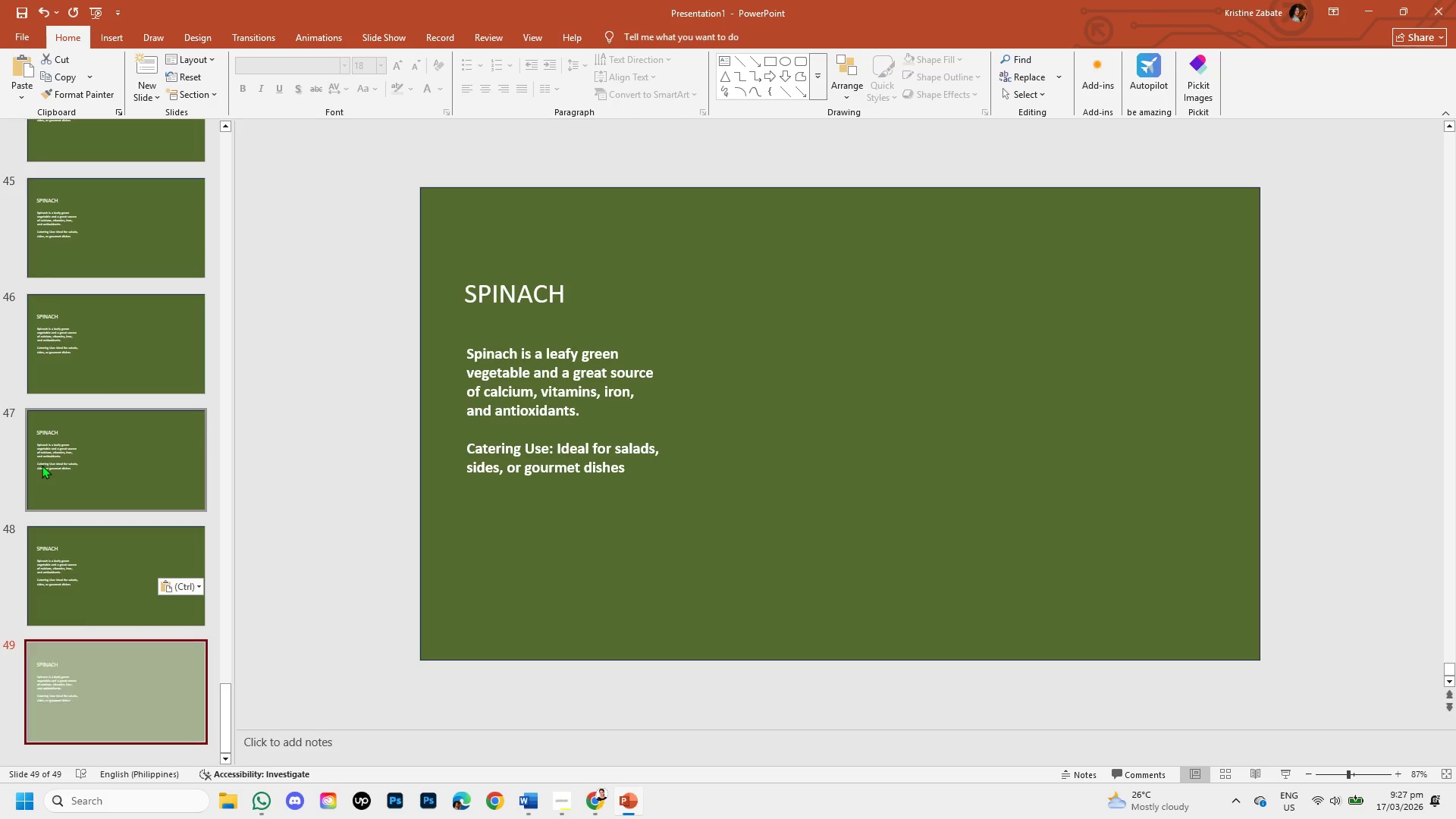 
key(Control+V)
 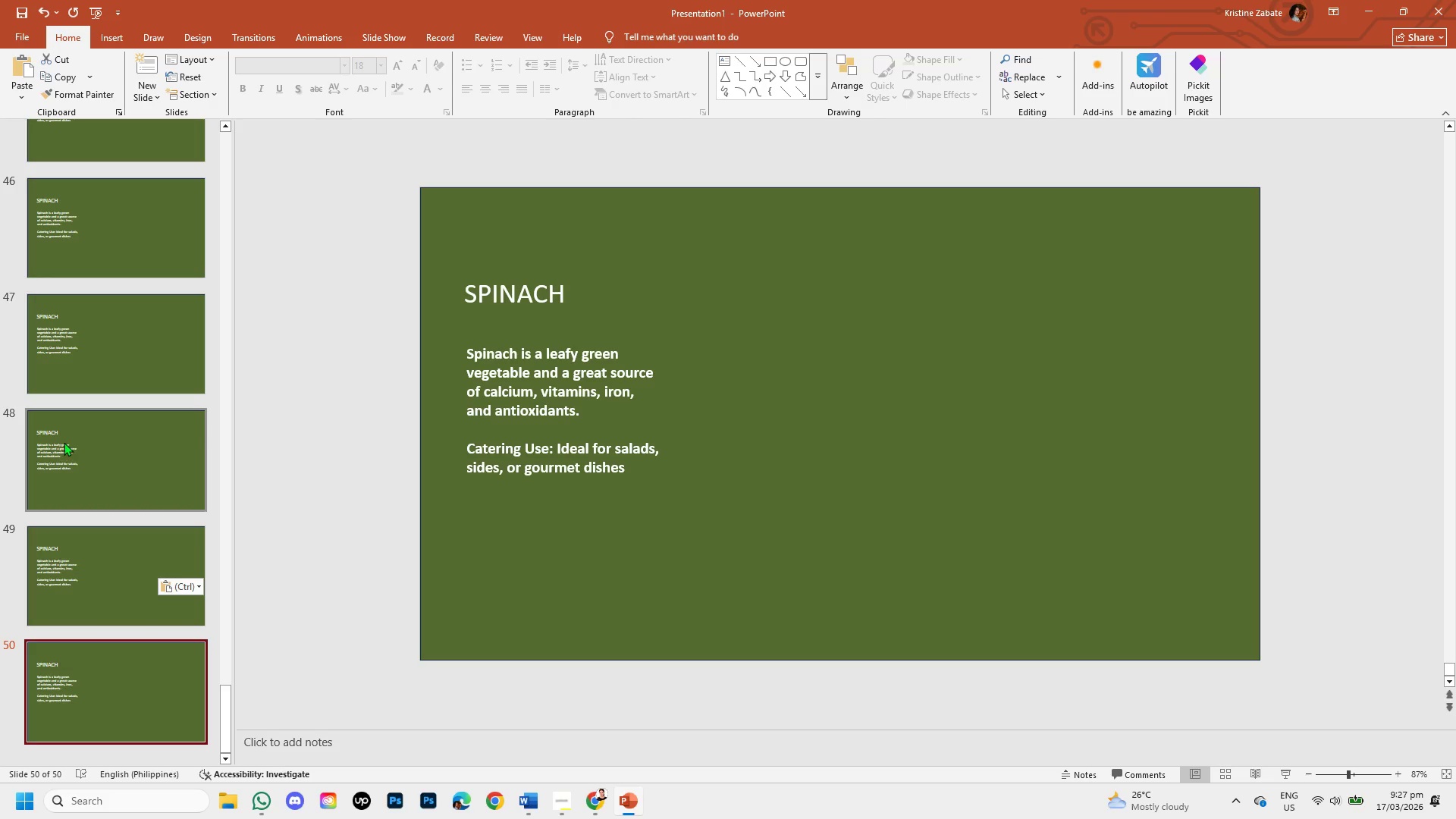 
scroll: coordinate [158, 334], scroll_direction: up, amount: 31.0
 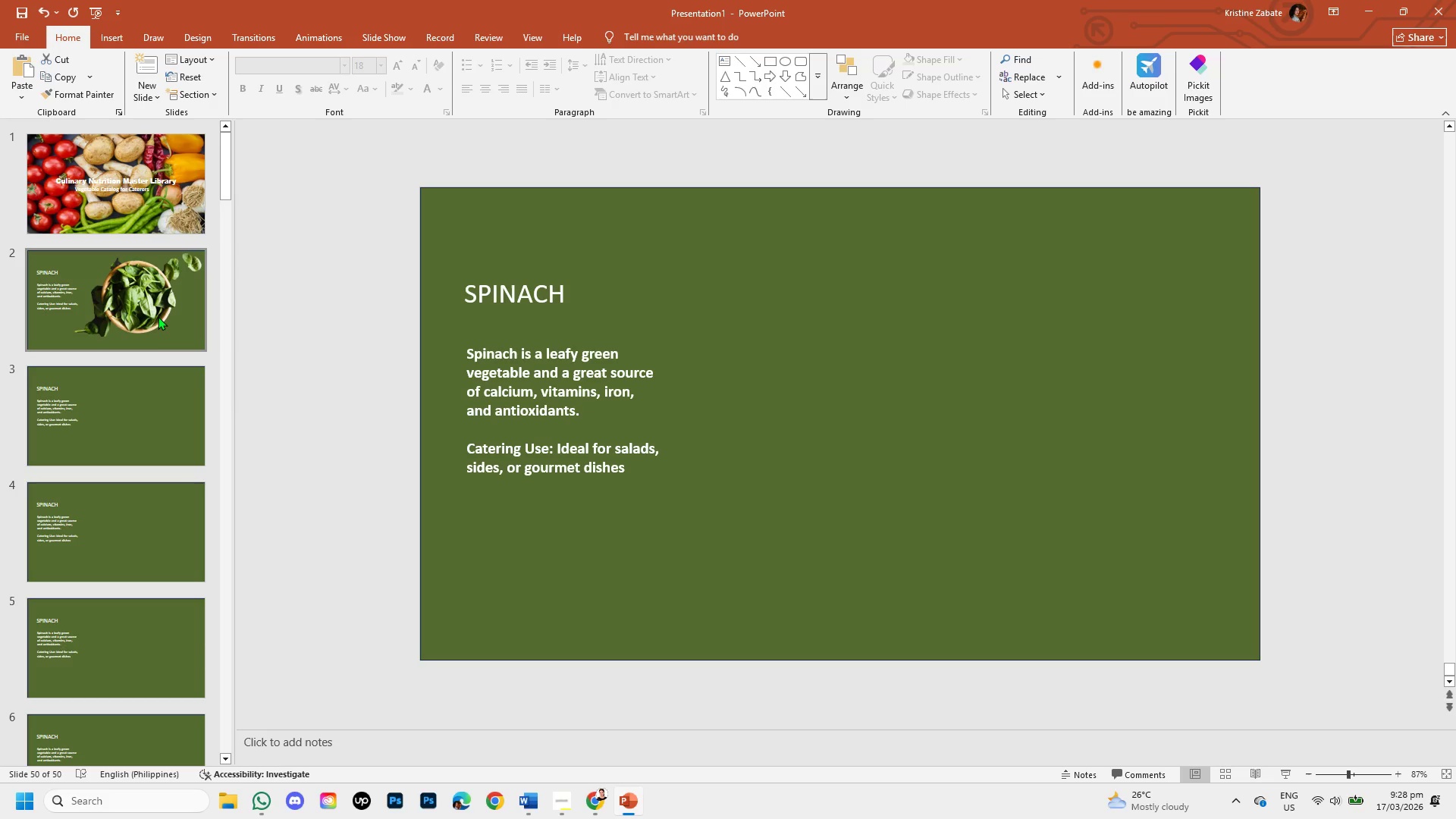 
left_click([158, 316])
 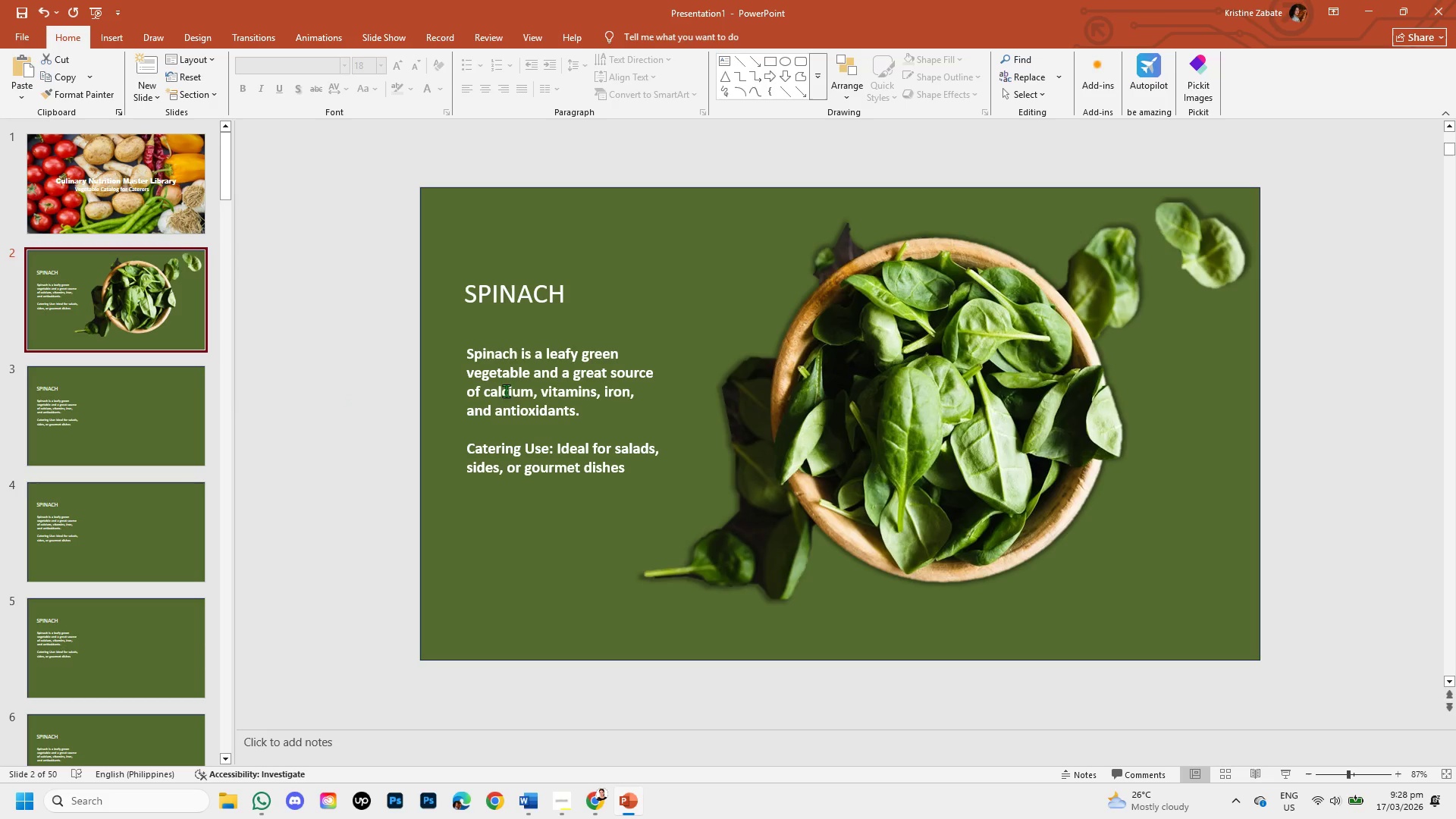 
left_click([137, 388])
 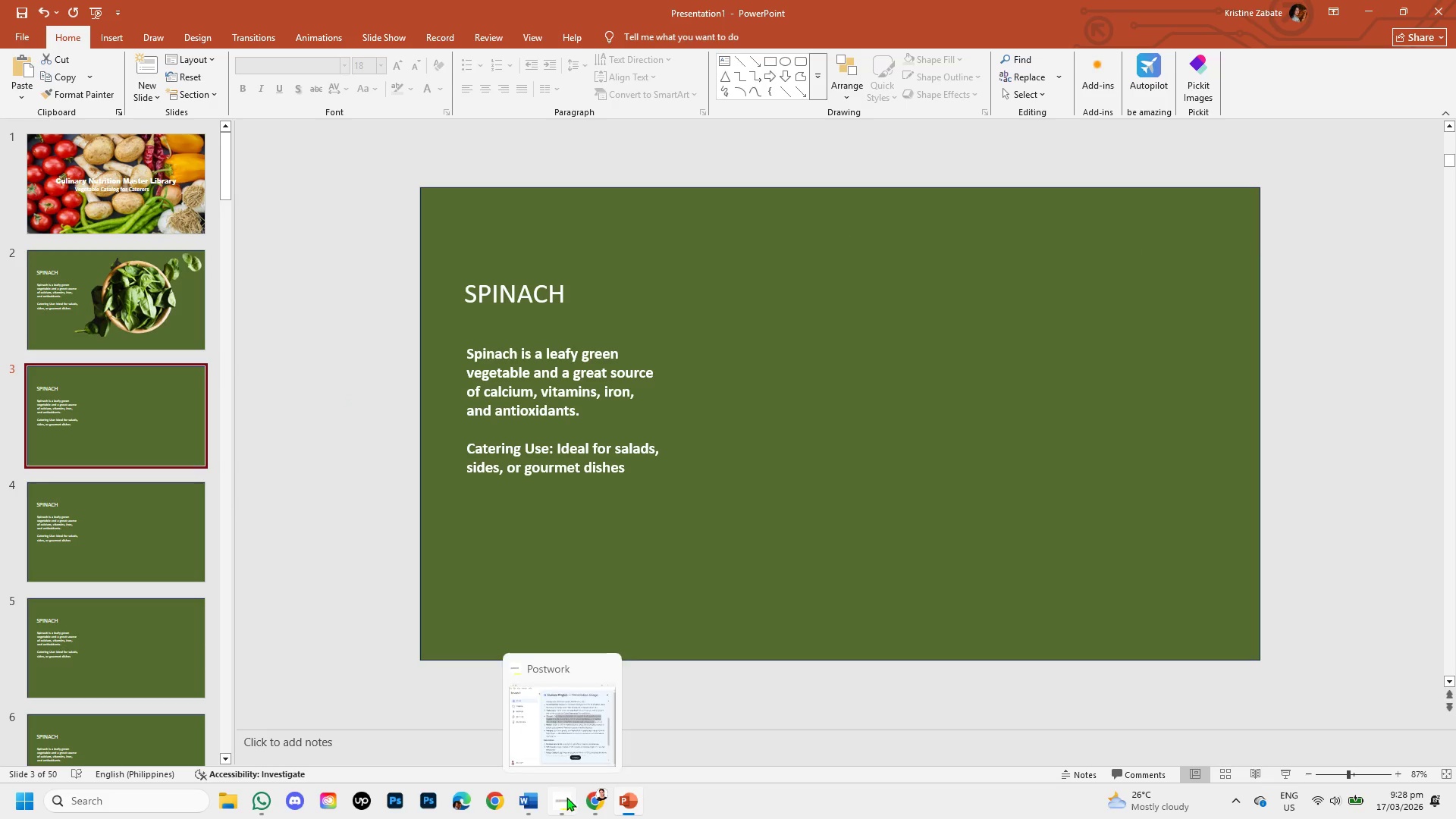 
wait(5.47)
 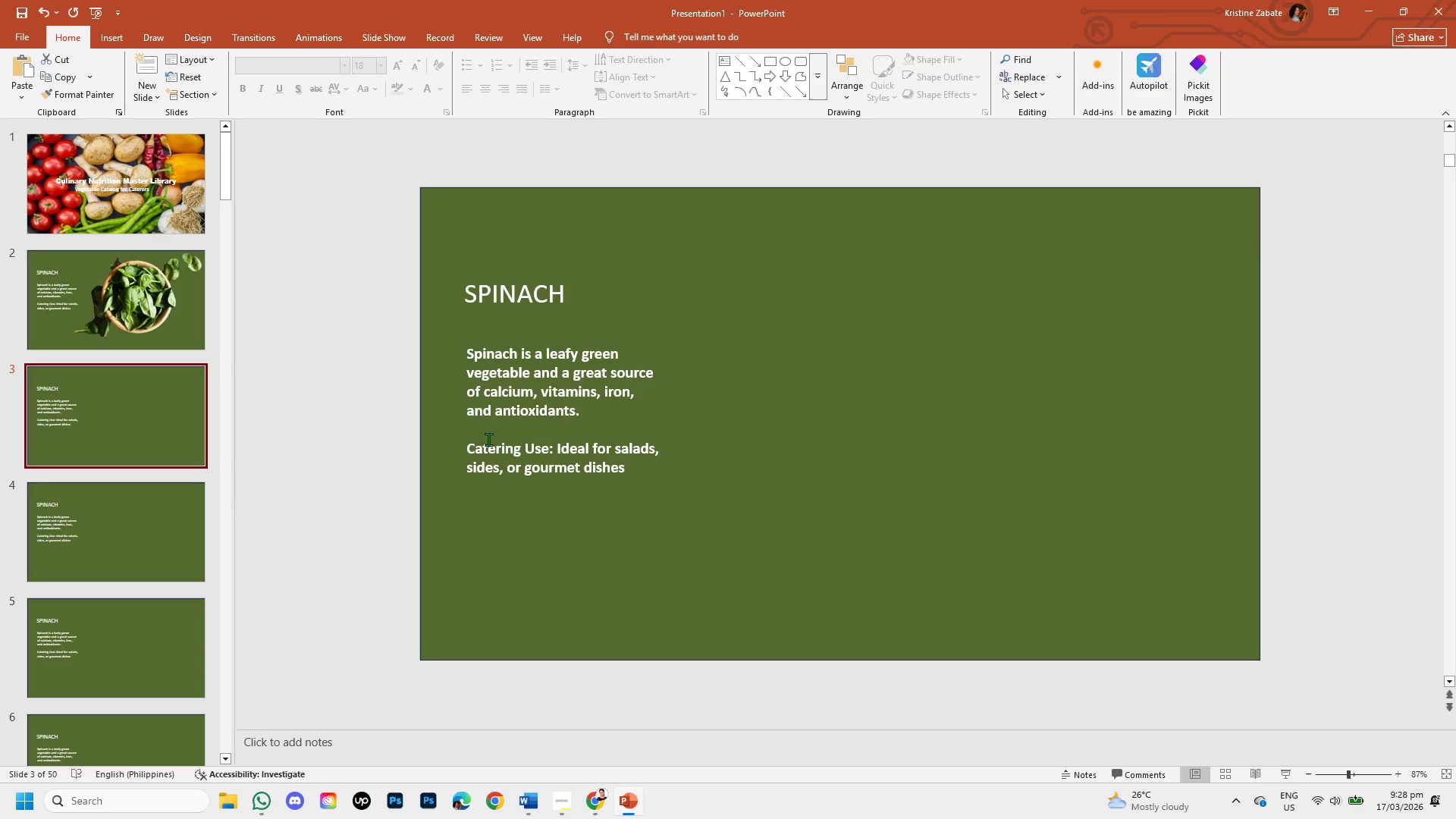 
left_click([592, 811])
 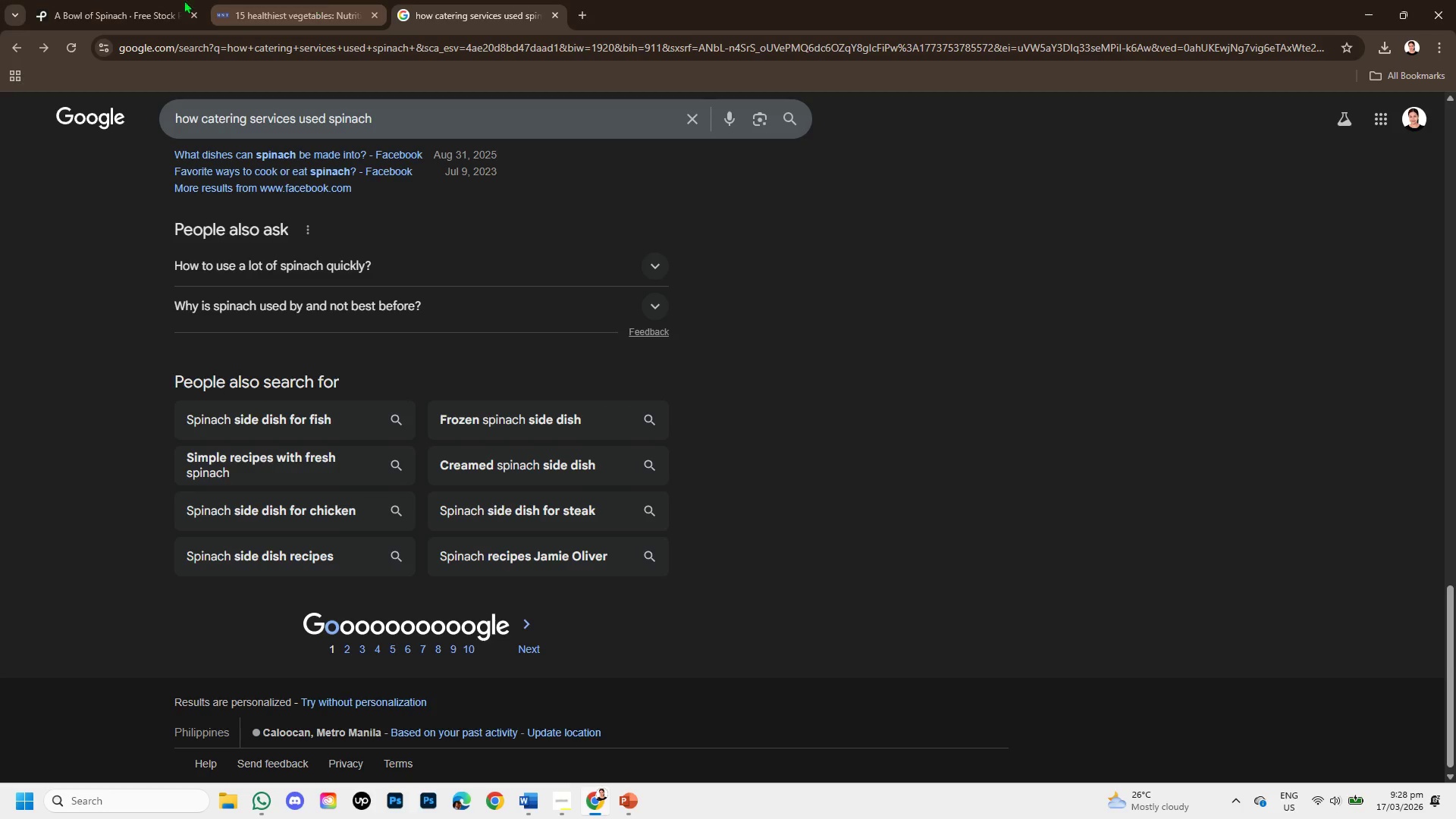 
left_click([93, 0])
 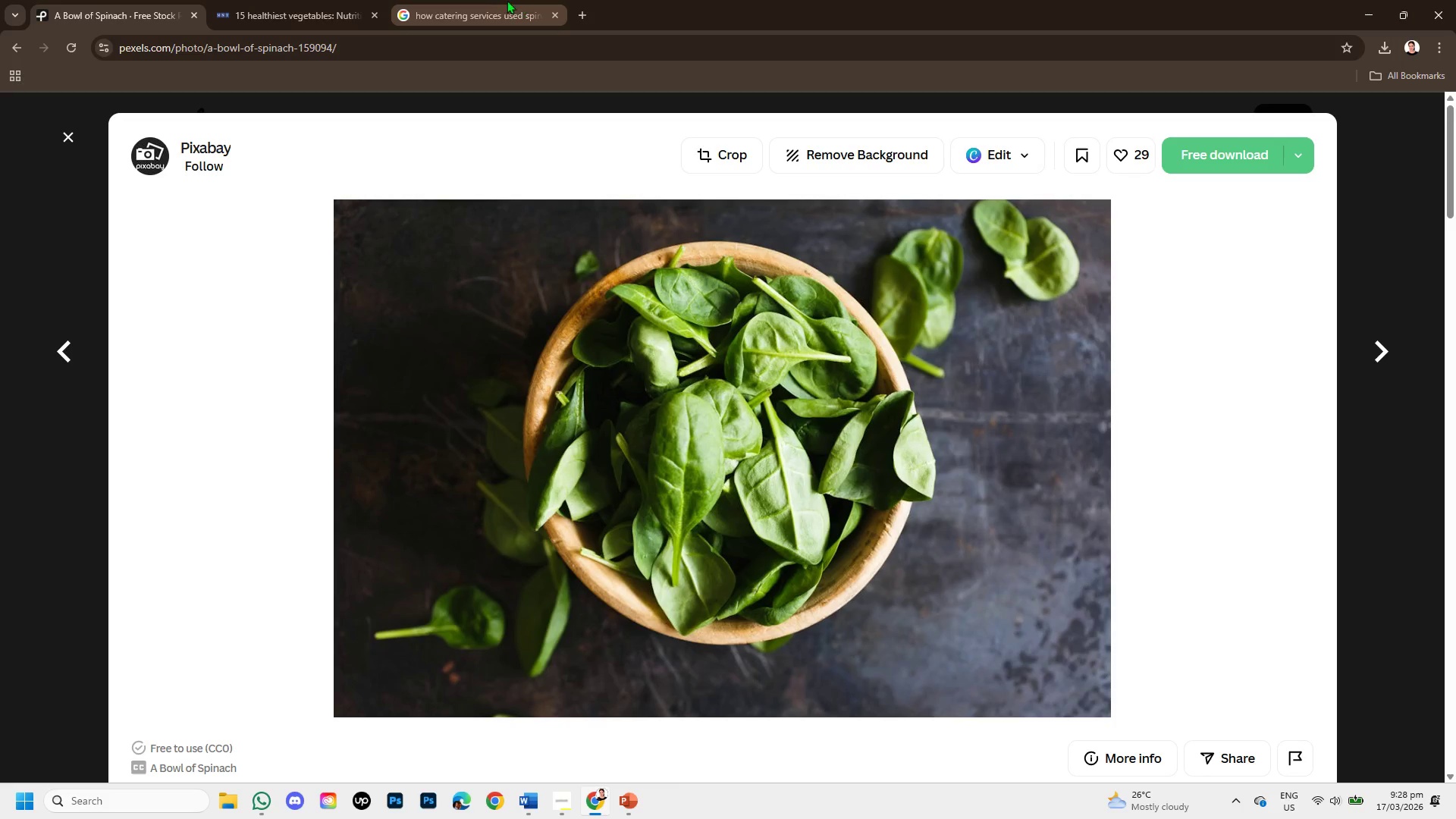 
left_click([208, 0])
 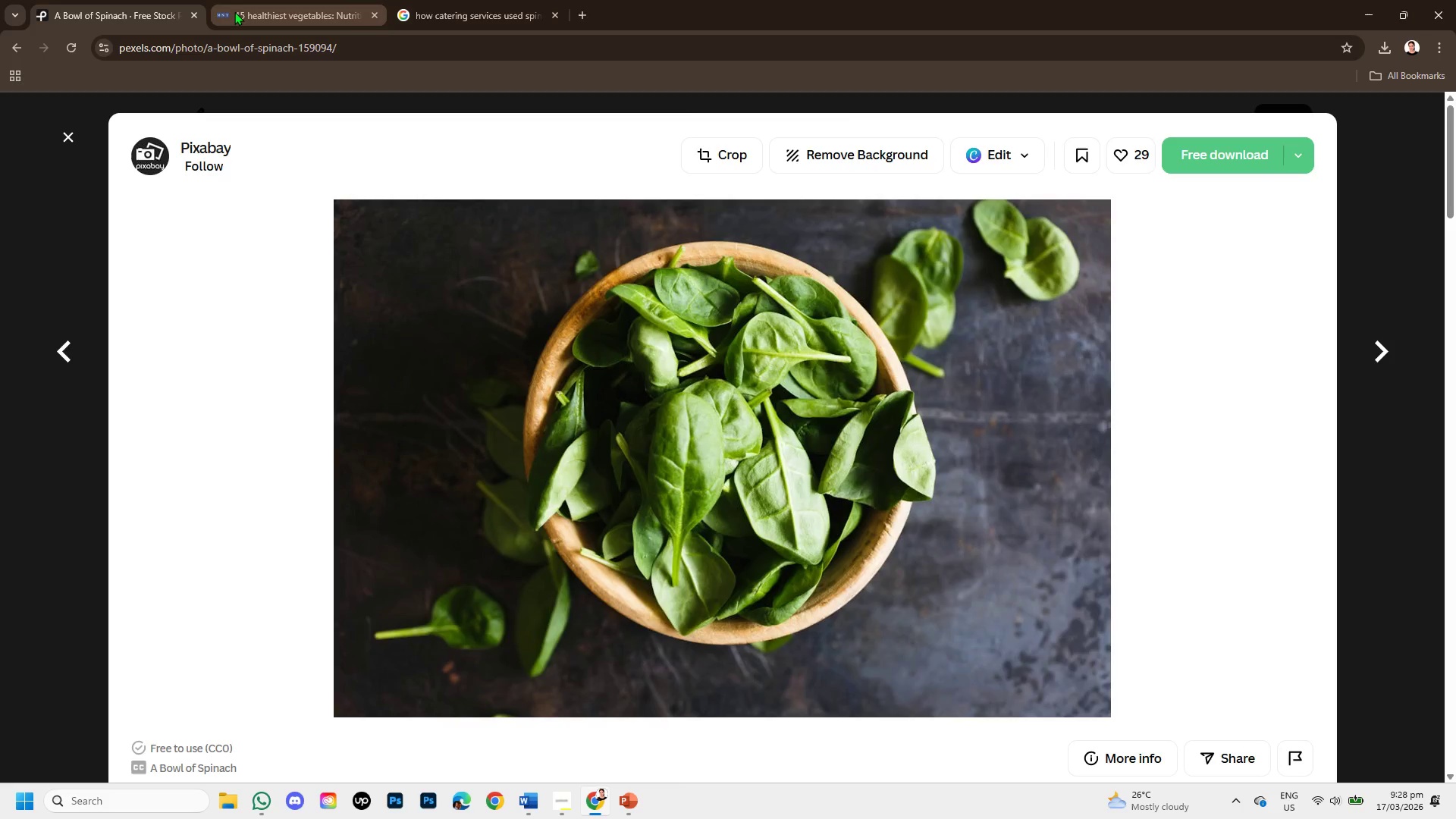 
left_click([234, 11])
 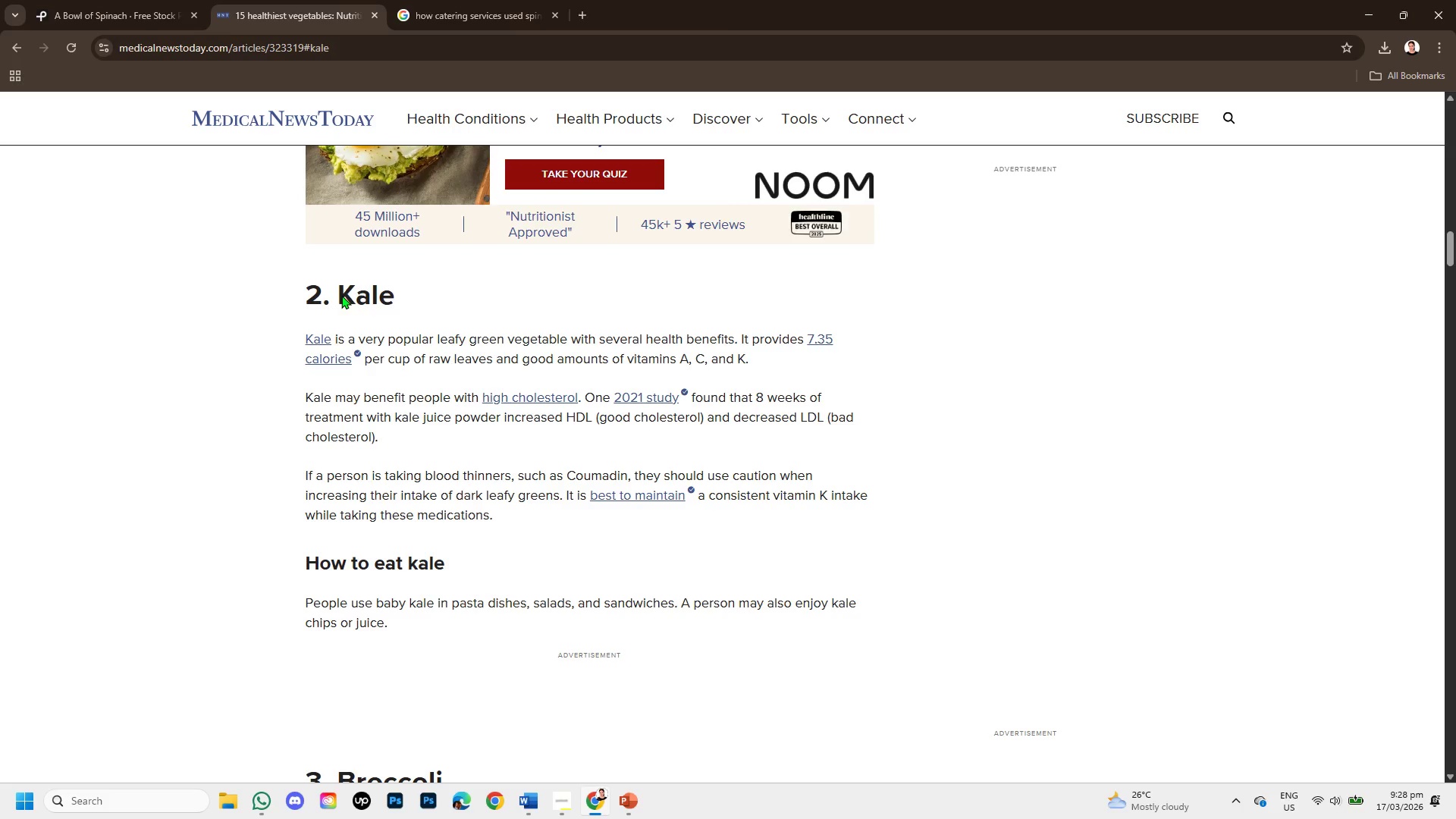 
left_click_drag(start_coordinate=[345, 296], to_coordinate=[394, 318])
 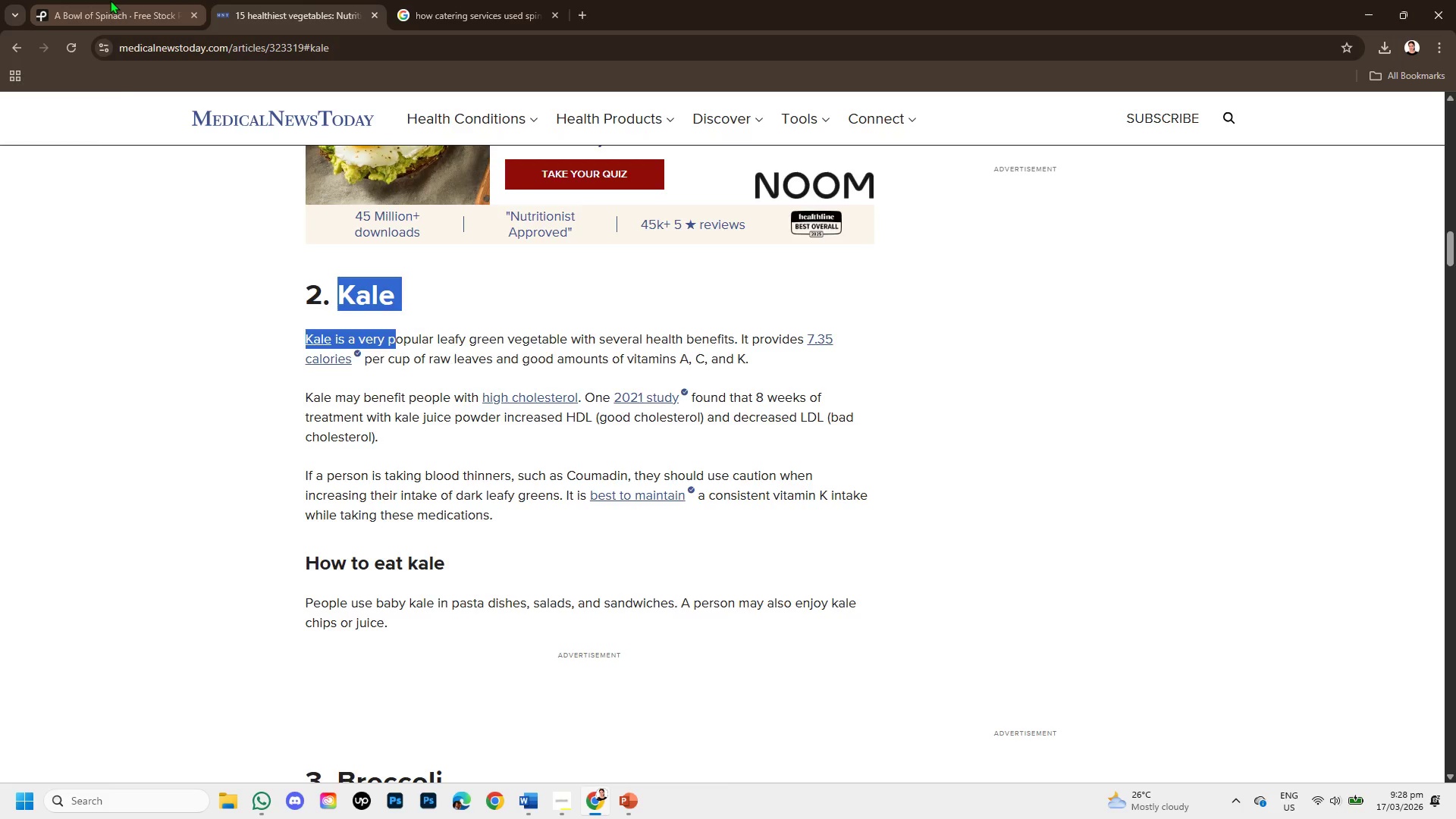 
left_click([110, 0])
 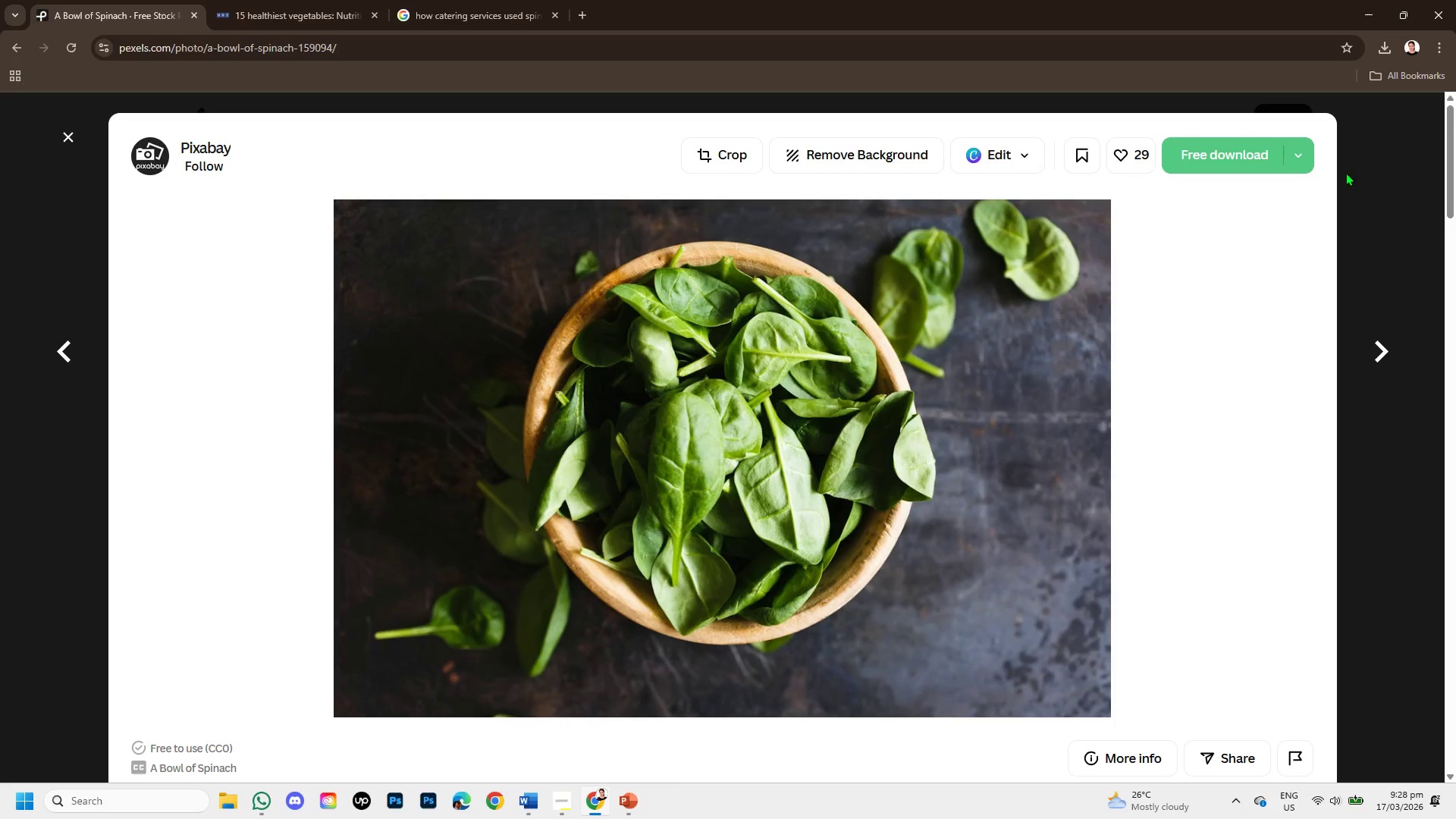 
left_click([1353, 175])
 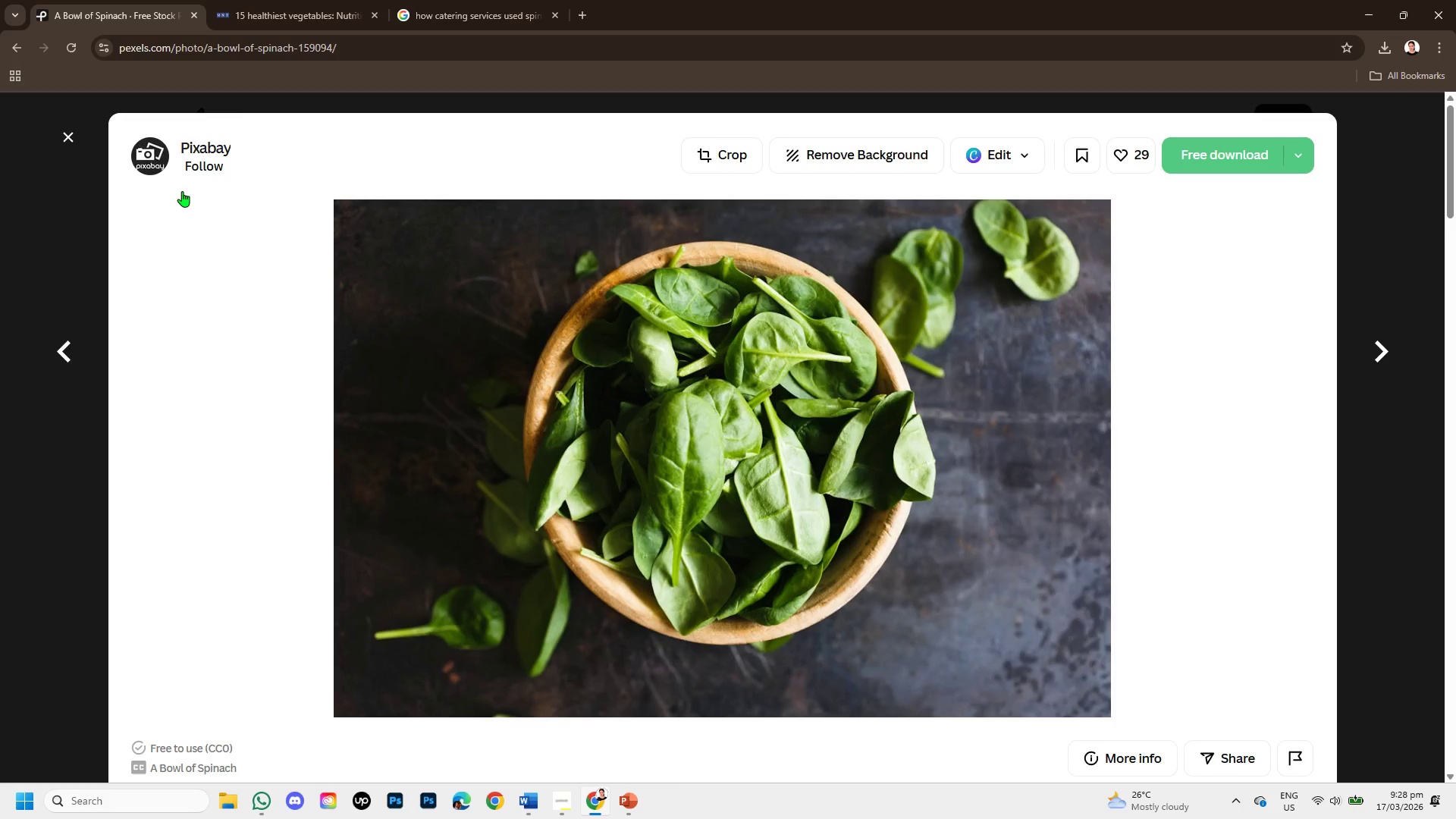 
scroll: coordinate [337, 271], scroll_direction: down, amount: 3.0
 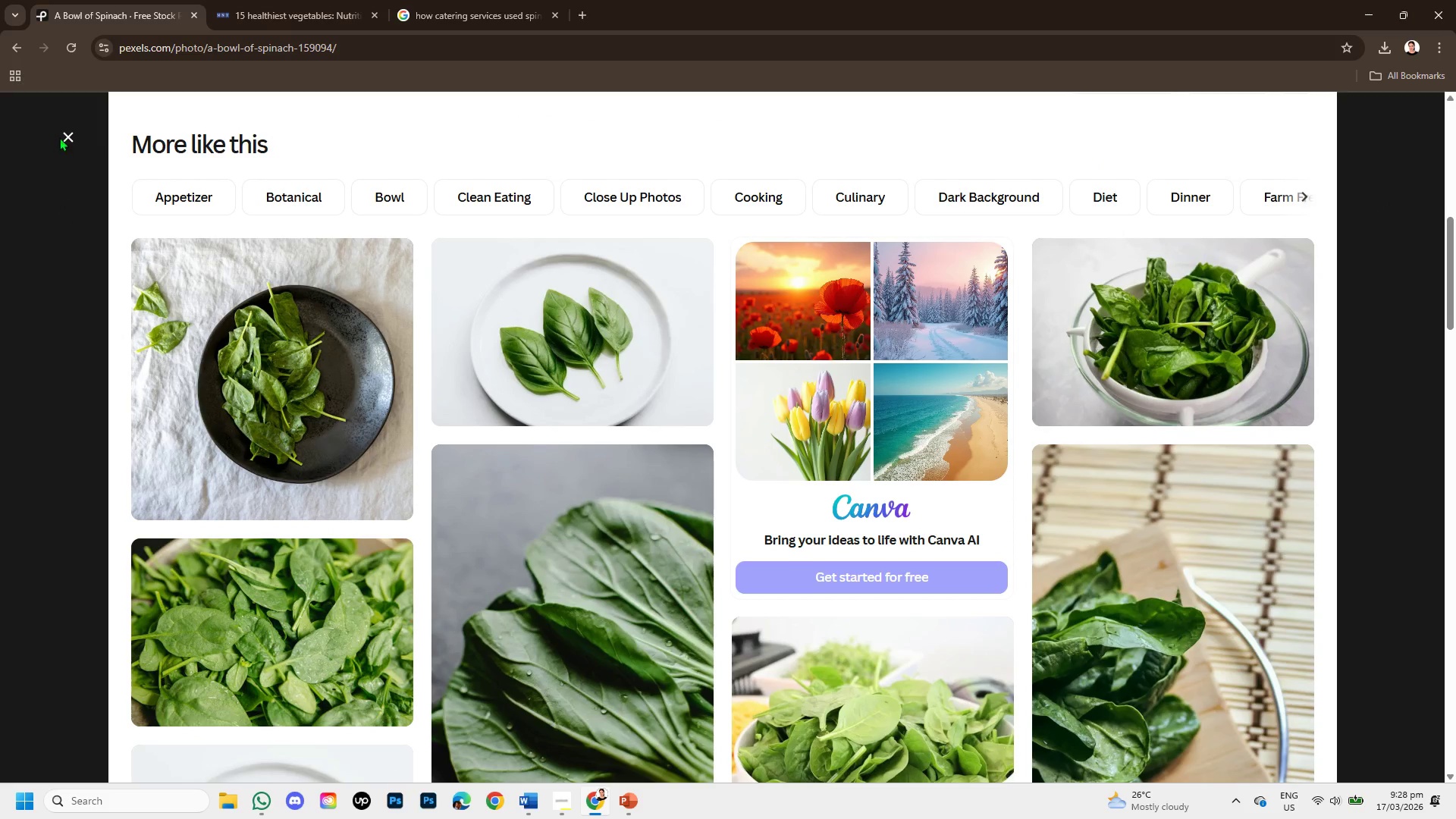 
left_click([71, 136])
 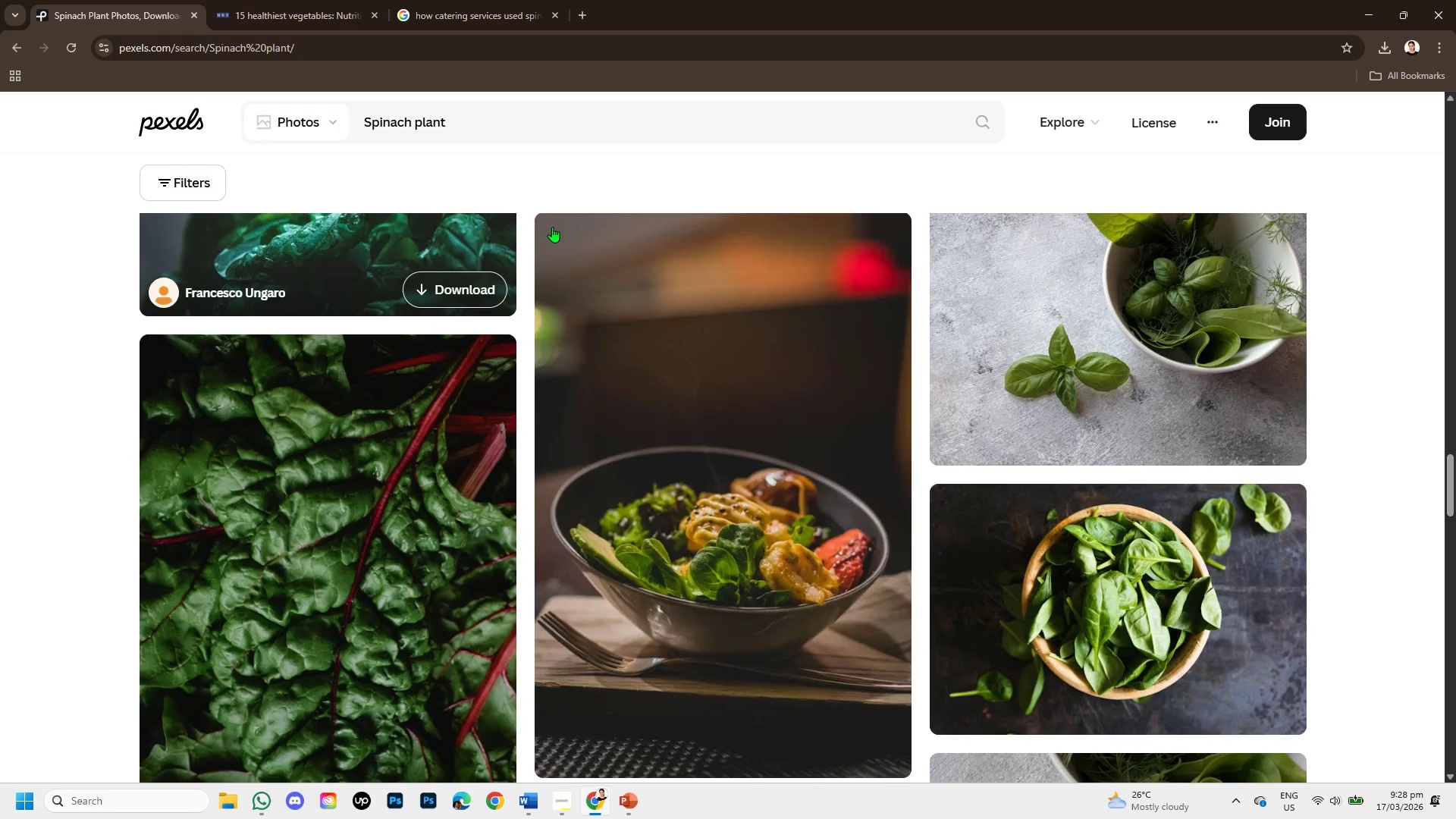 
scroll: coordinate [537, 221], scroll_direction: up, amount: 4.0
 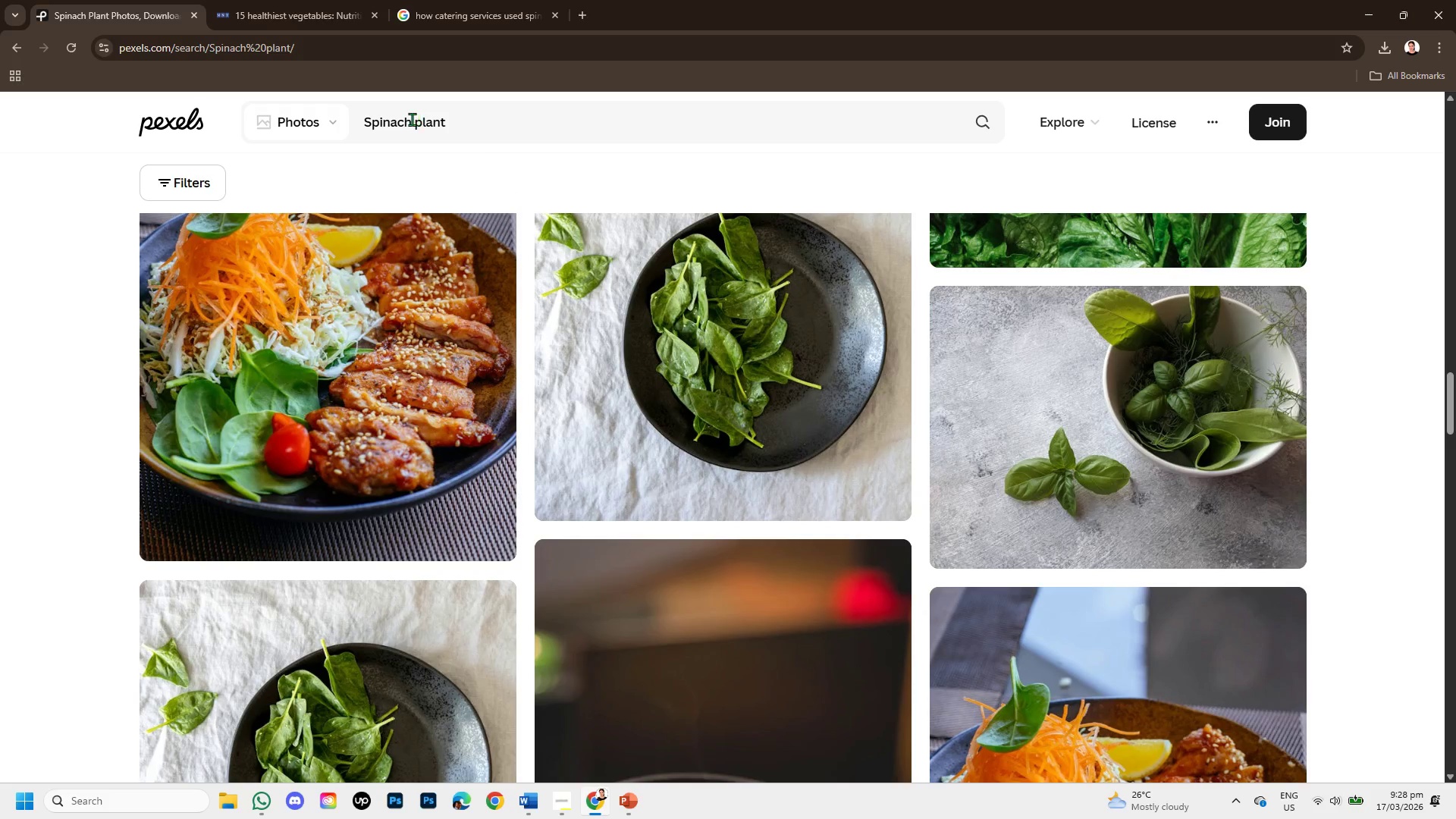 
left_click_drag(start_coordinate=[407, 119], to_coordinate=[376, 117])
 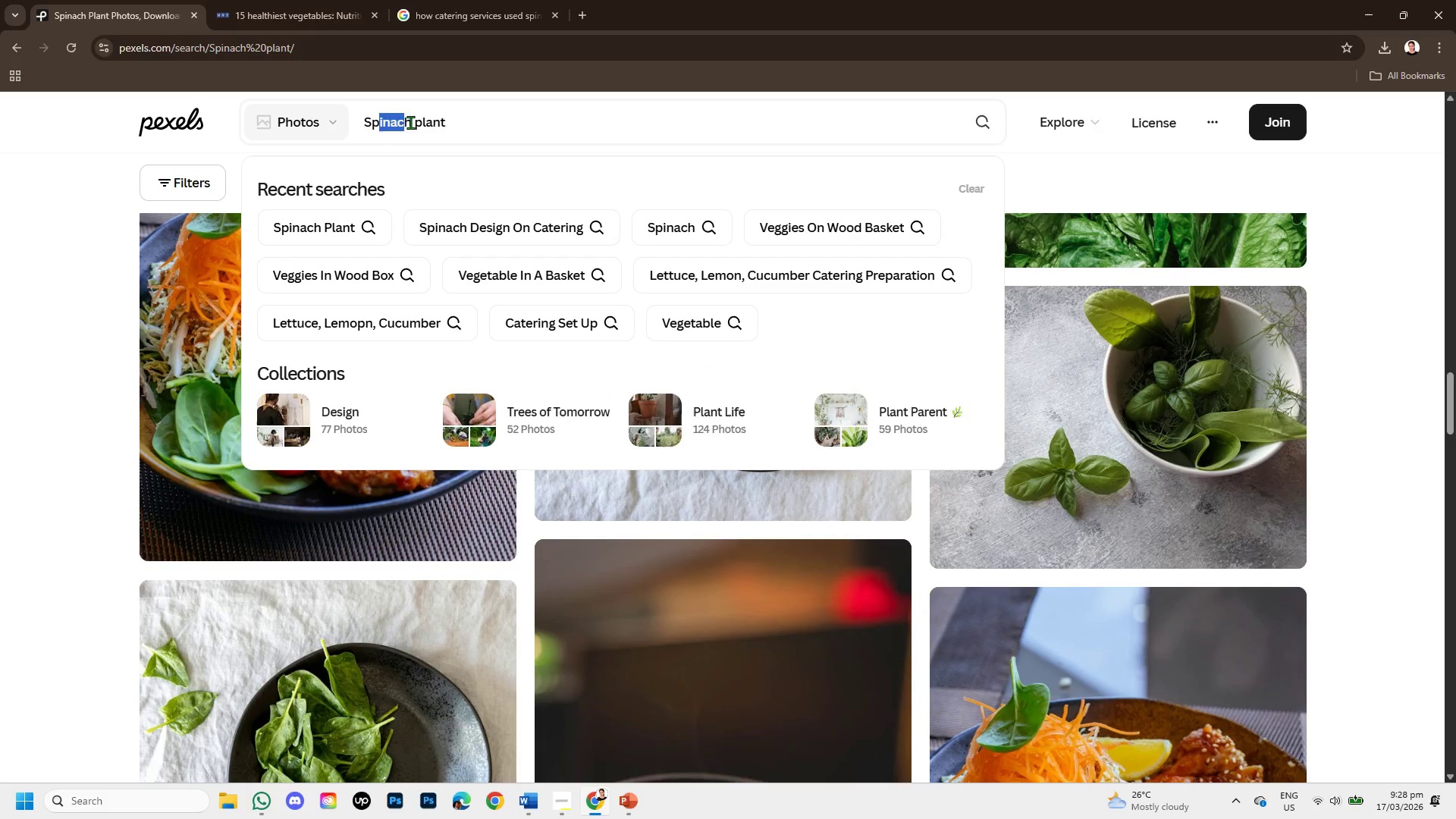 
left_click_drag(start_coordinate=[410, 122], to_coordinate=[350, 111])
 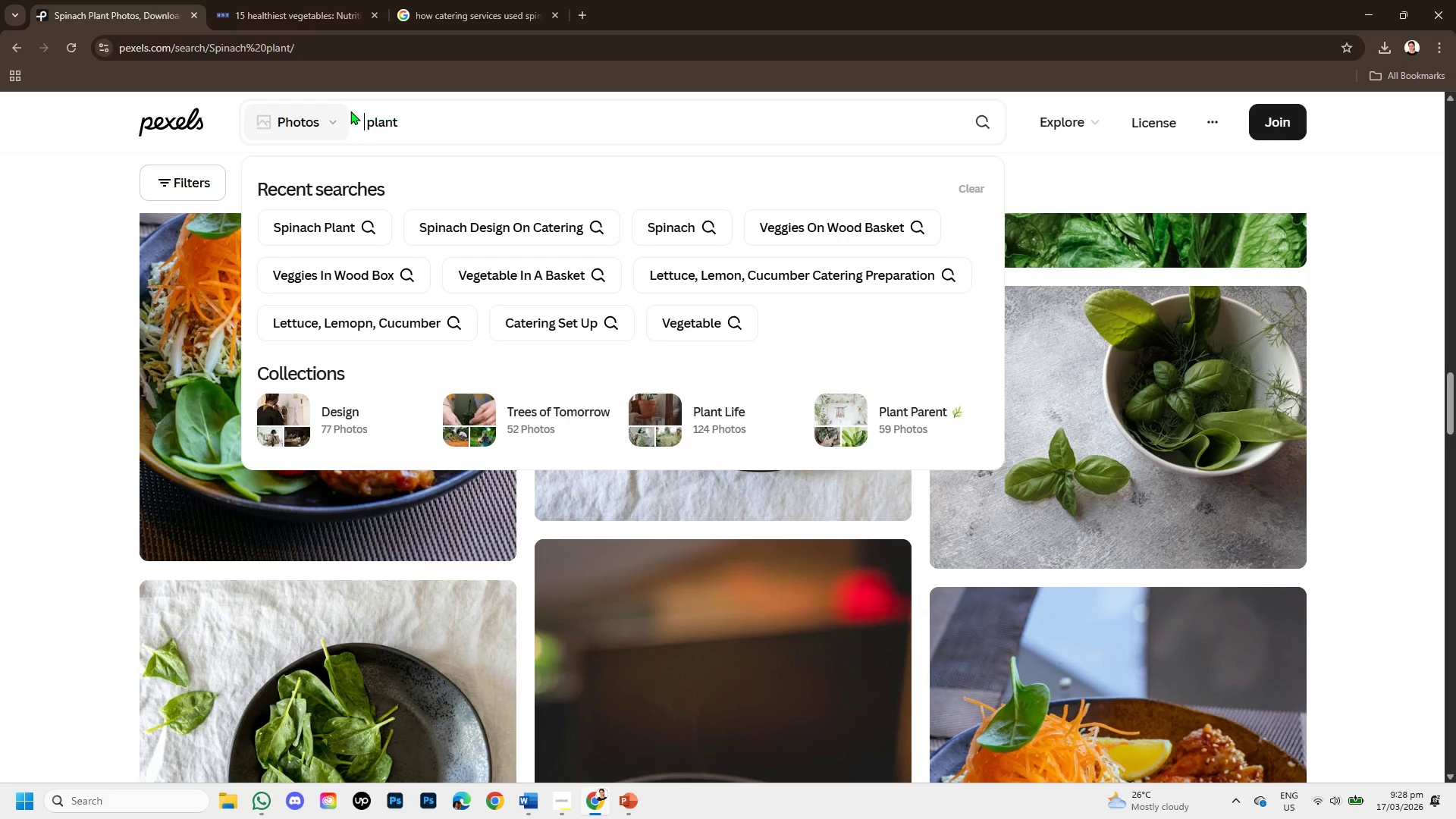 
key(Backspace)
type(kale)
 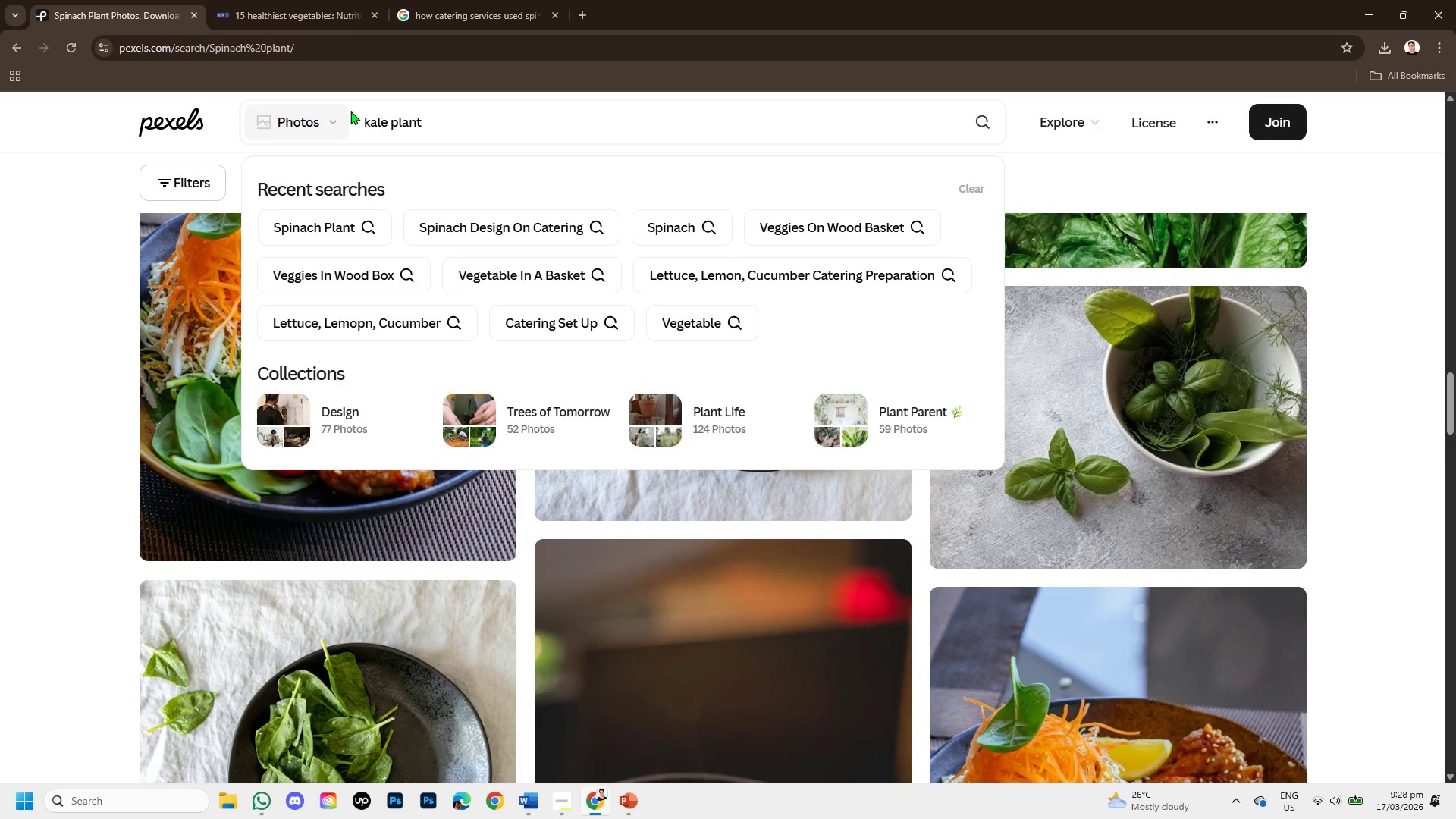 
key(Enter)
 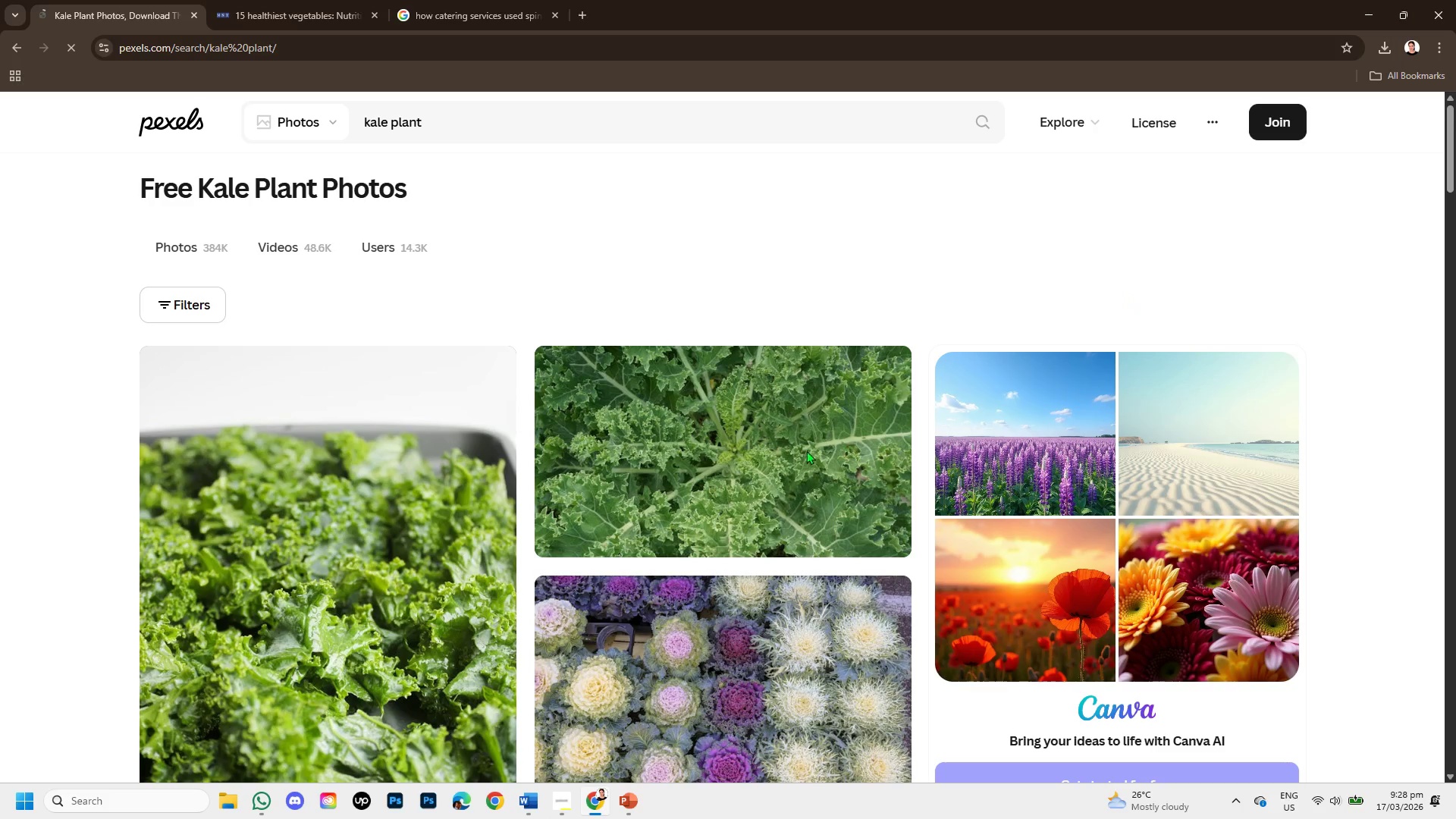 
scroll: coordinate [742, 491], scroll_direction: down, amount: 1.0
 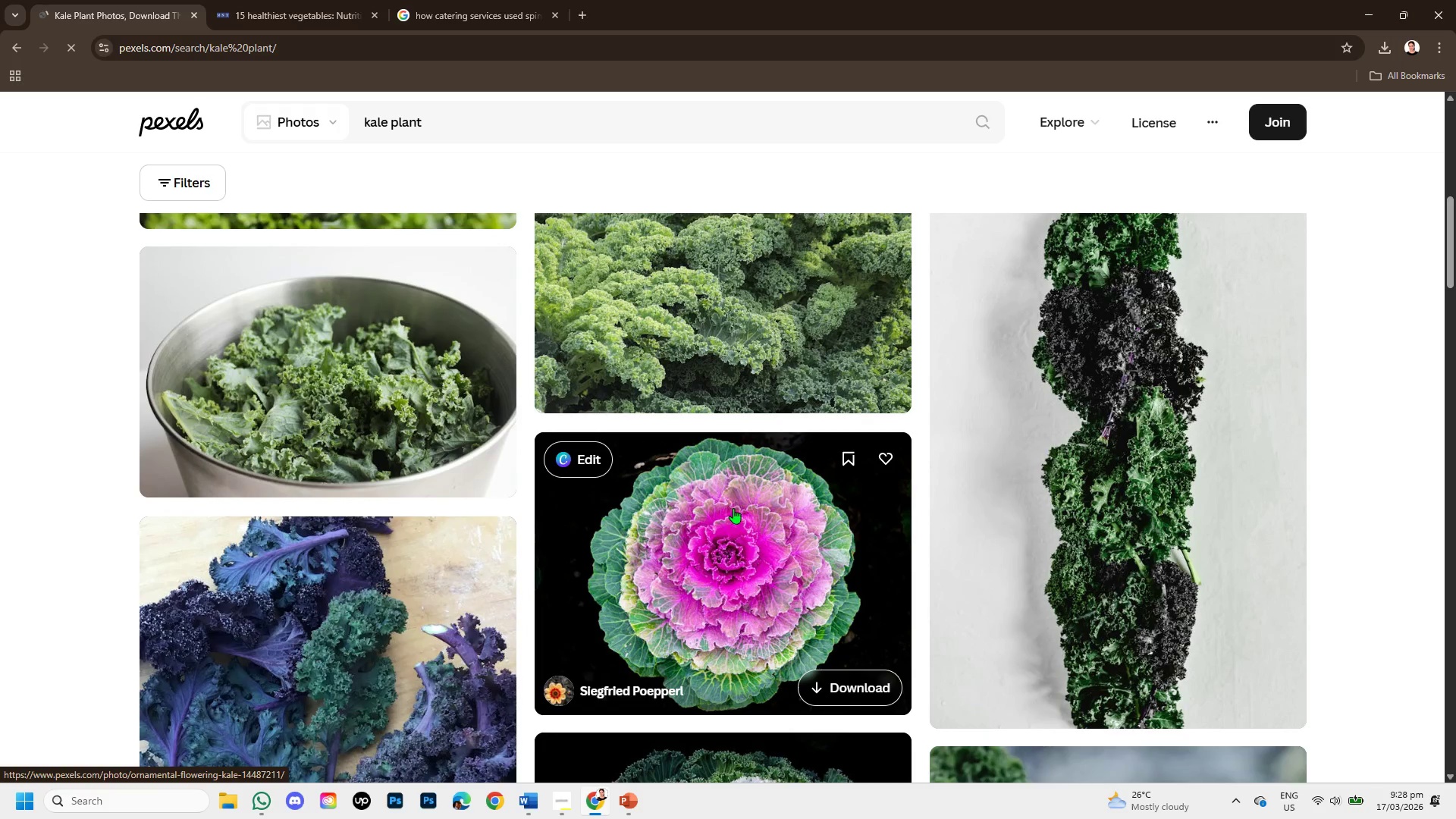 
scroll: coordinate [733, 508], scroll_direction: up, amount: 1.0
 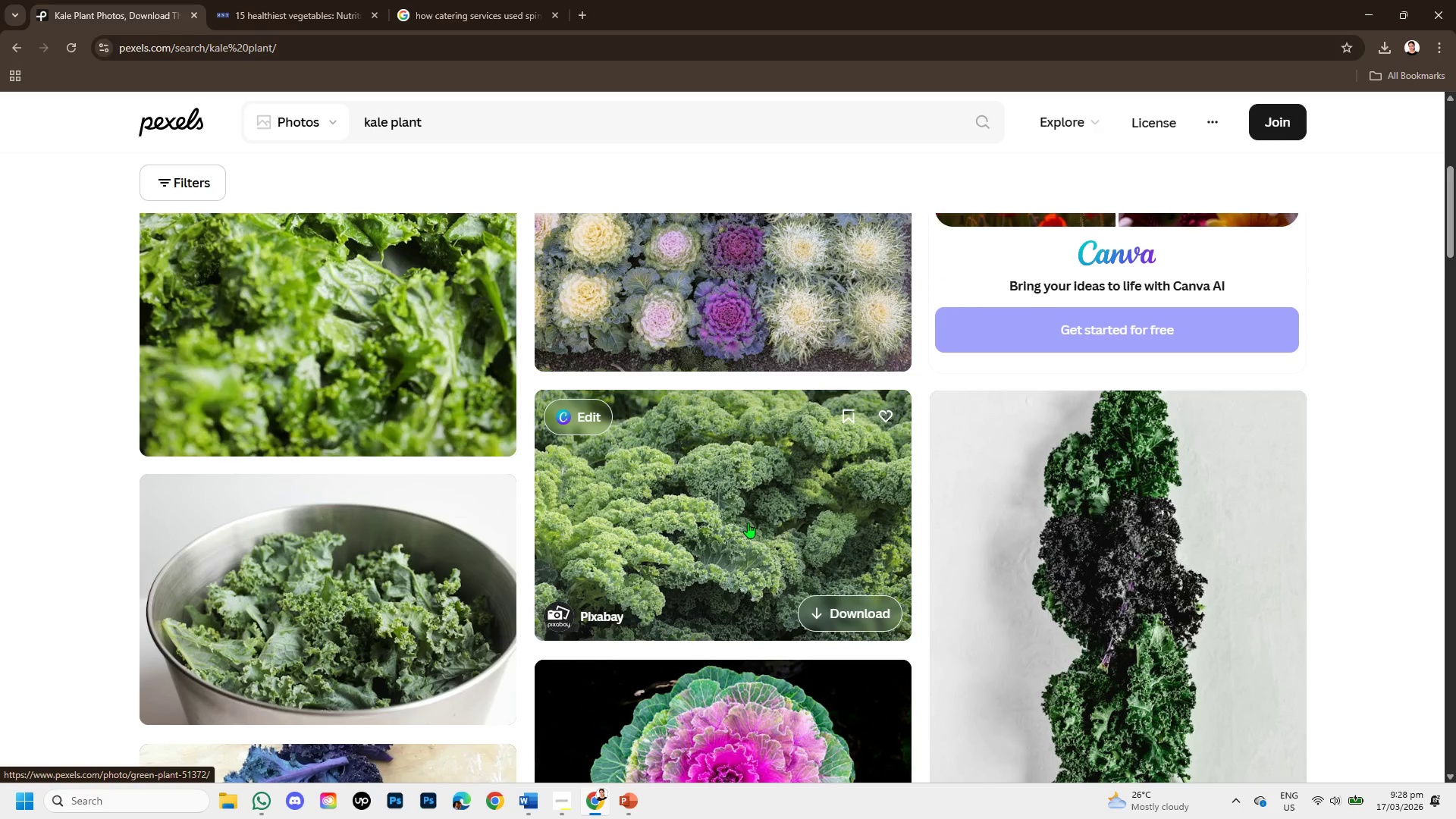 
scroll: coordinate [748, 522], scroll_direction: down, amount: 2.0
 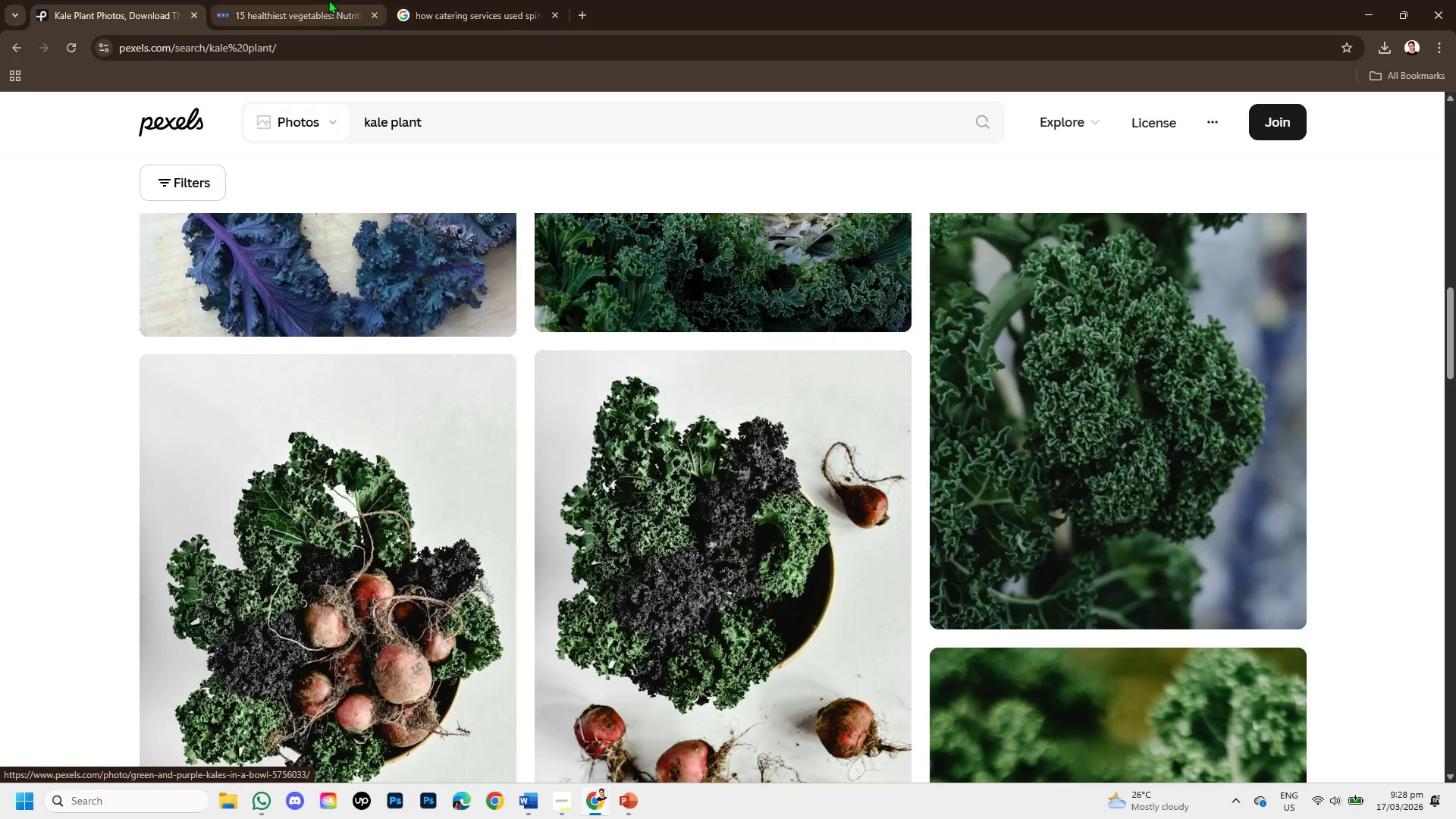 
left_click([329, 0])
 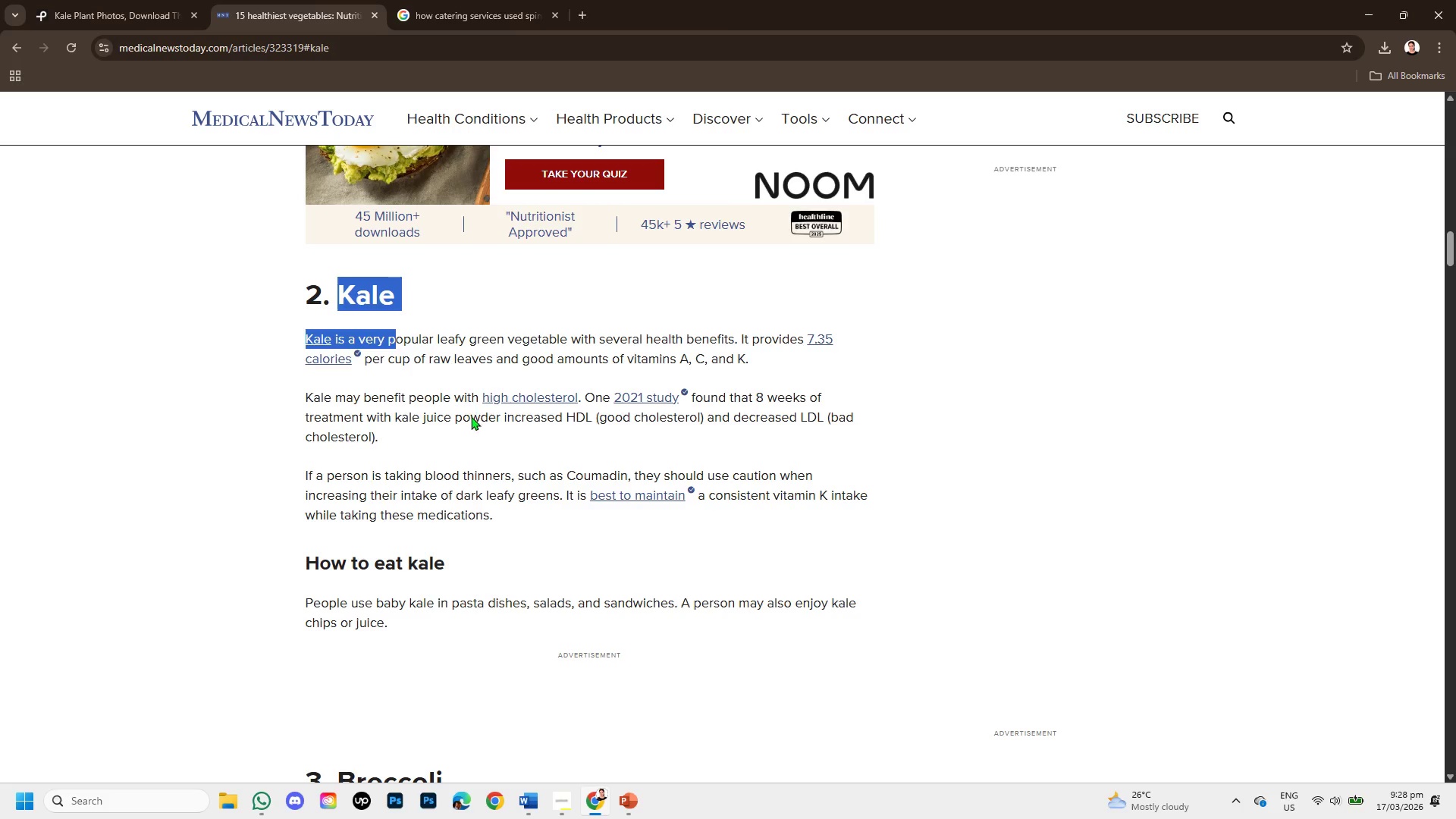 
scroll: coordinate [472, 427], scroll_direction: down, amount: 1.0
 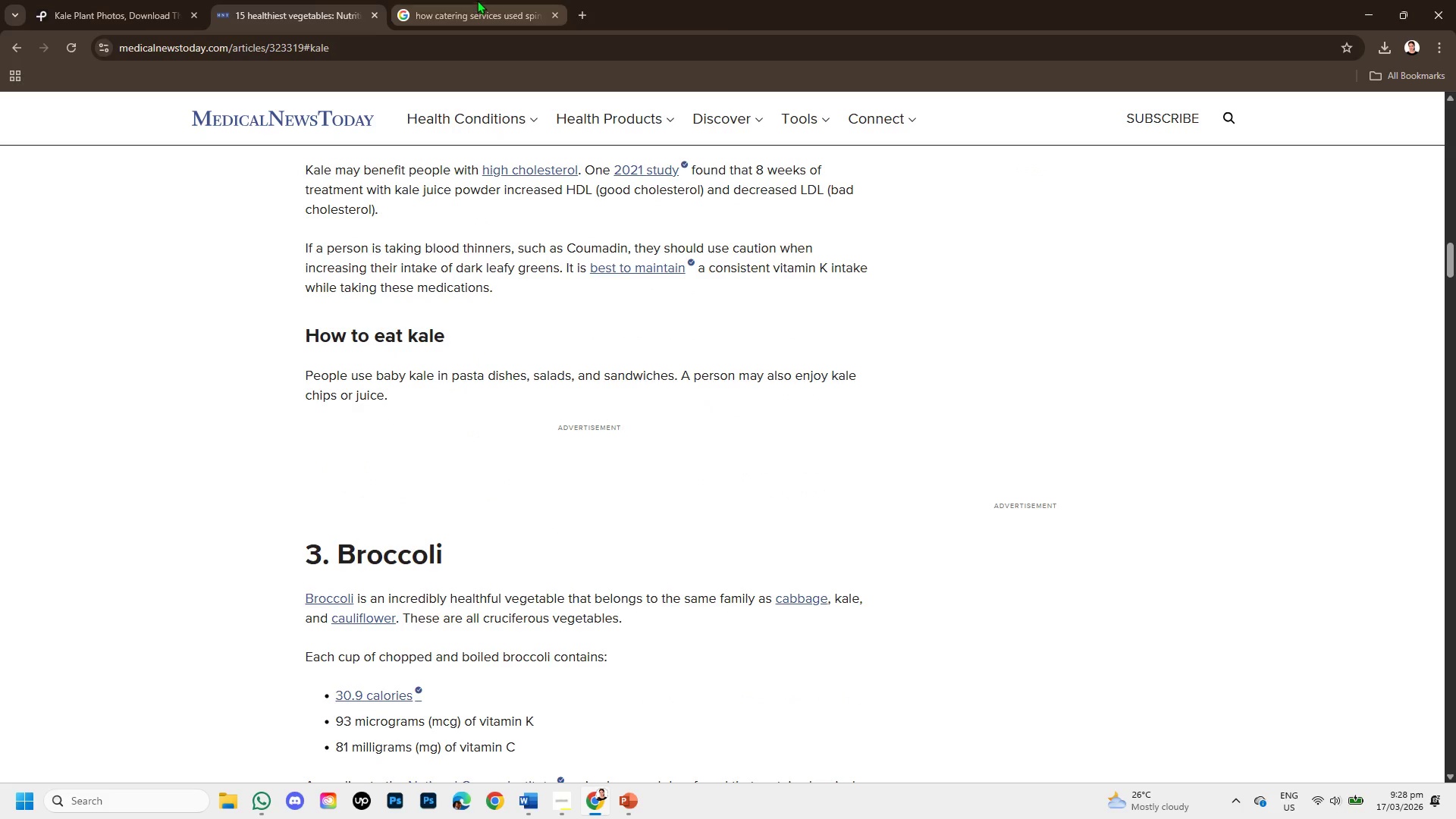 
left_click([477, 0])
 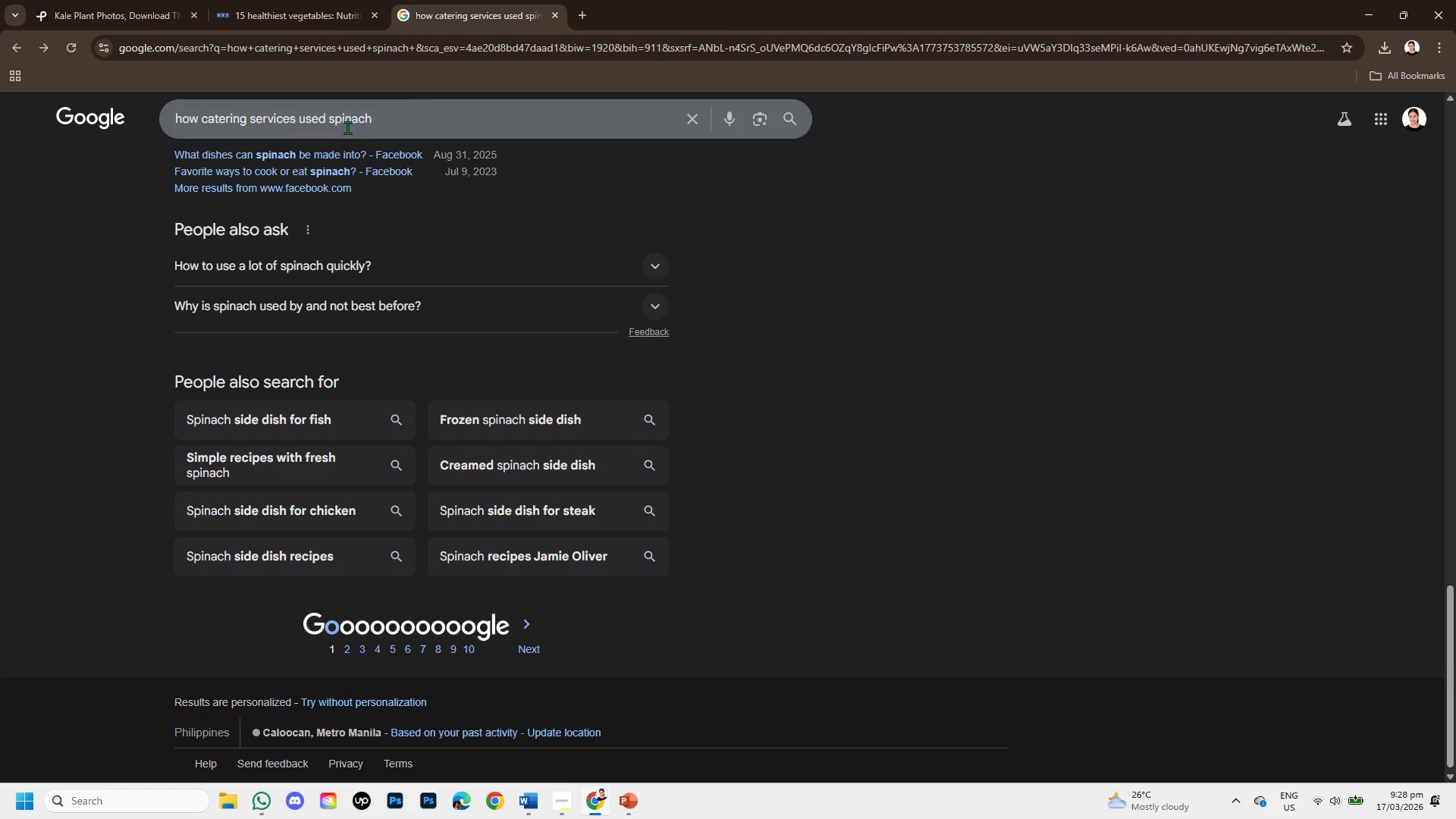 
left_click_drag(start_coordinate=[394, 122], to_coordinate=[334, 111])
 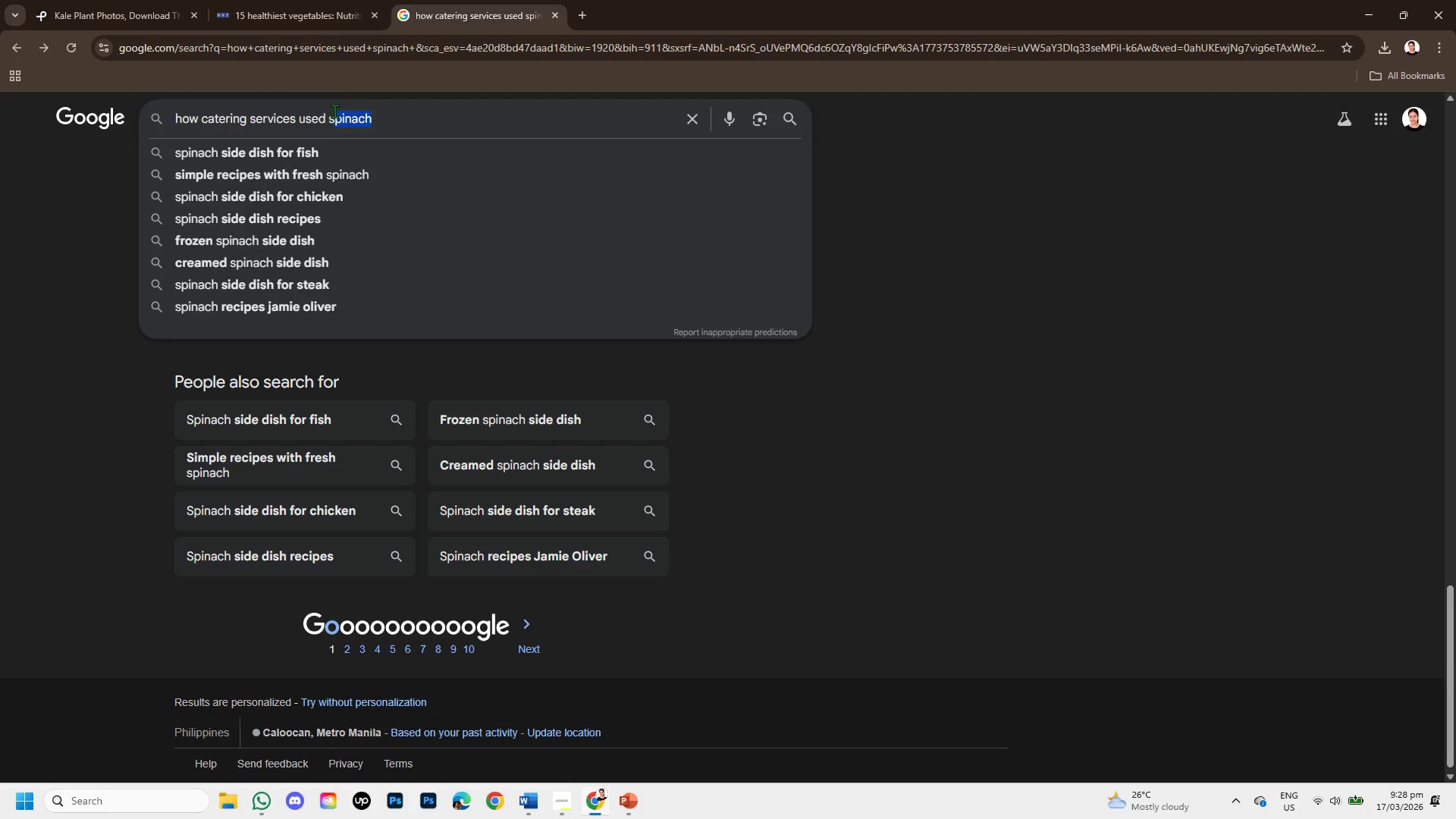 
key(Backspace)
key(Backspace)
type(kale)
 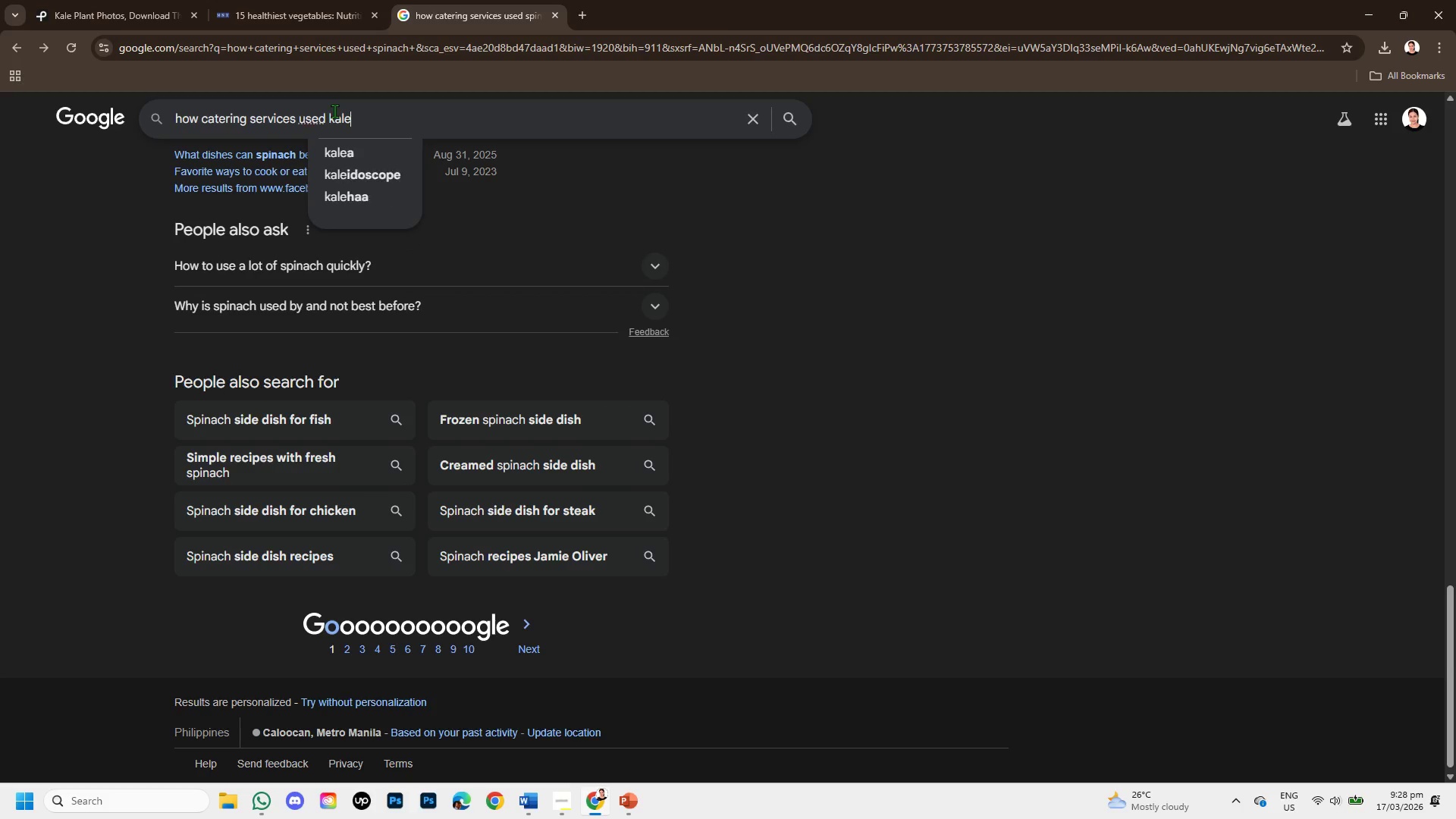 
key(Enter)
 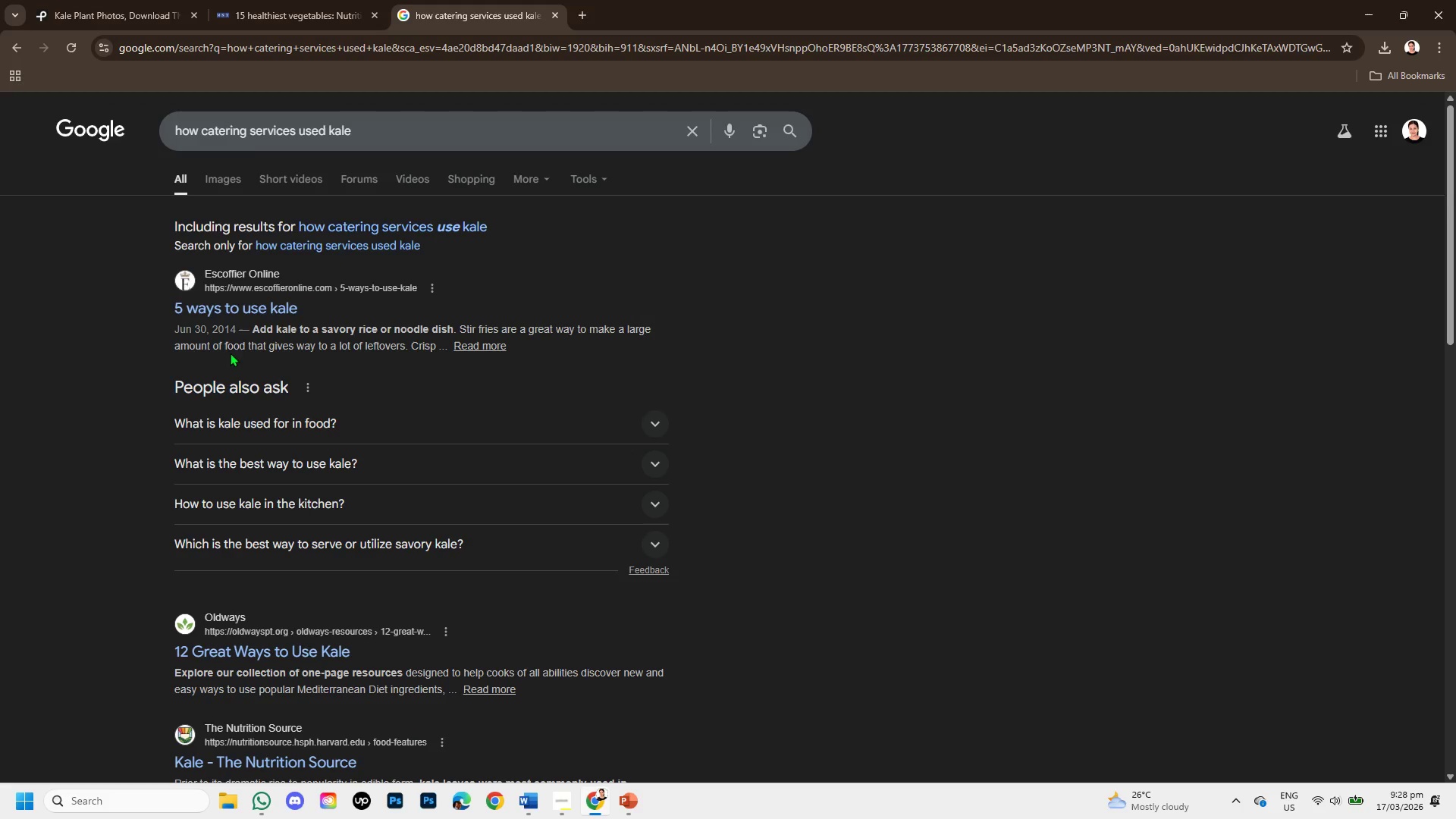 
left_click([236, 310])
 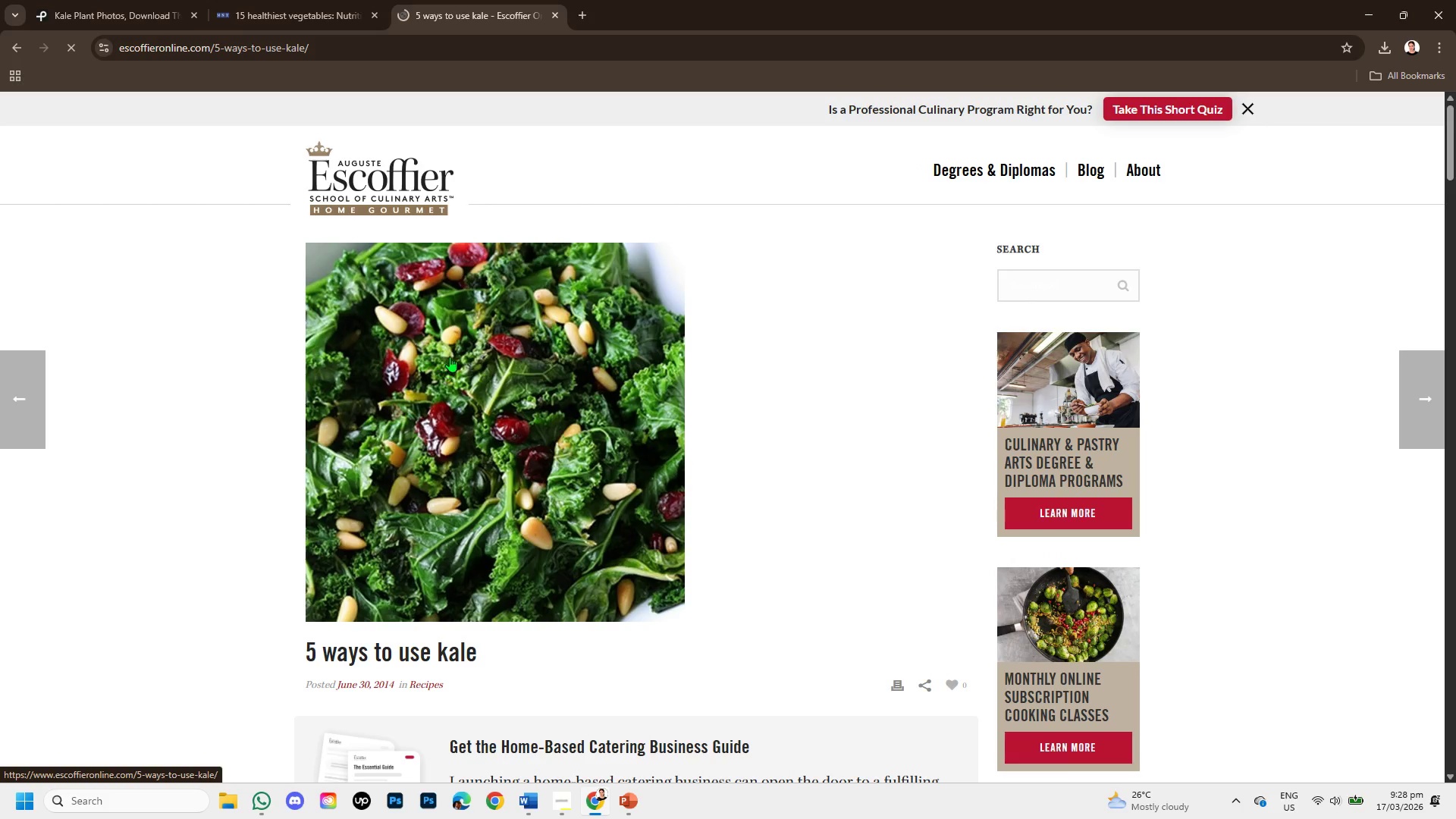 
scroll: coordinate [450, 329], scroll_direction: down, amount: 1.0
 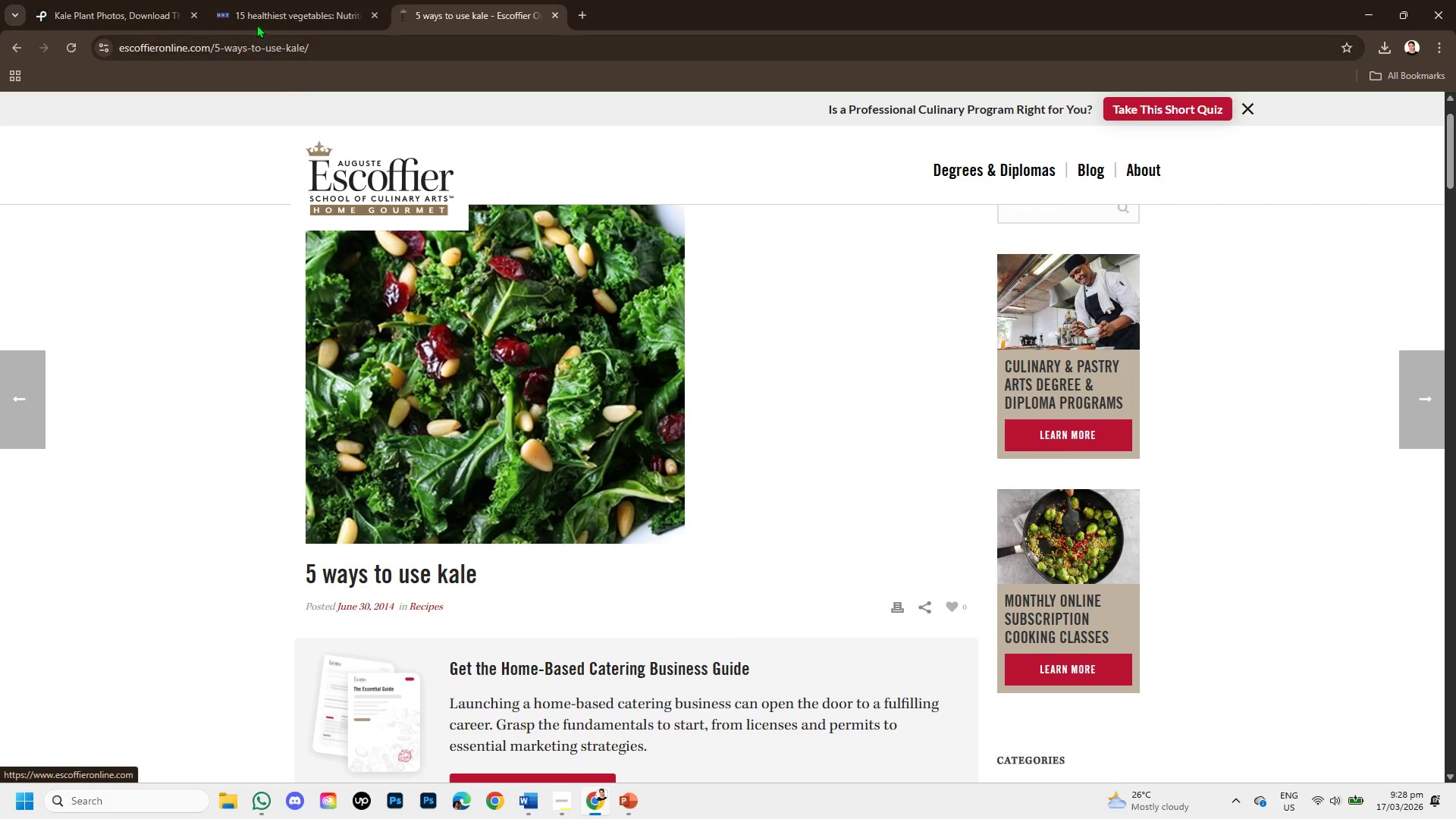 
left_click([249, 0])
 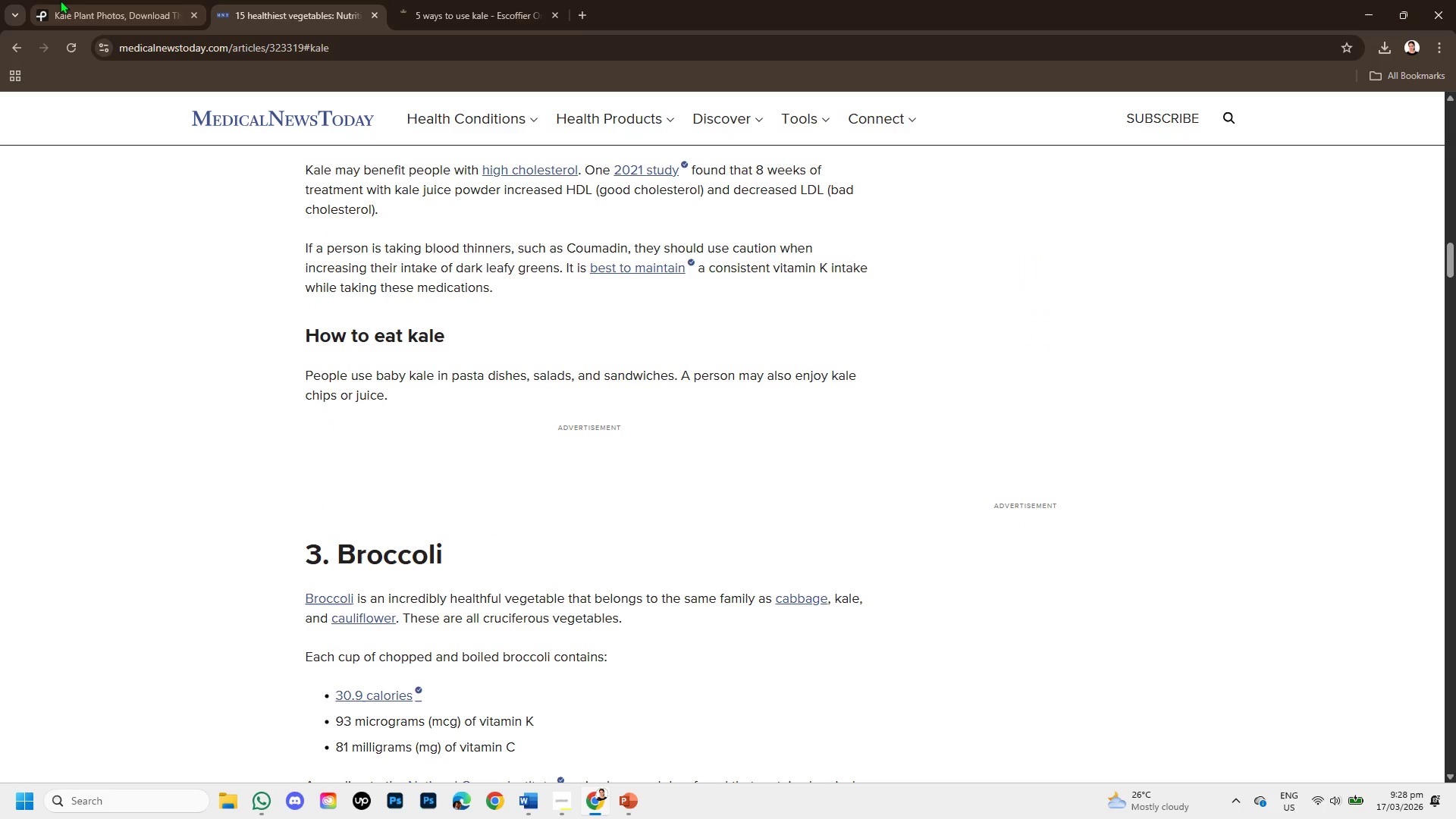 
left_click([60, 0])
 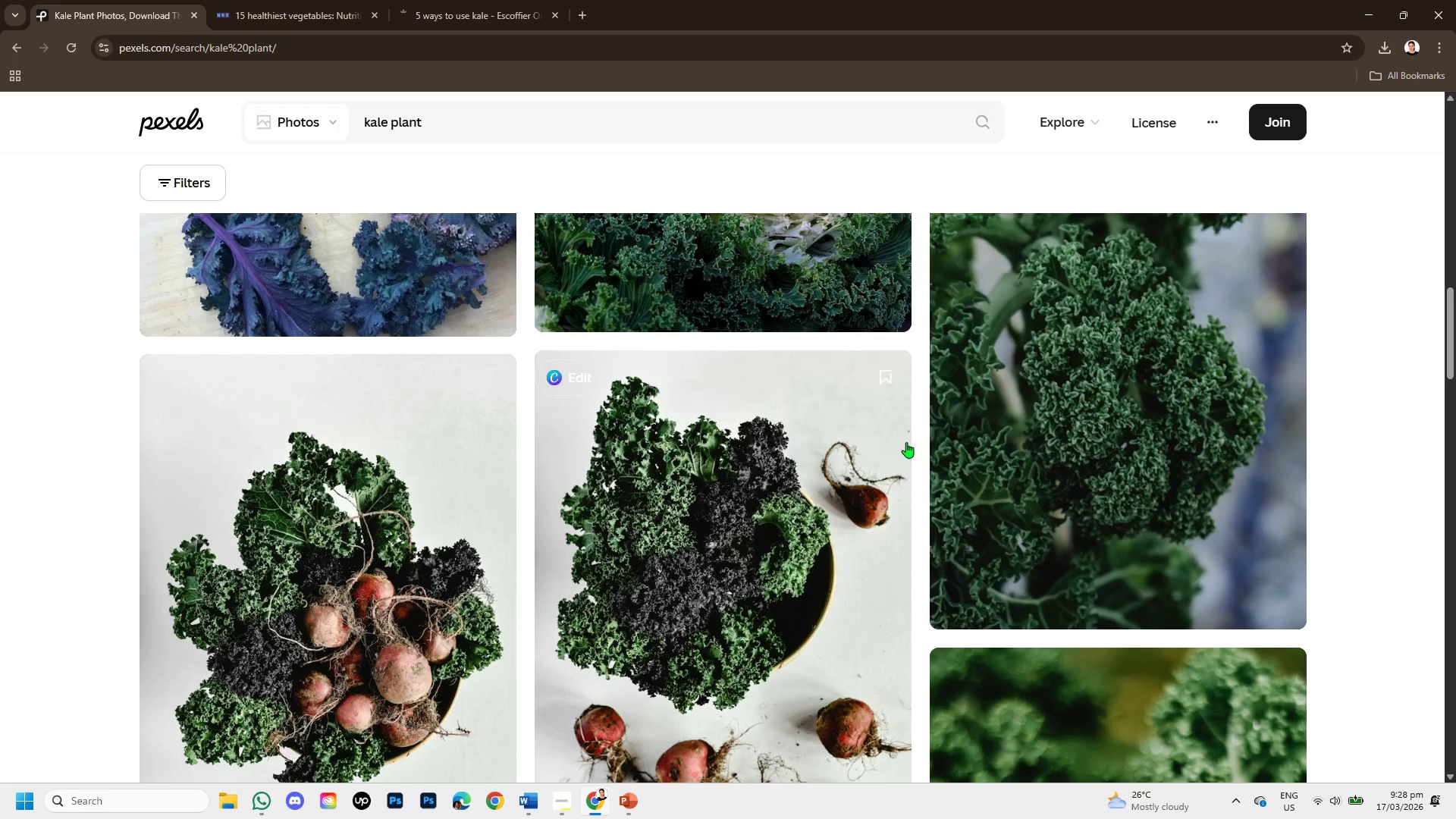 
scroll: coordinate [892, 456], scroll_direction: down, amount: 1.0
 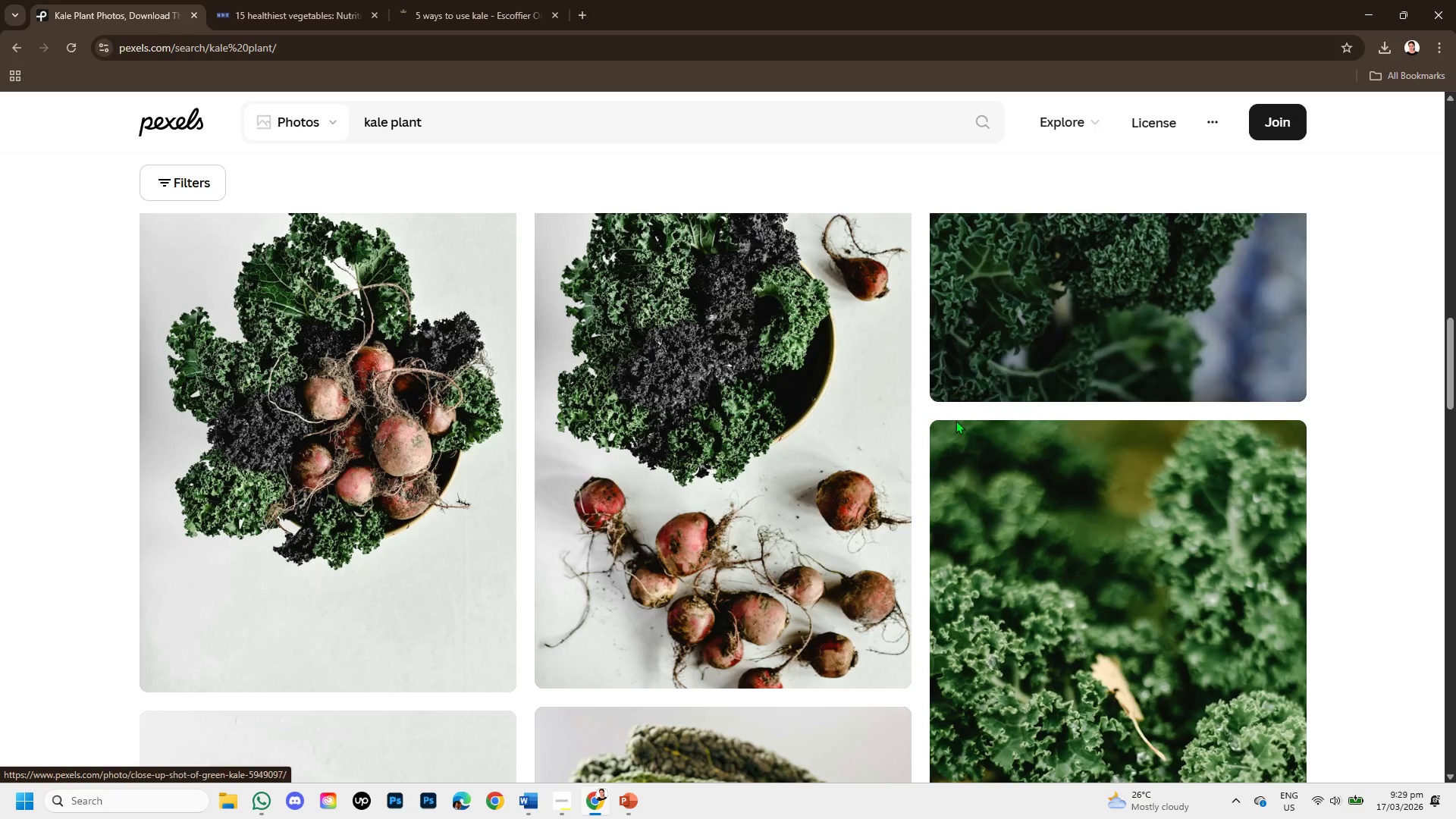 
scroll: coordinate [785, 403], scroll_direction: up, amount: 1.0
 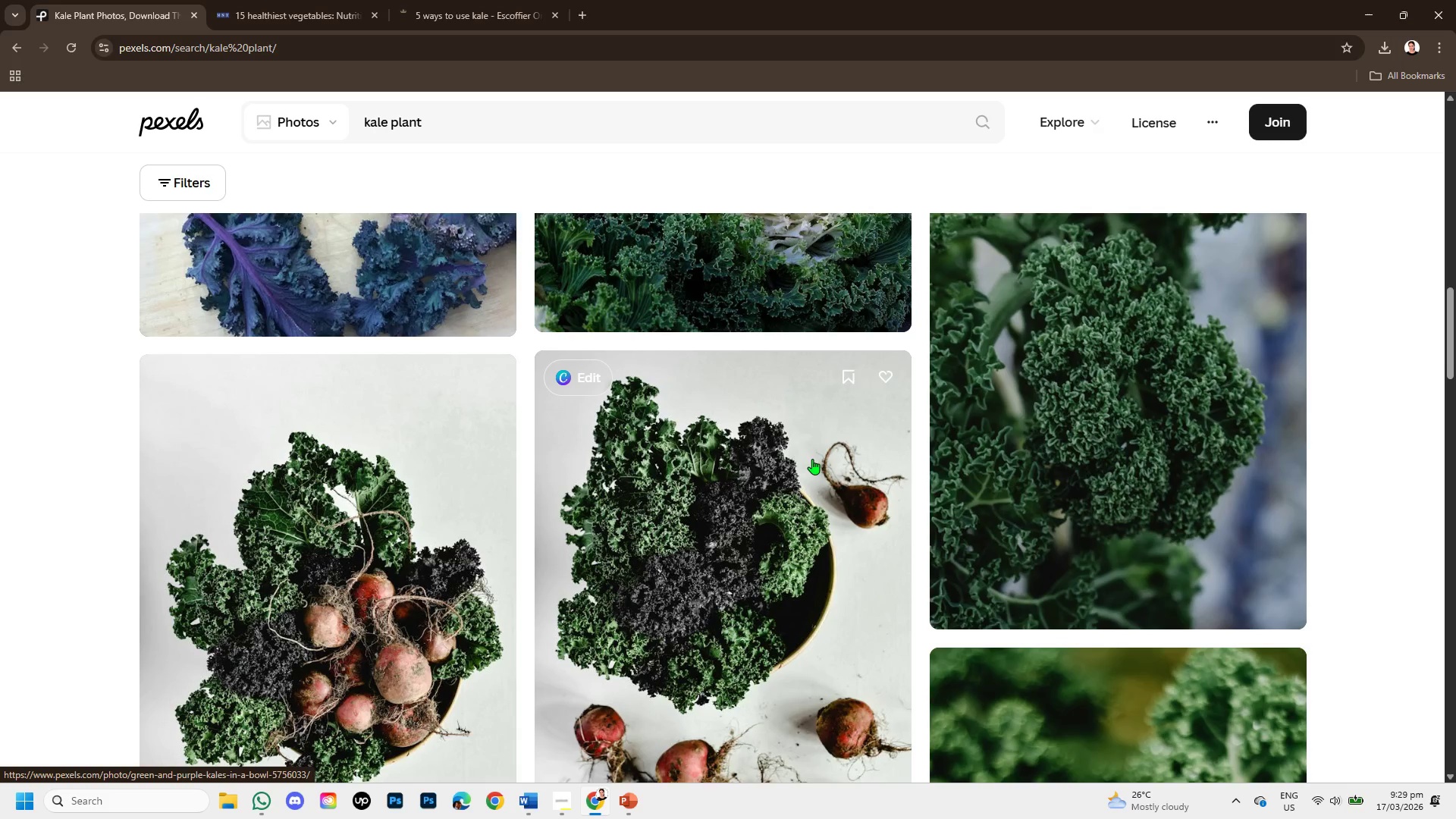 
scroll: coordinate [807, 462], scroll_direction: down, amount: 6.0
 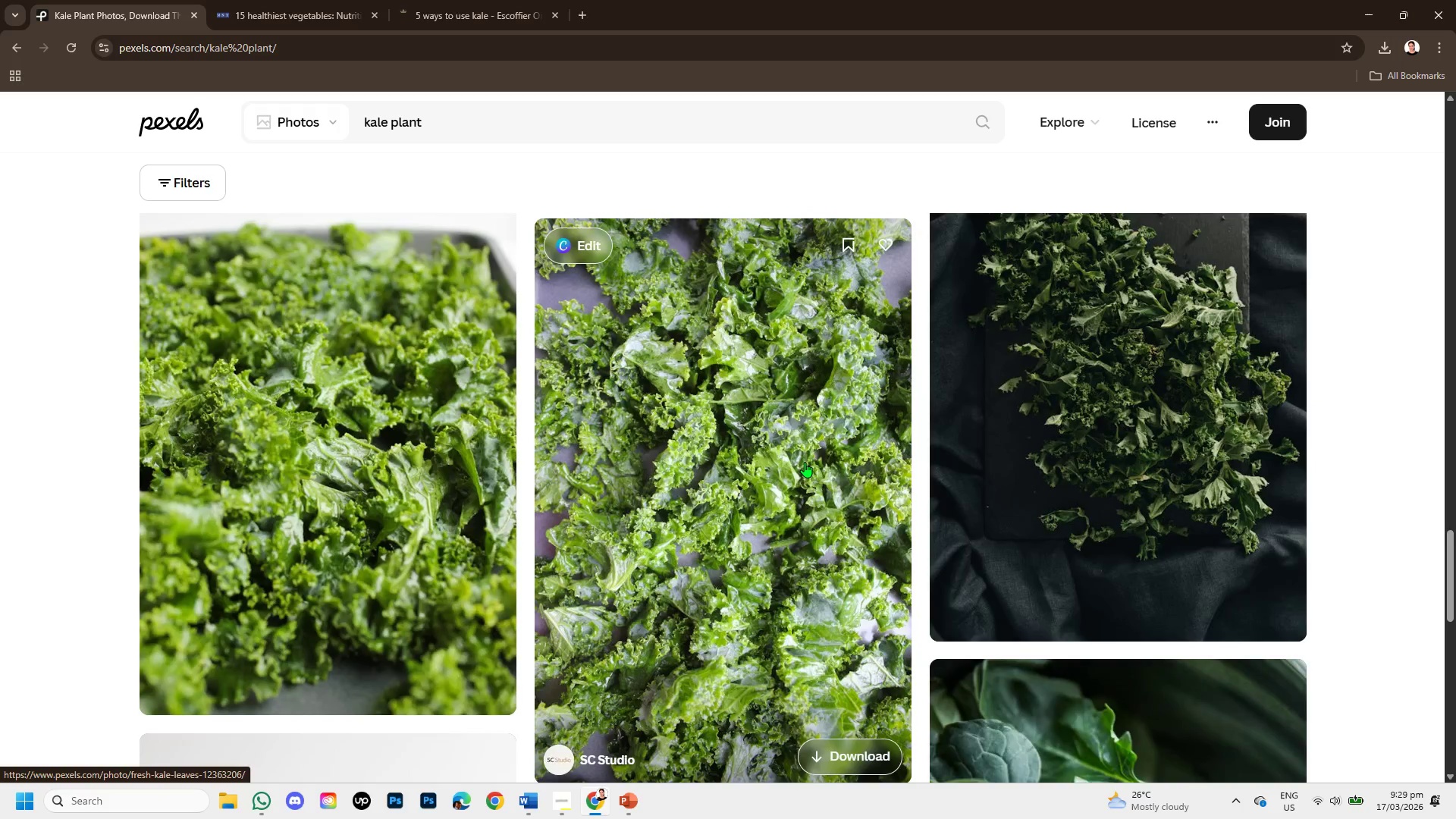 
scroll: coordinate [406, 420], scroll_direction: up, amount: 5.0
 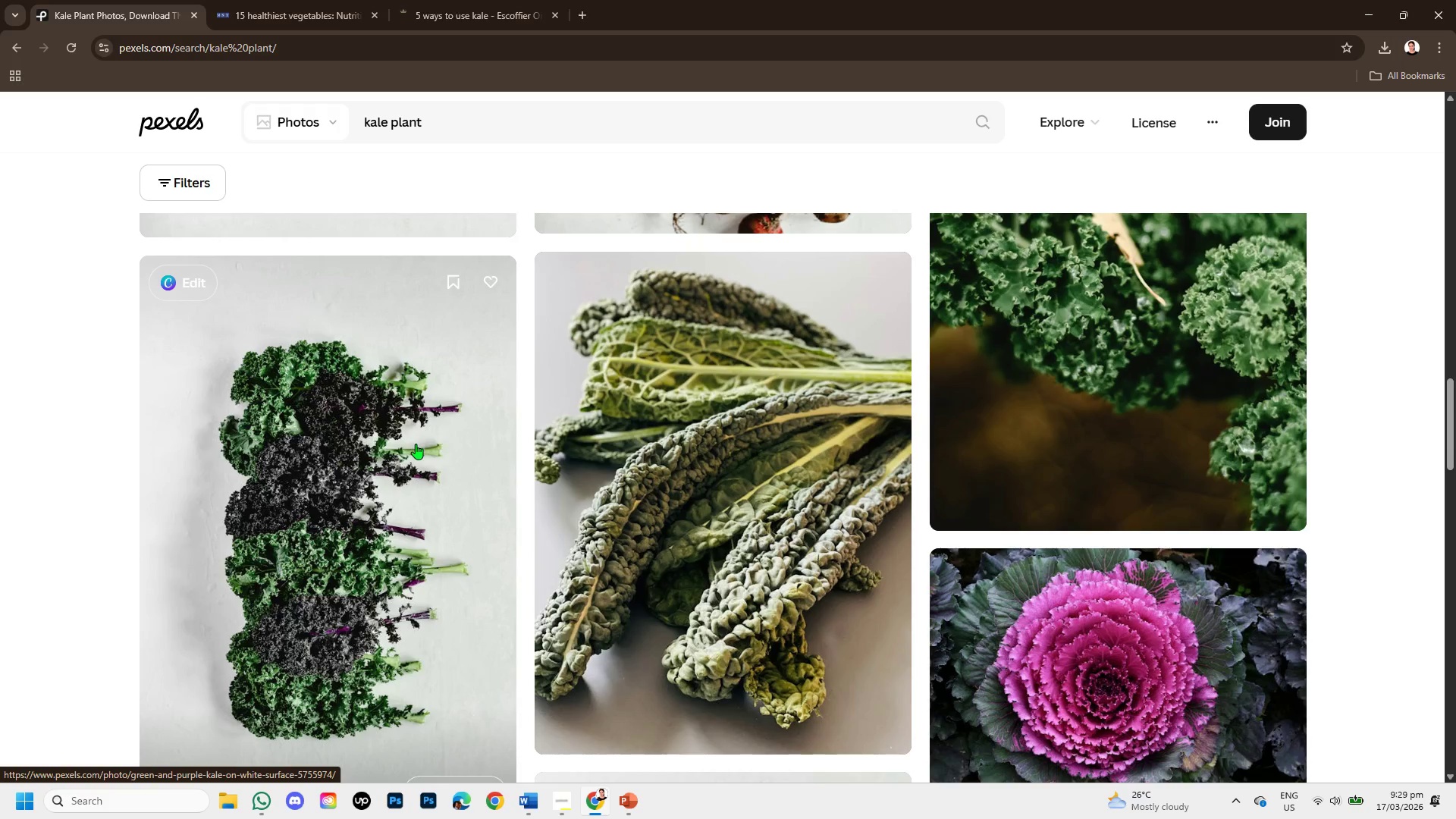 
scroll: coordinate [708, 516], scroll_direction: down, amount: 3.0
 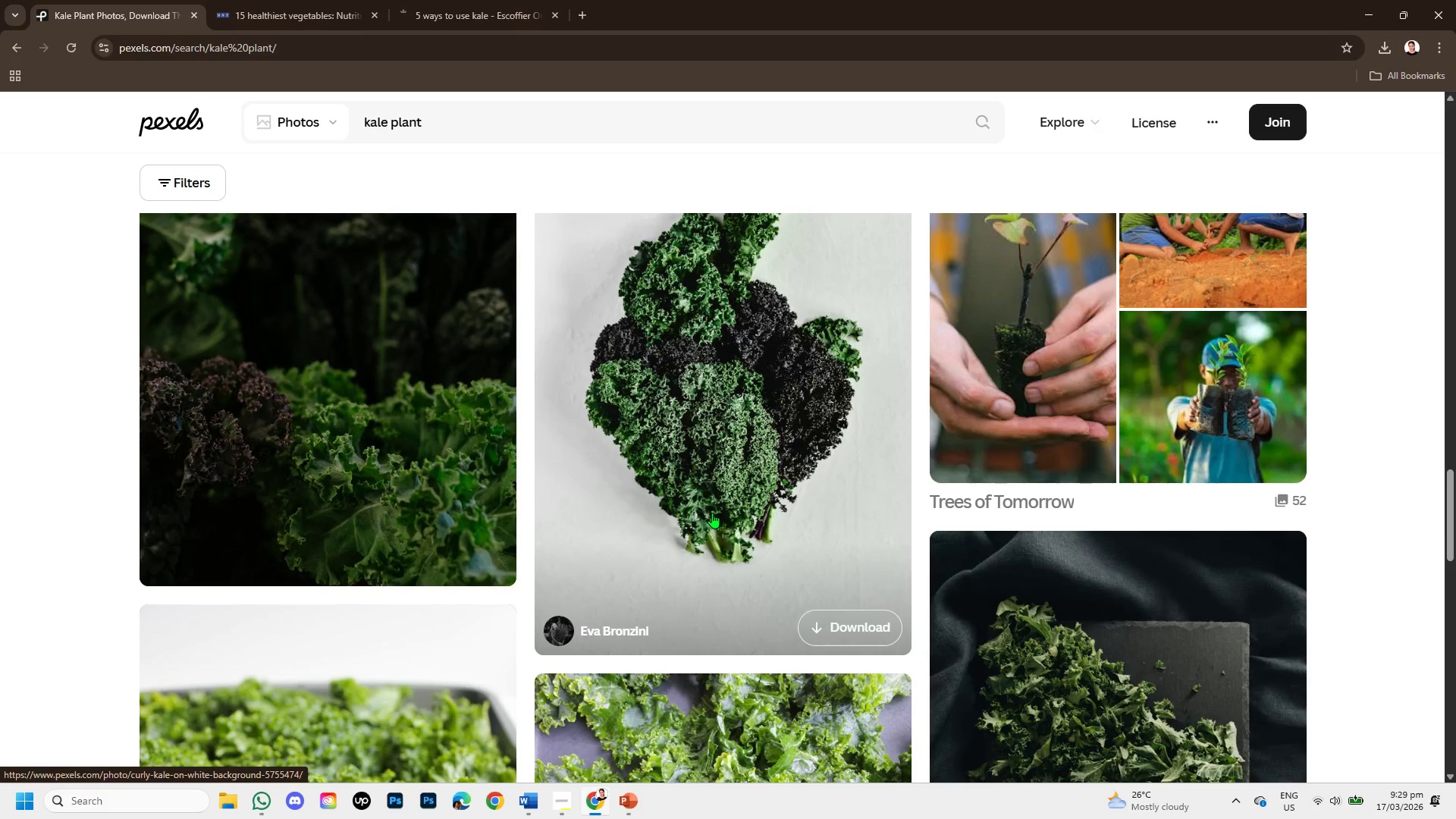 
scroll: coordinate [712, 513], scroll_direction: up, amount: 1.0
 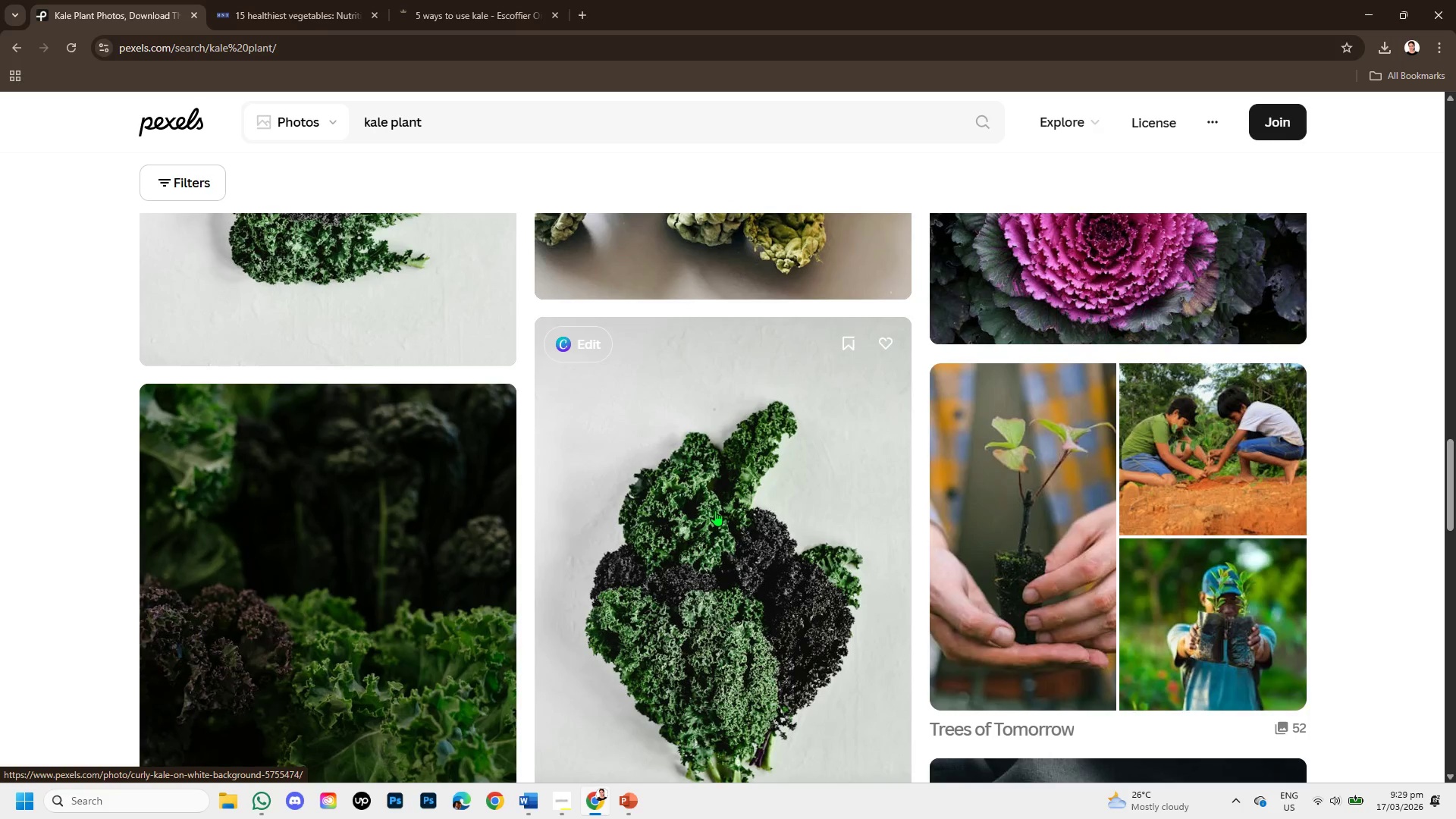 
left_click([715, 510])
 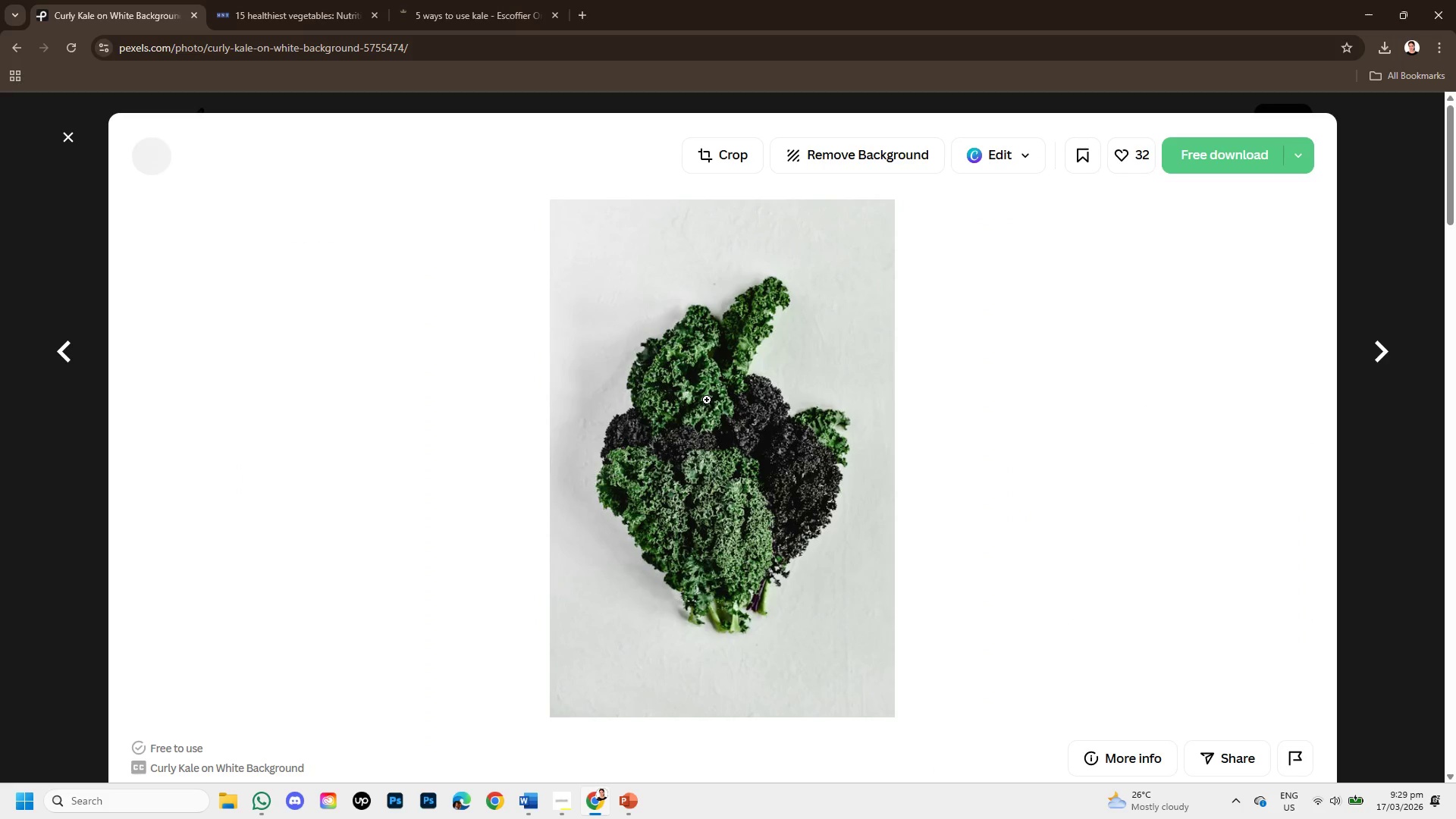 
right_click([707, 381])
 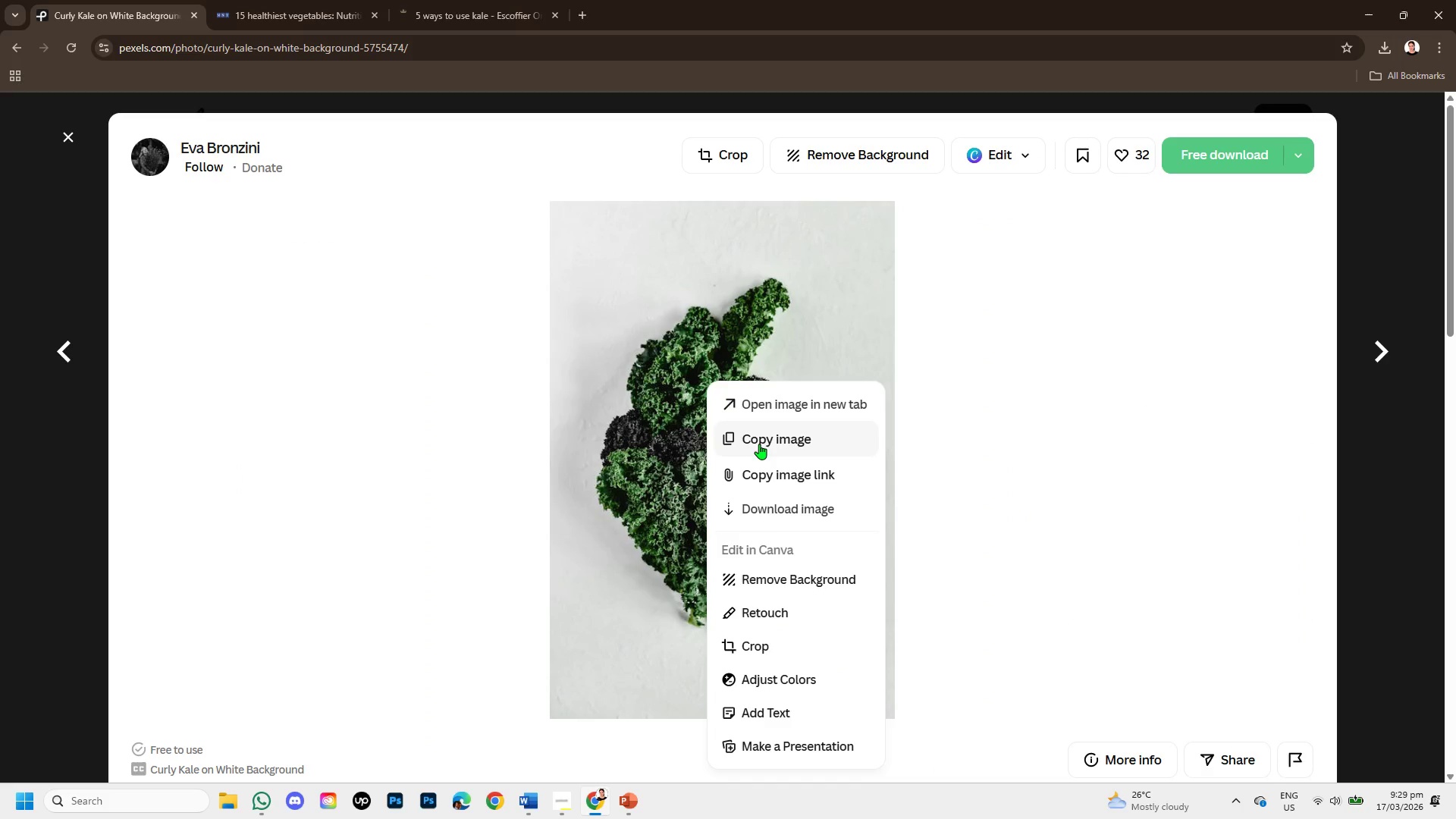 
left_click([759, 444])
 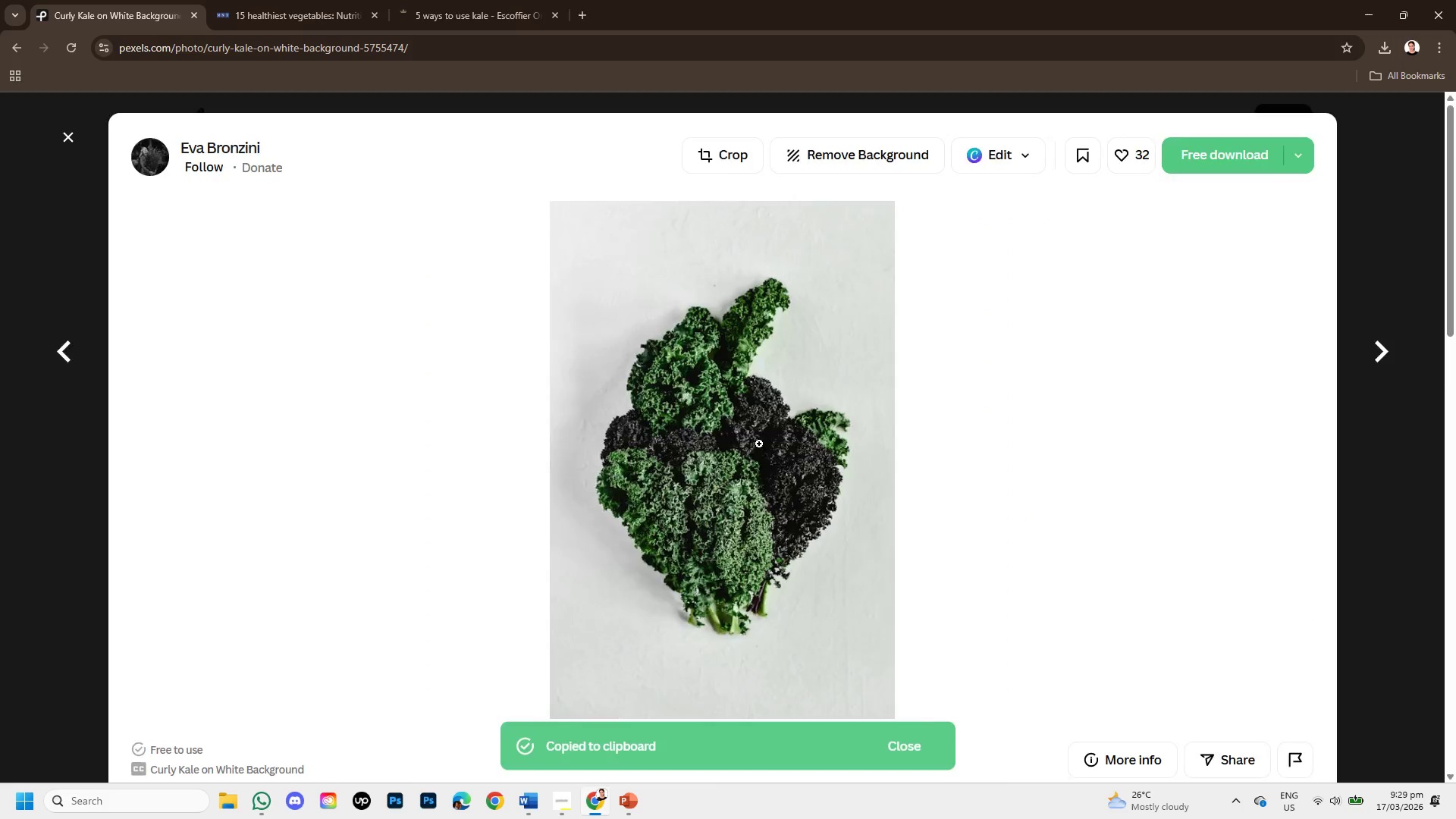 
scroll: coordinate [759, 444], scroll_direction: down, amount: 3.0
 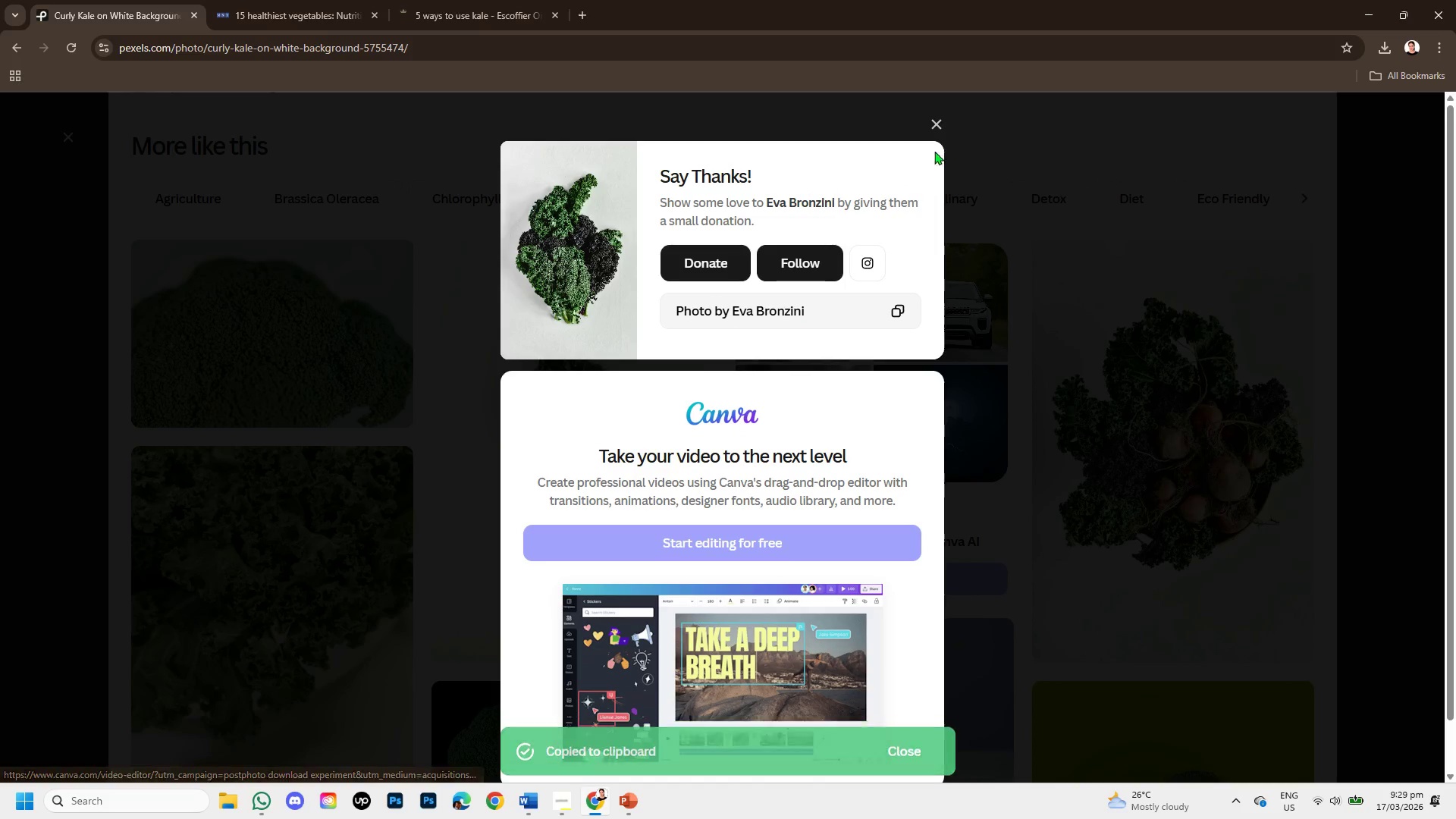 
left_click([941, 124])
 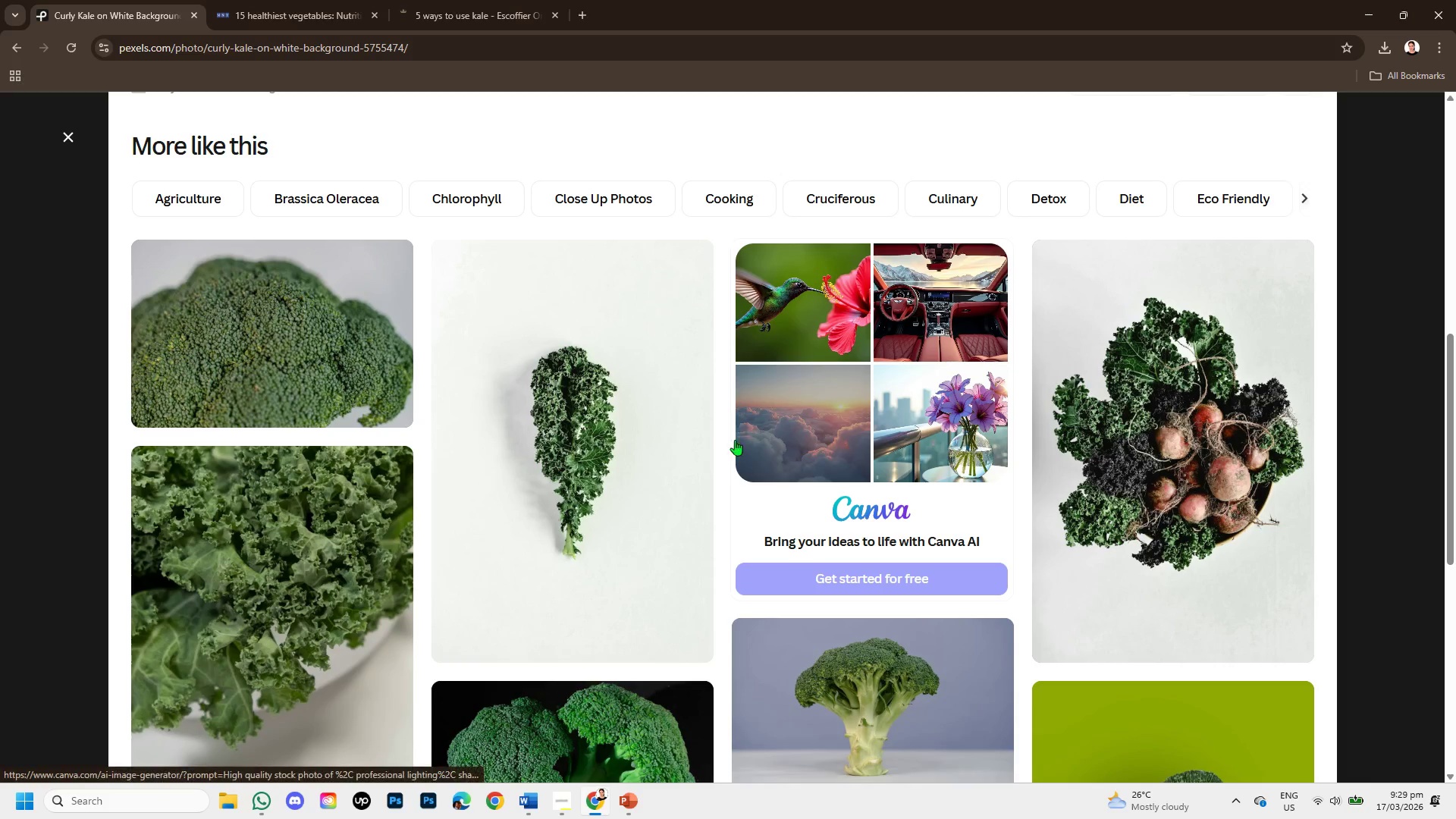 
scroll: coordinate [378, 403], scroll_direction: down, amount: 5.0
 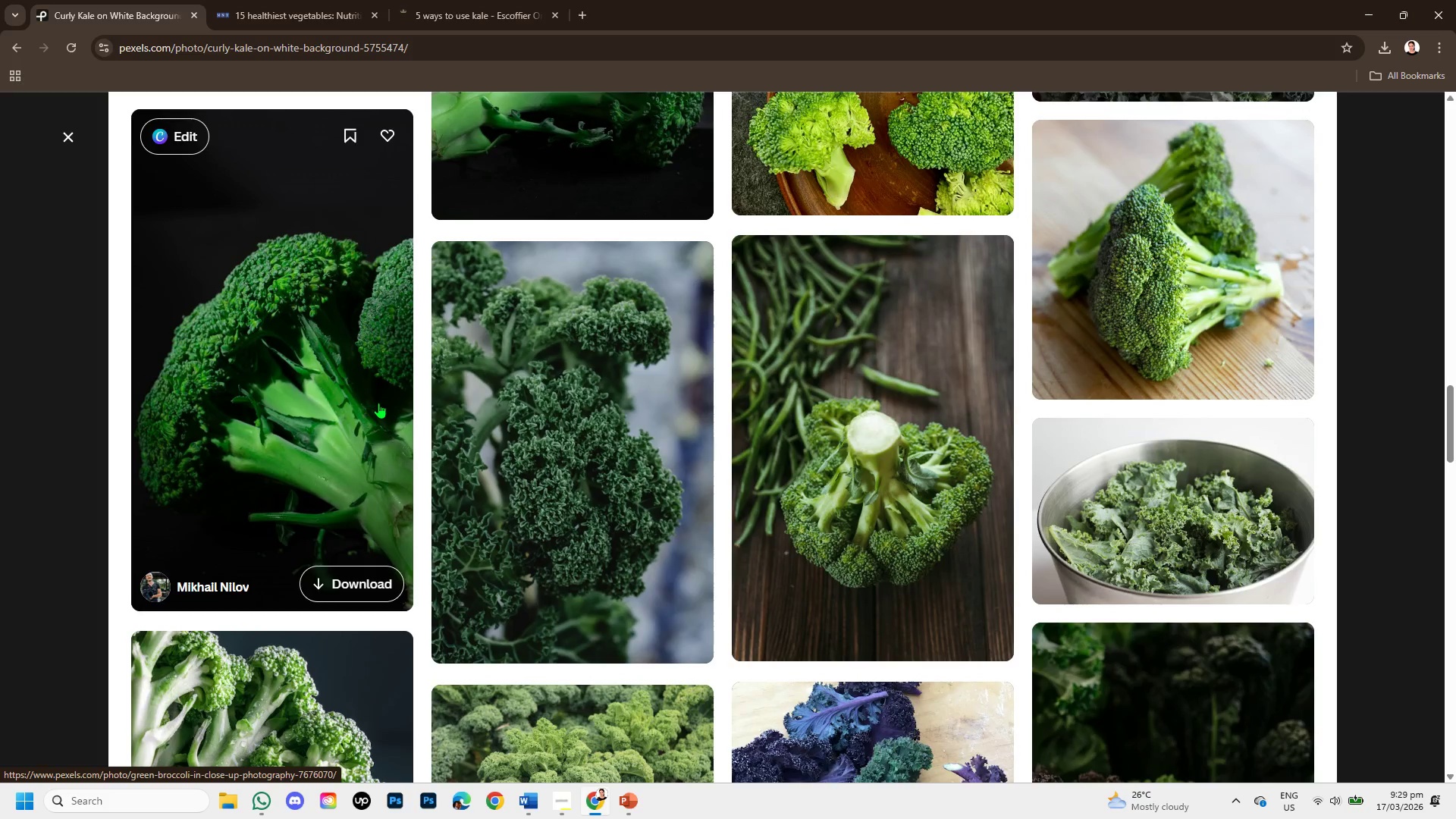 
scroll: coordinate [378, 403], scroll_direction: up, amount: 2.0
 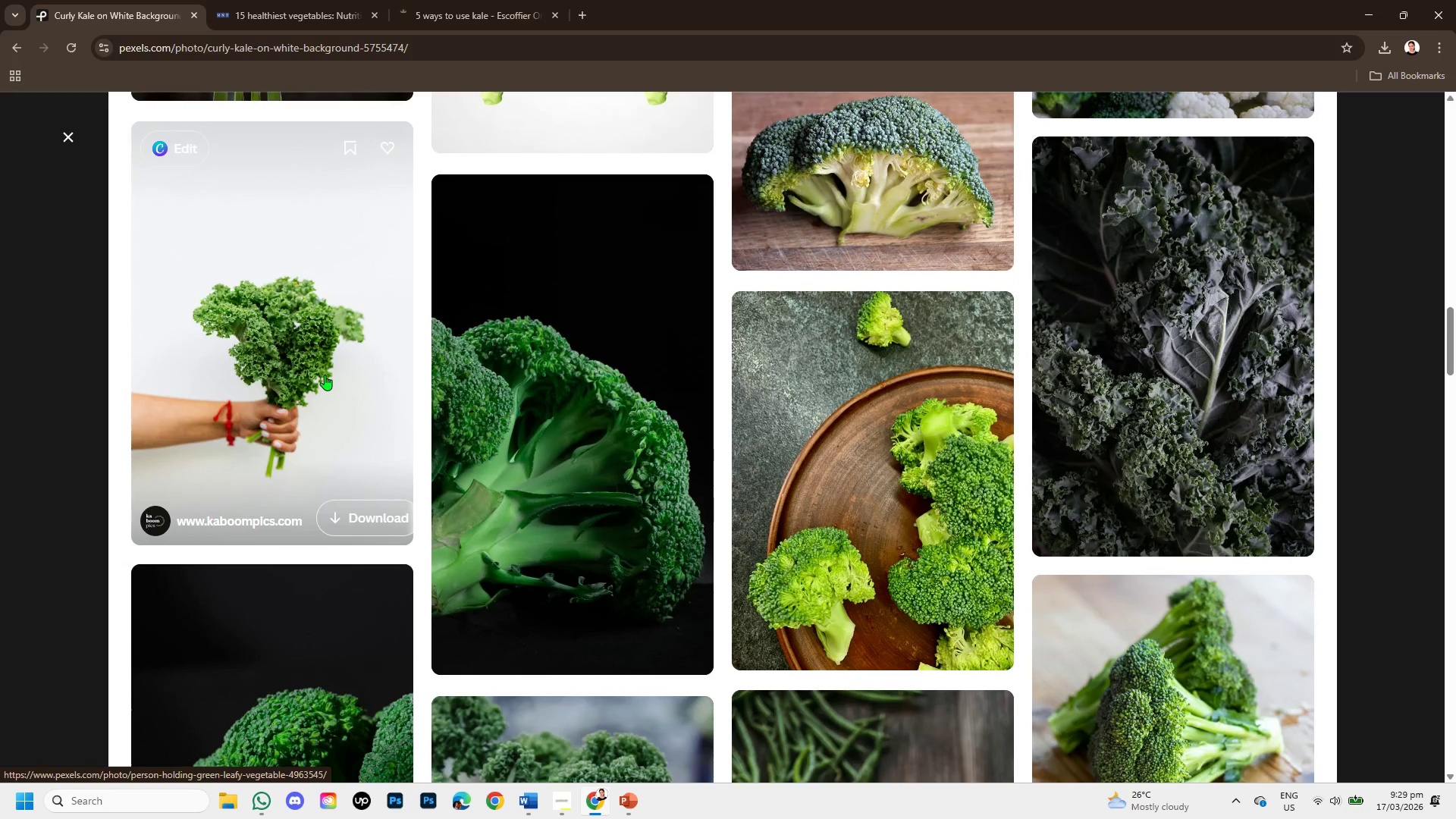 
left_click([325, 375])
 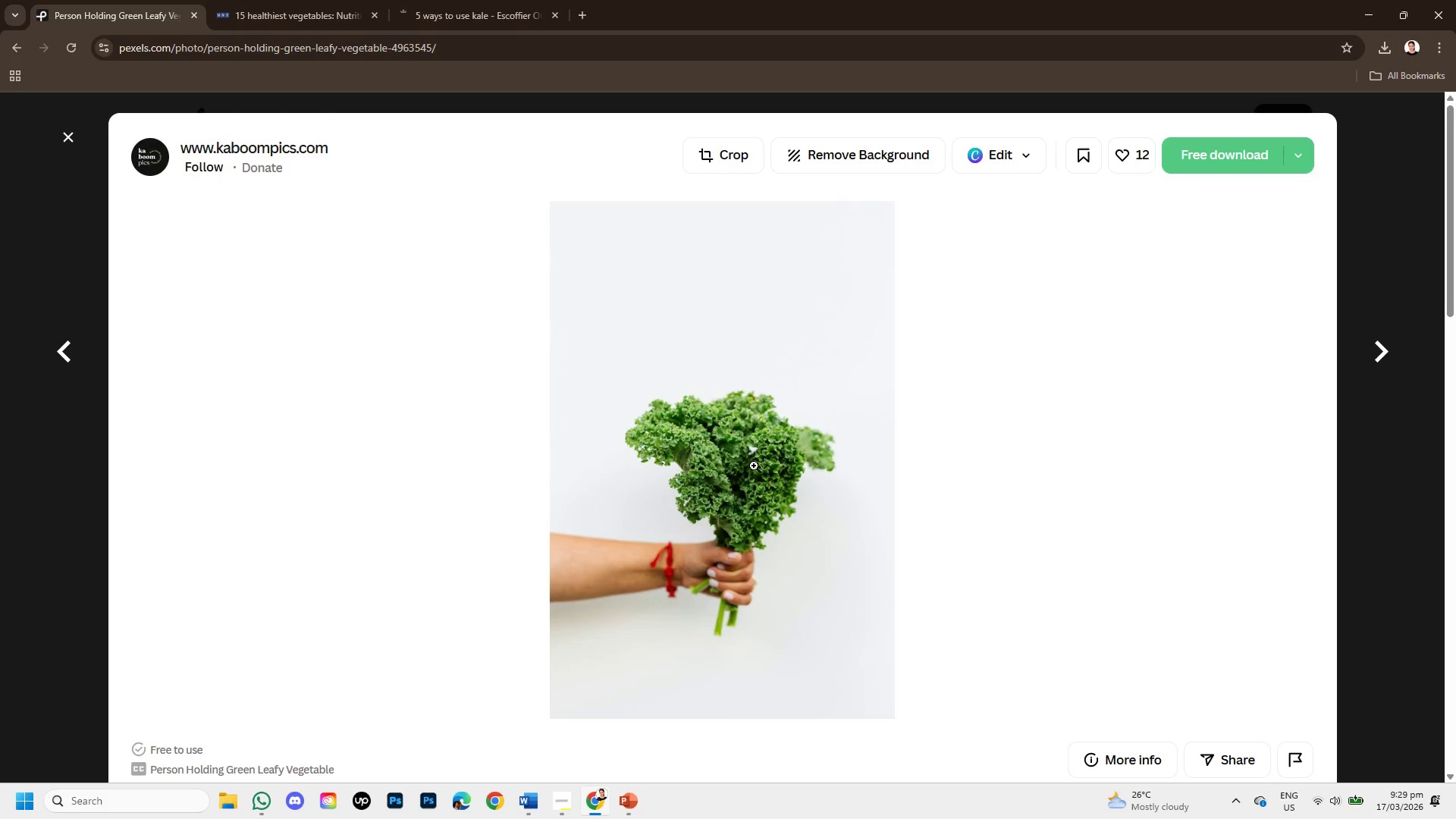 
scroll: coordinate [753, 466], scroll_direction: down, amount: 4.0
 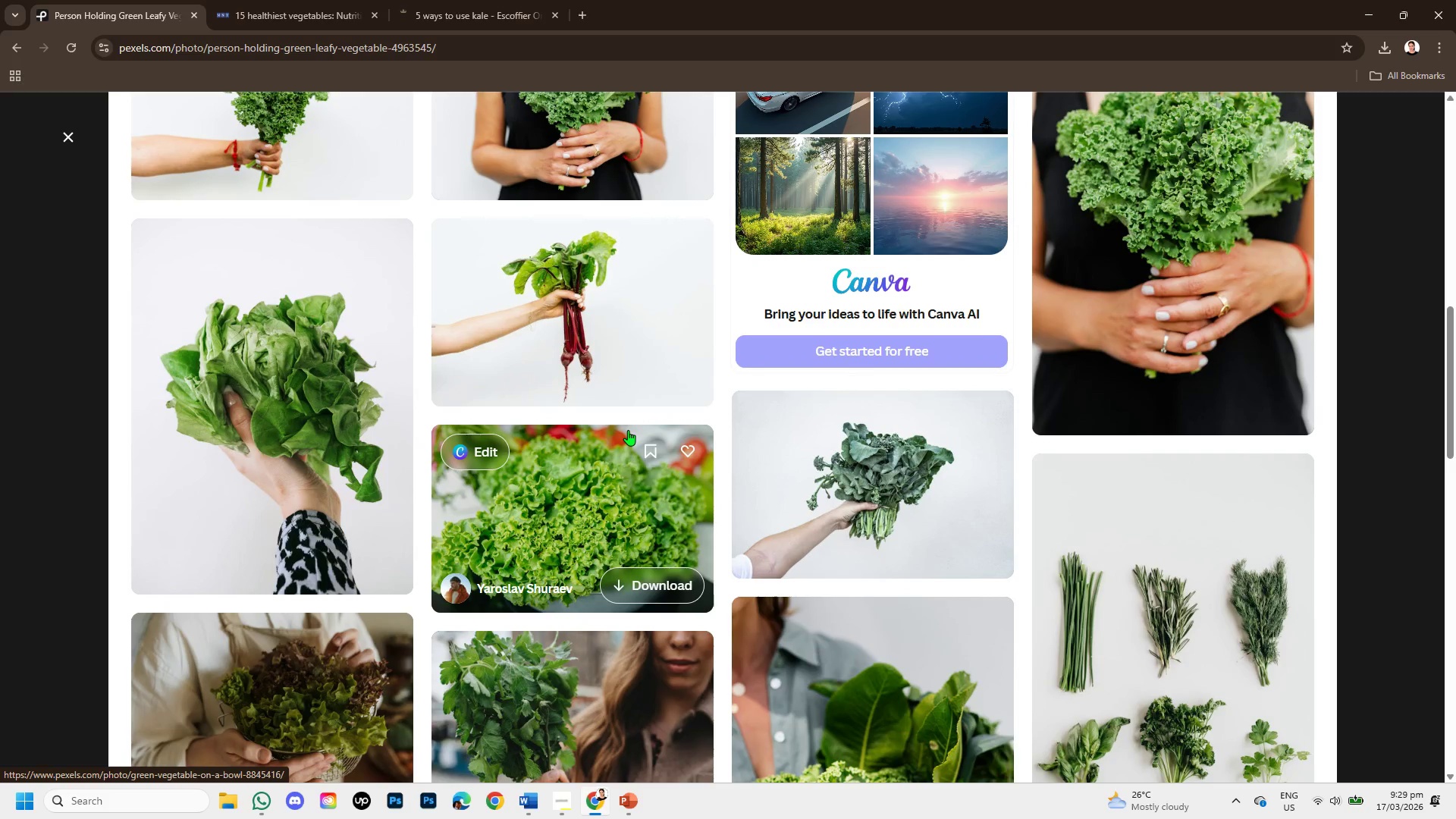 
scroll: coordinate [628, 430], scroll_direction: up, amount: 5.0
 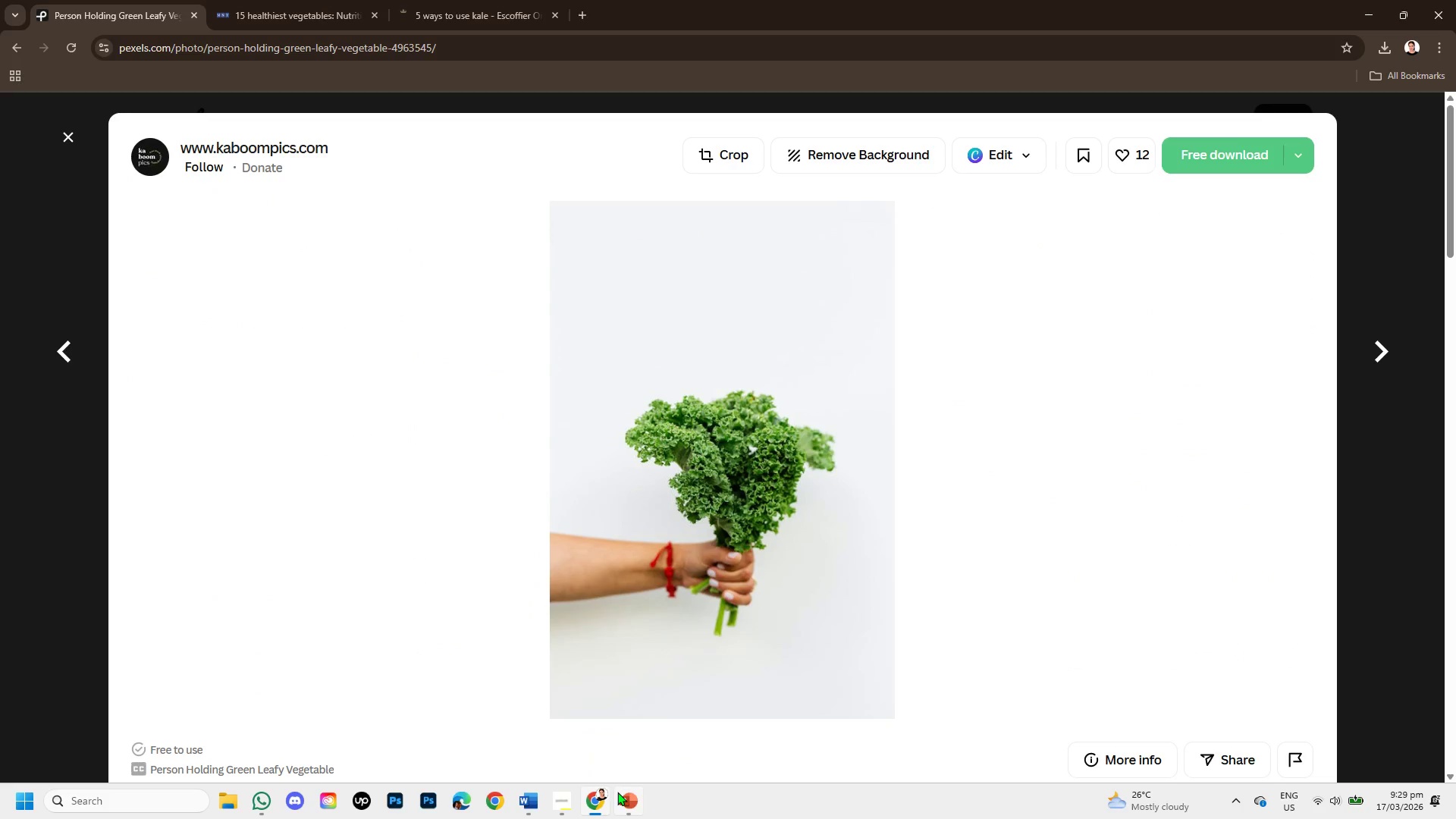 
left_click([617, 795])
 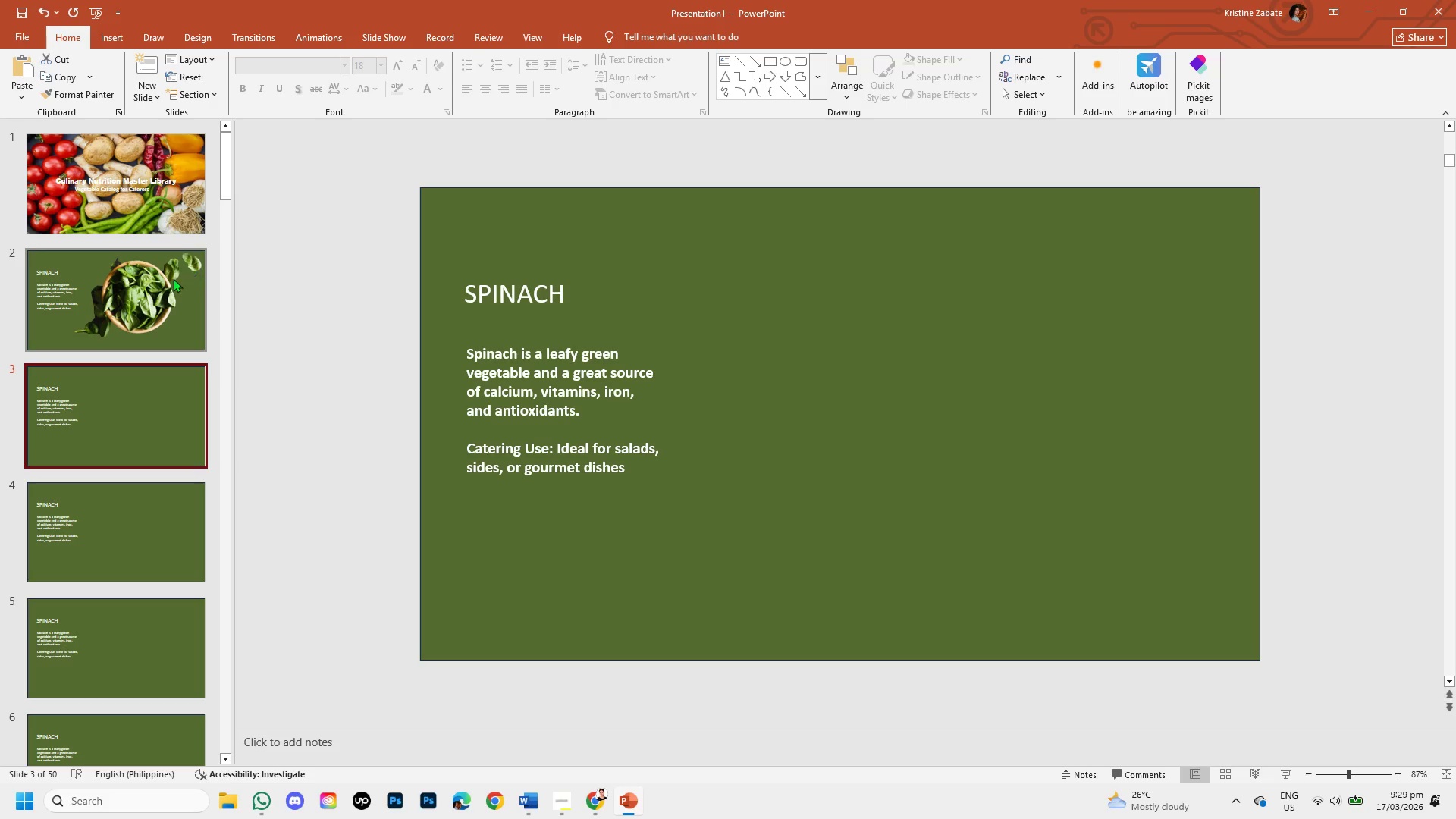 
left_click([171, 280])
 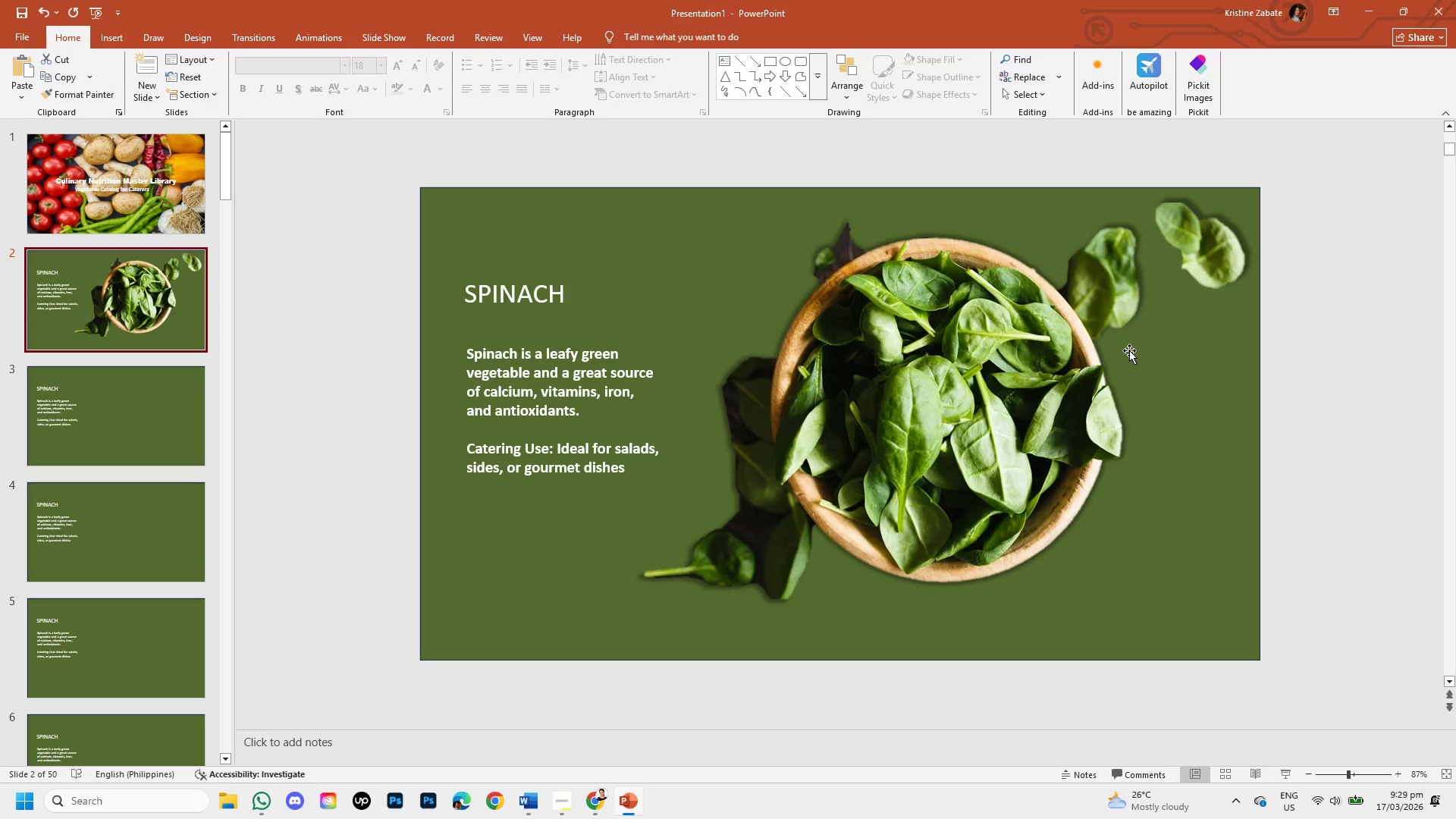 
wait(6.81)
 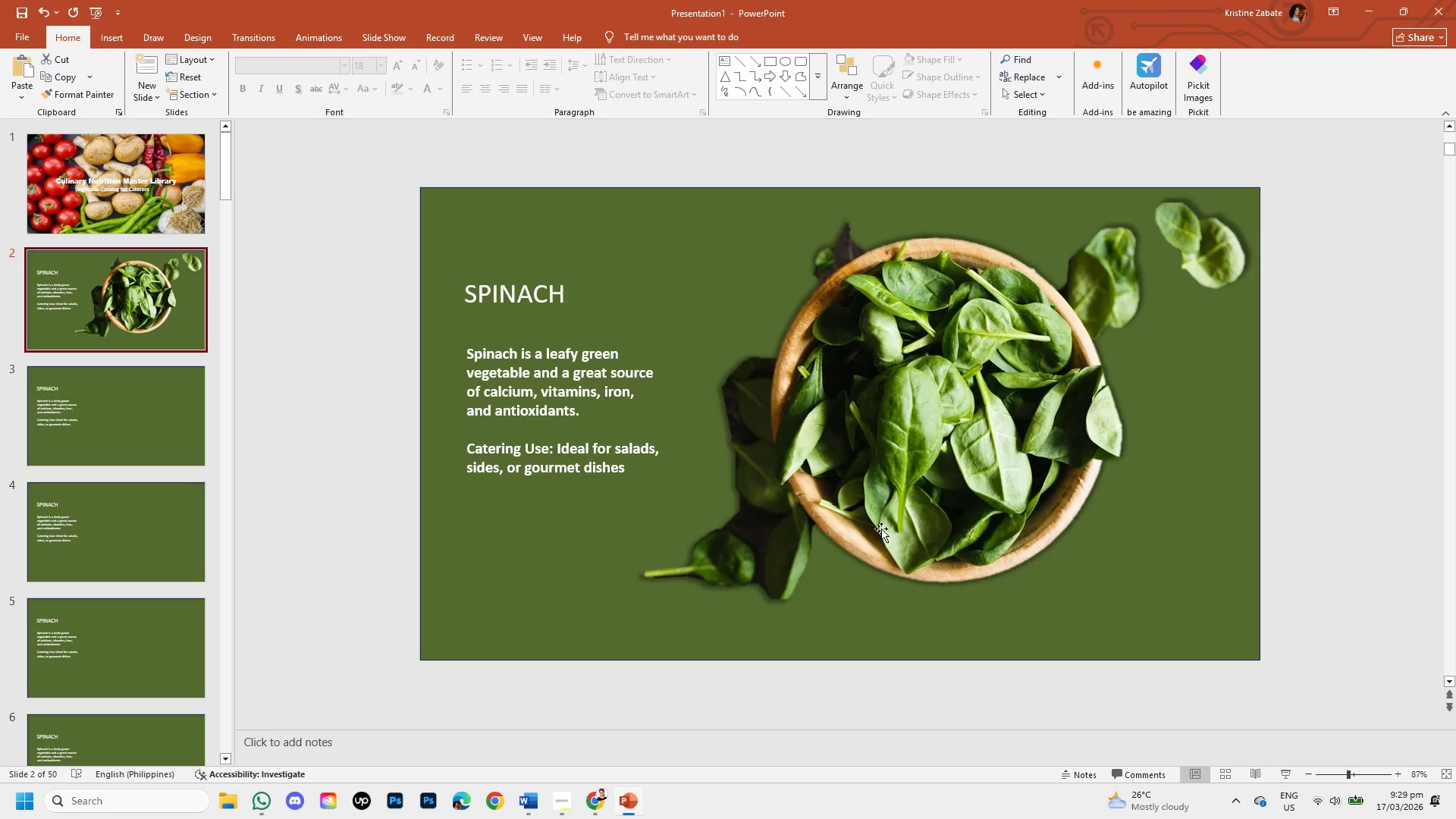 
left_click([846, 420])
 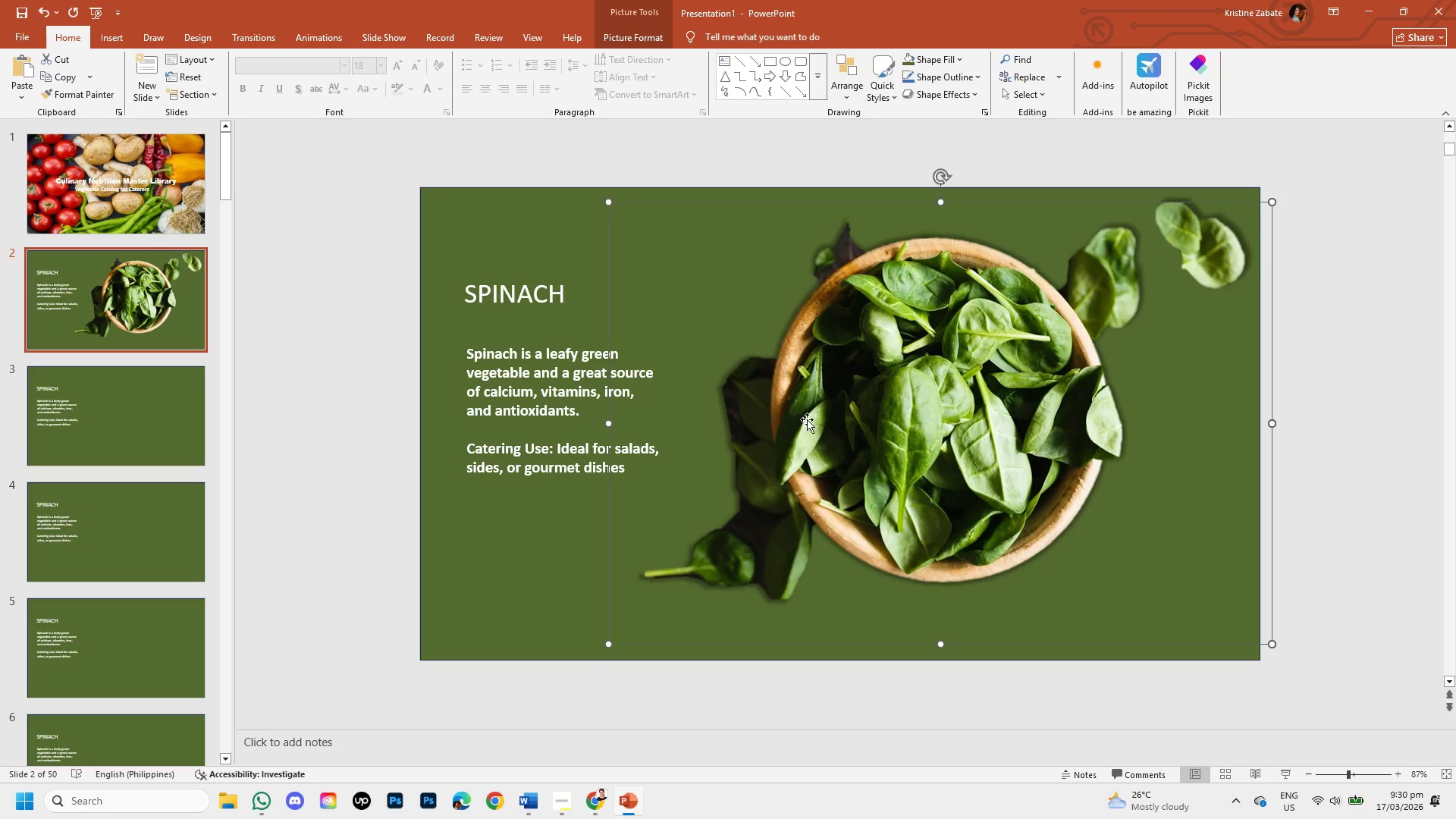 
double_click([851, 401])
 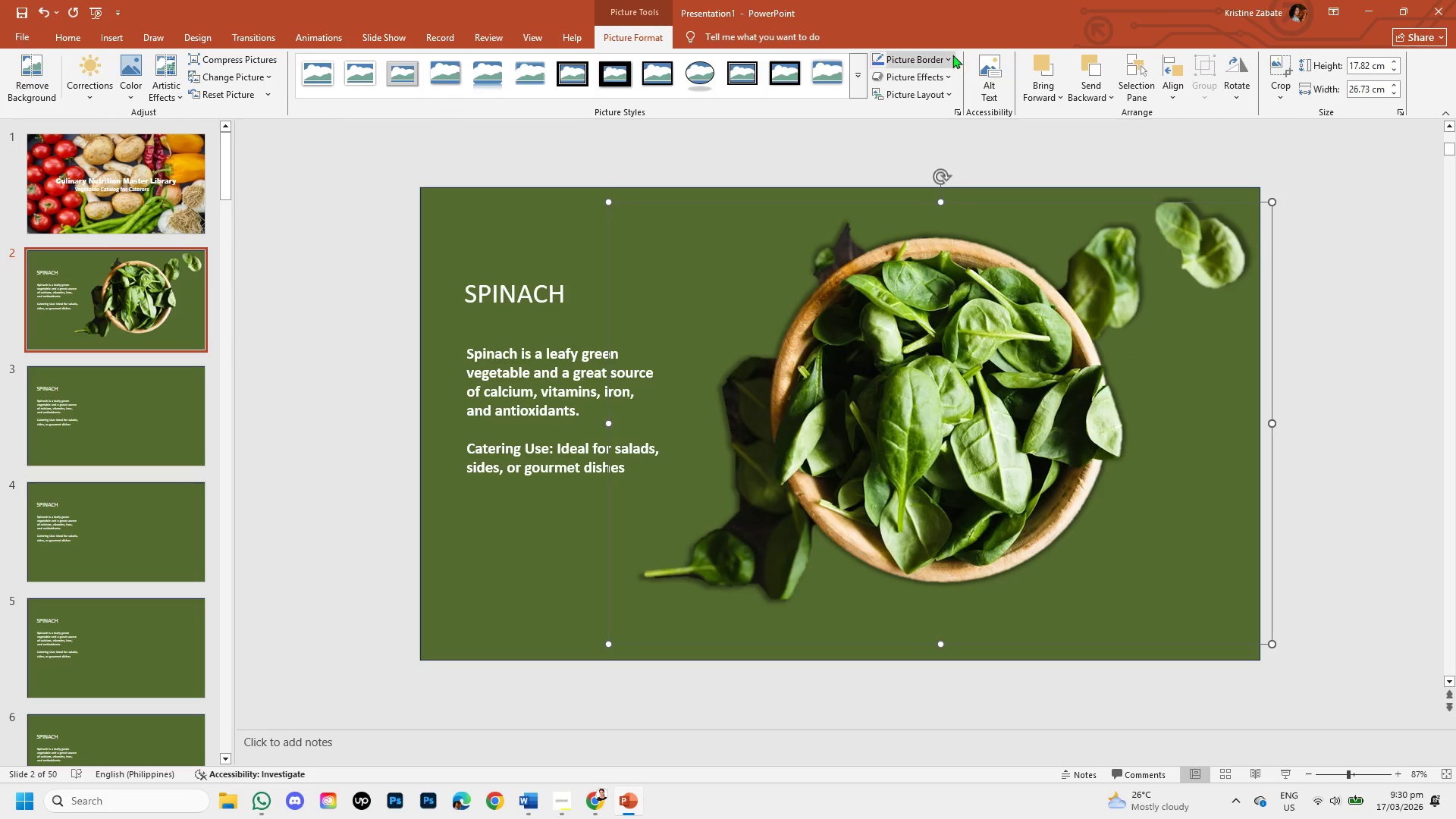 
left_click([949, 63])
 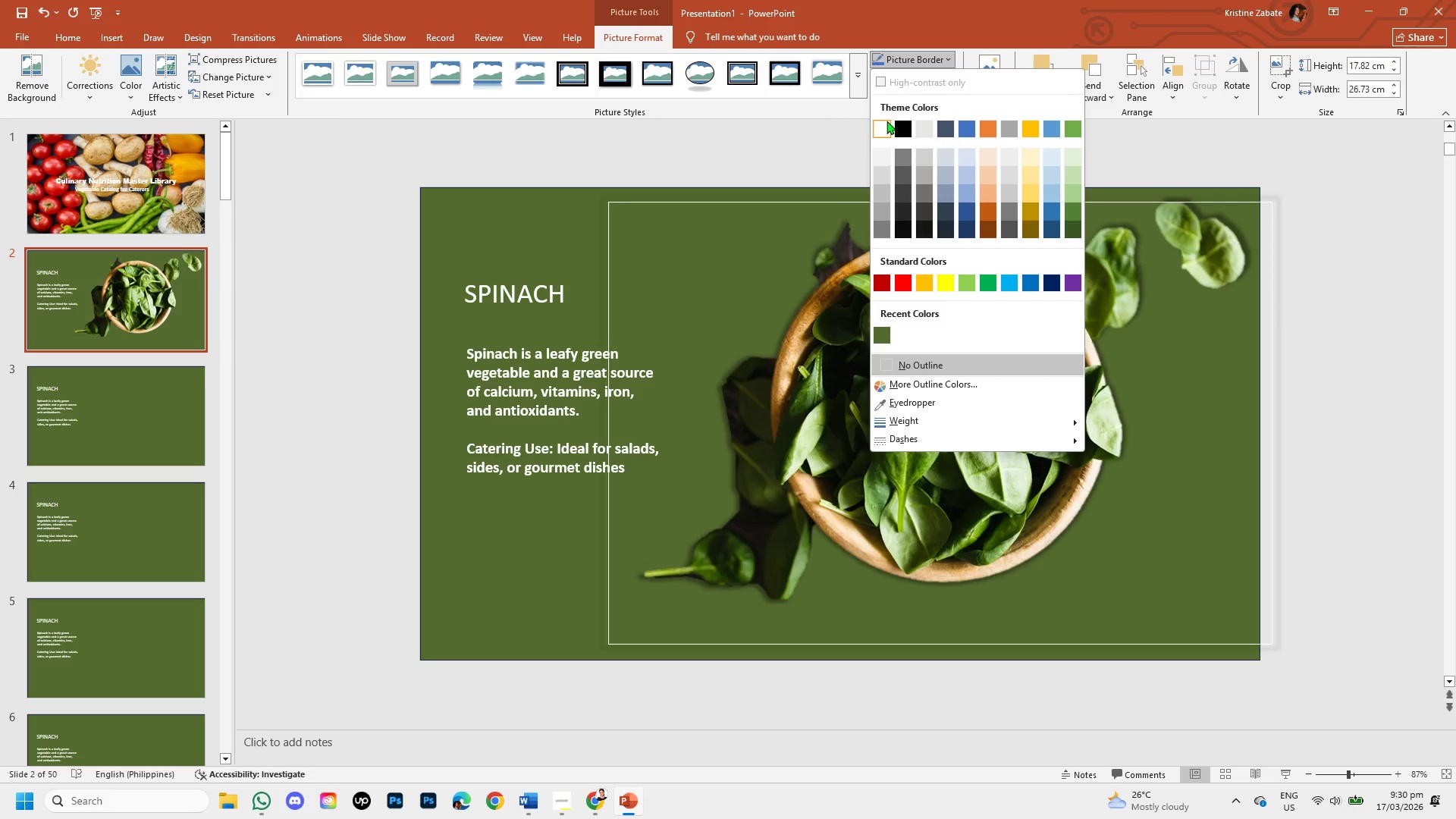 
left_click([843, 122])
 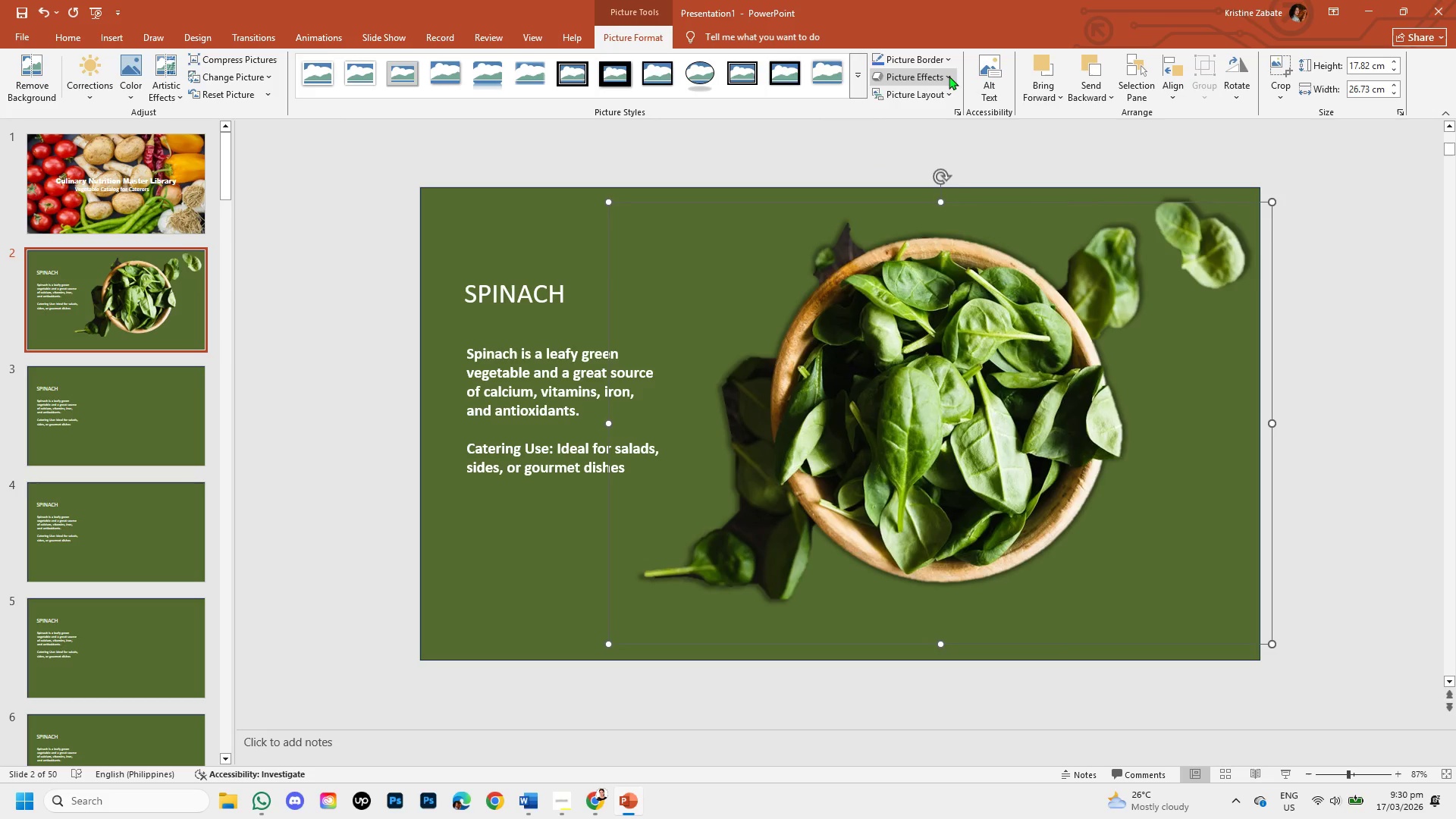 
left_click([949, 76])
 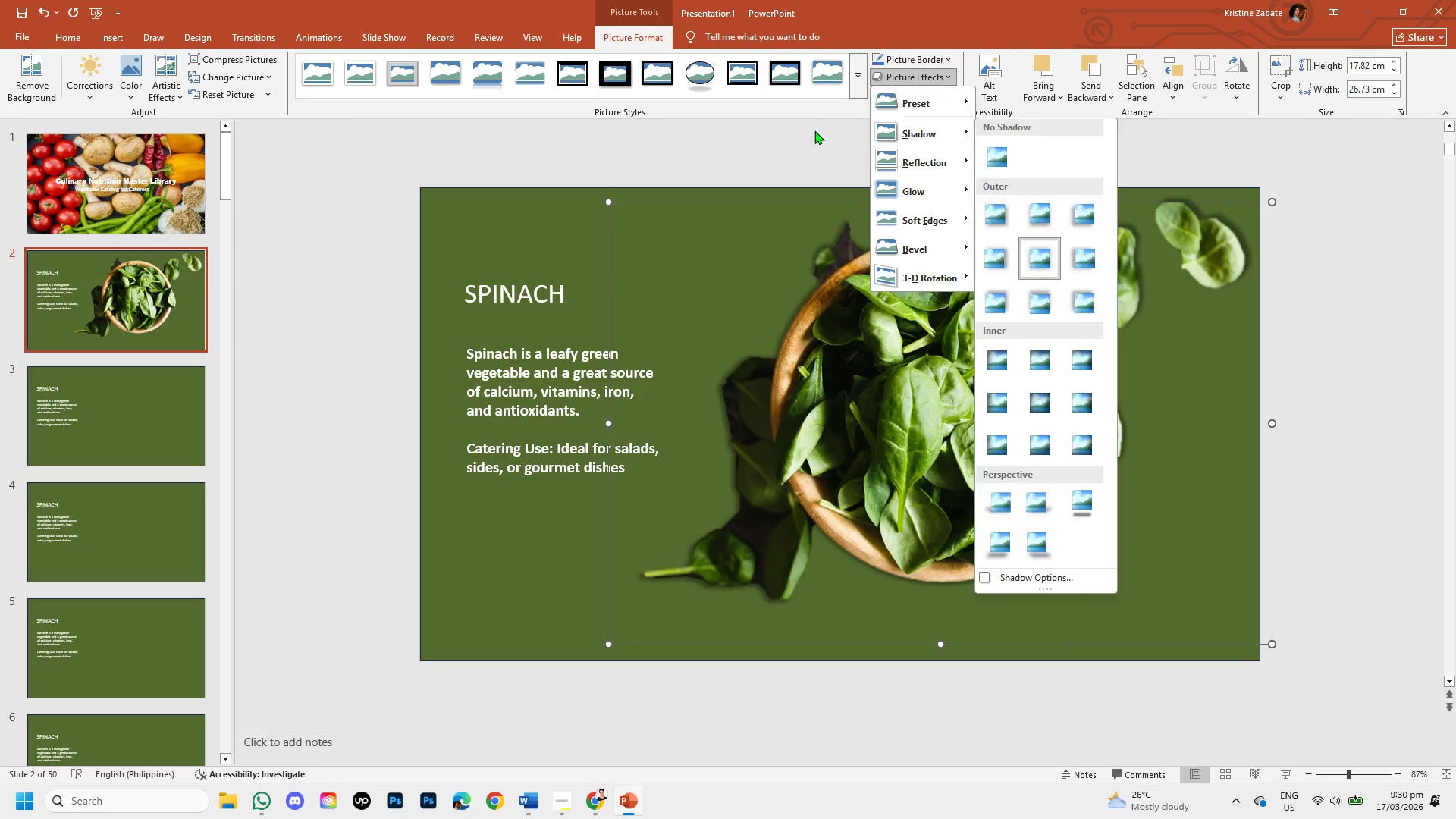 
left_click([811, 134])
 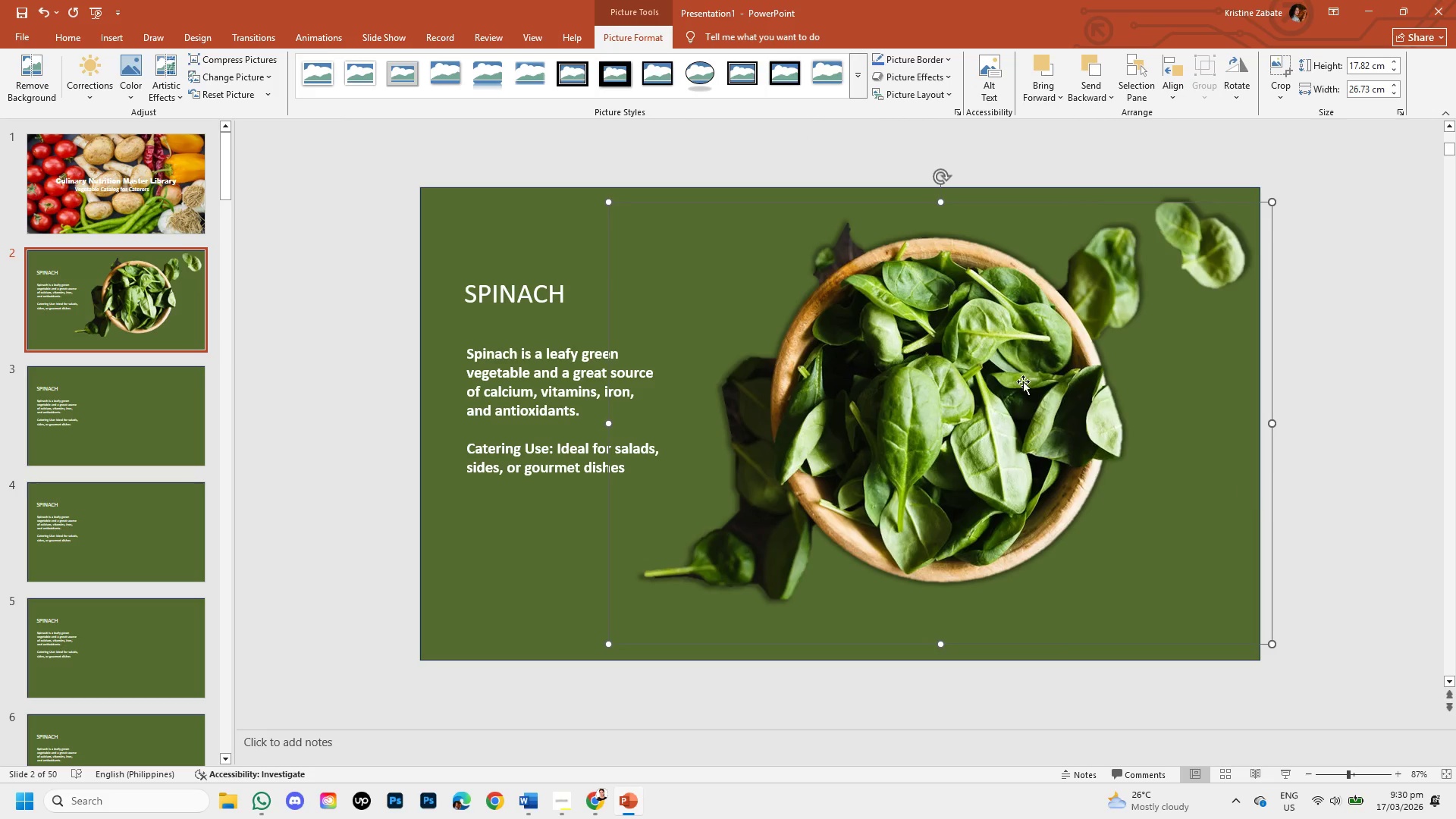 
left_click([1363, 327])
 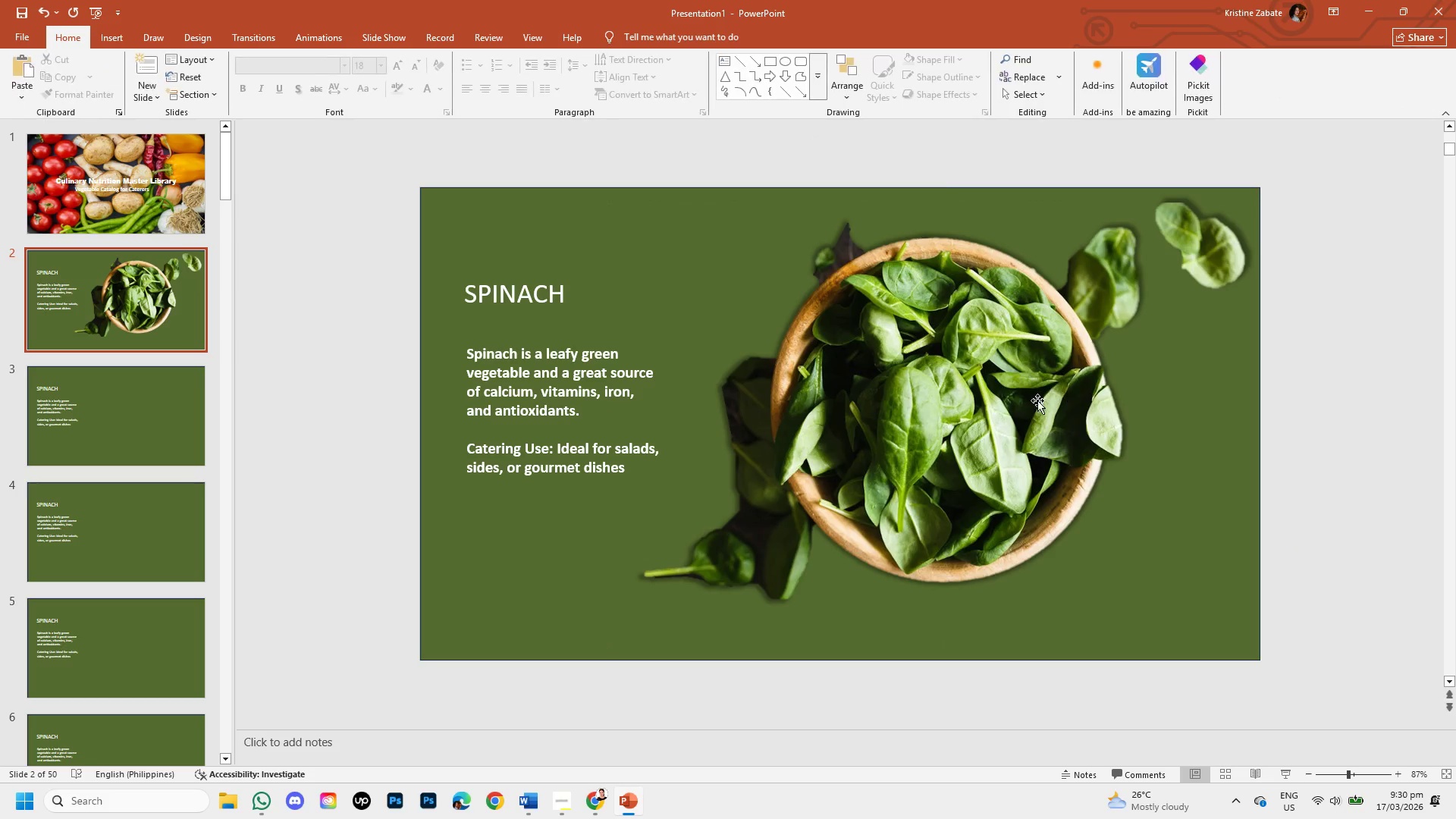 
left_click_drag(start_coordinate=[1037, 400], to_coordinate=[1036, 405])
 